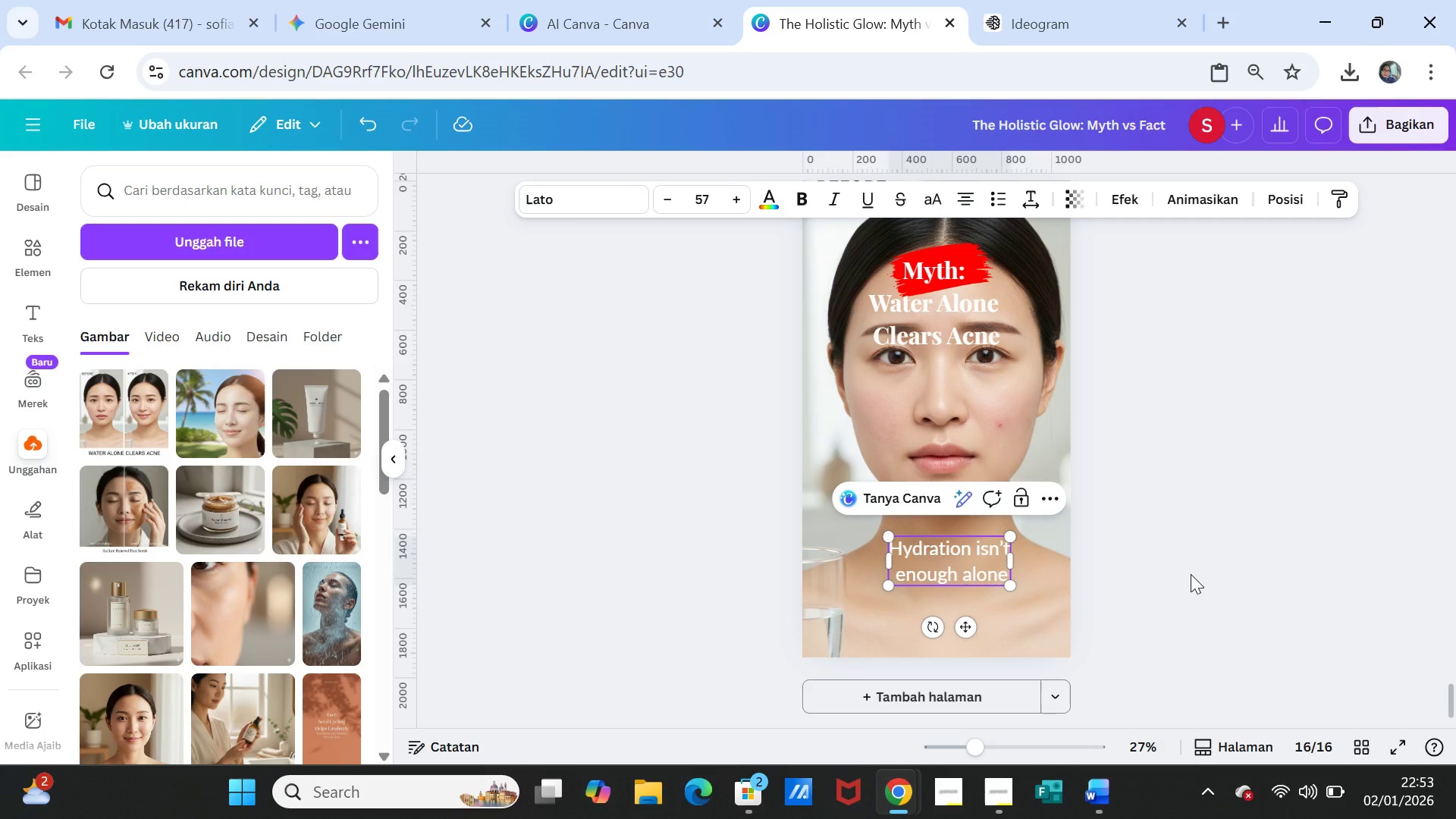 
left_click([1191, 574])
 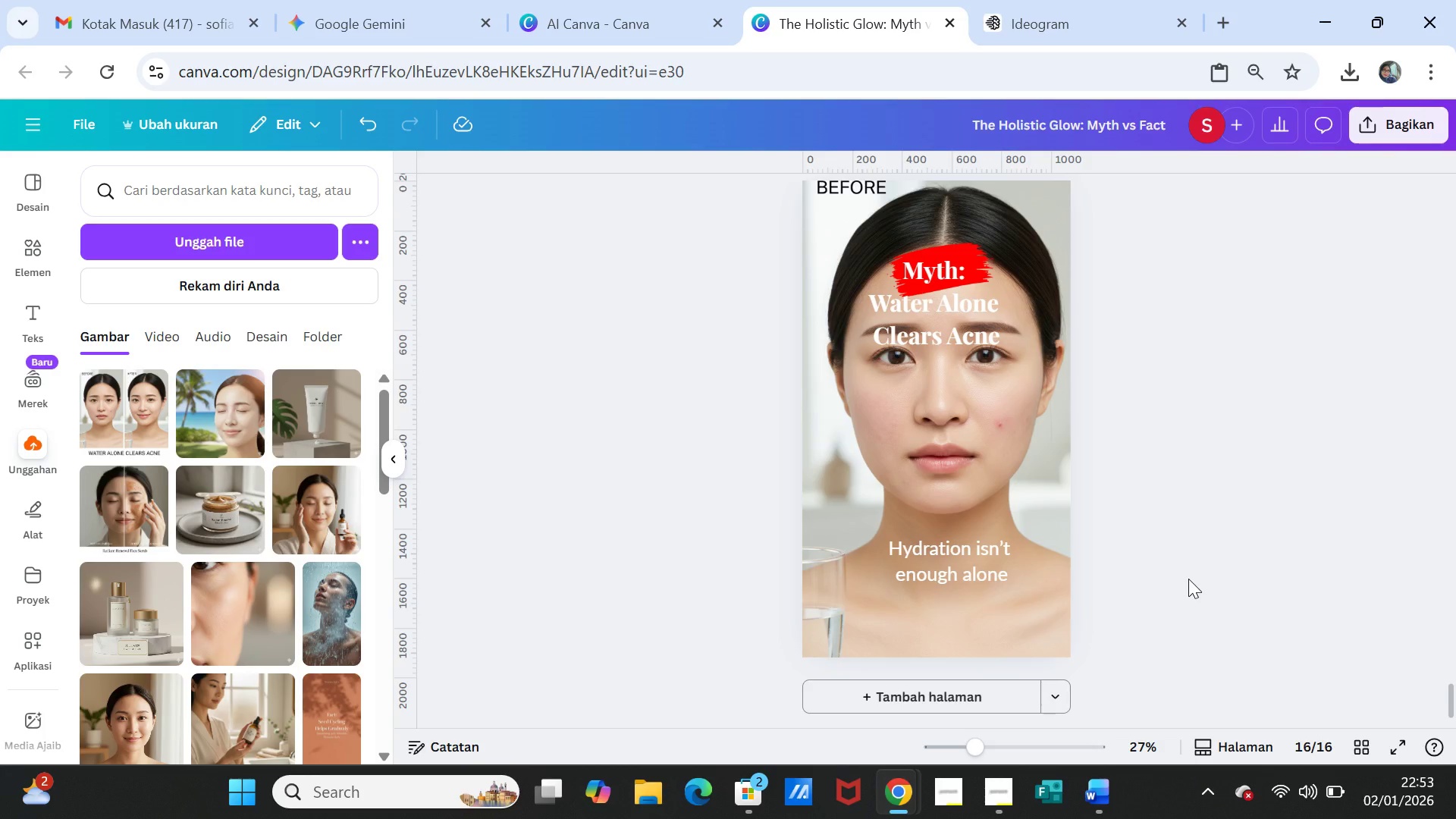 
scroll: coordinate [1188, 579], scroll_direction: up, amount: 1.0
 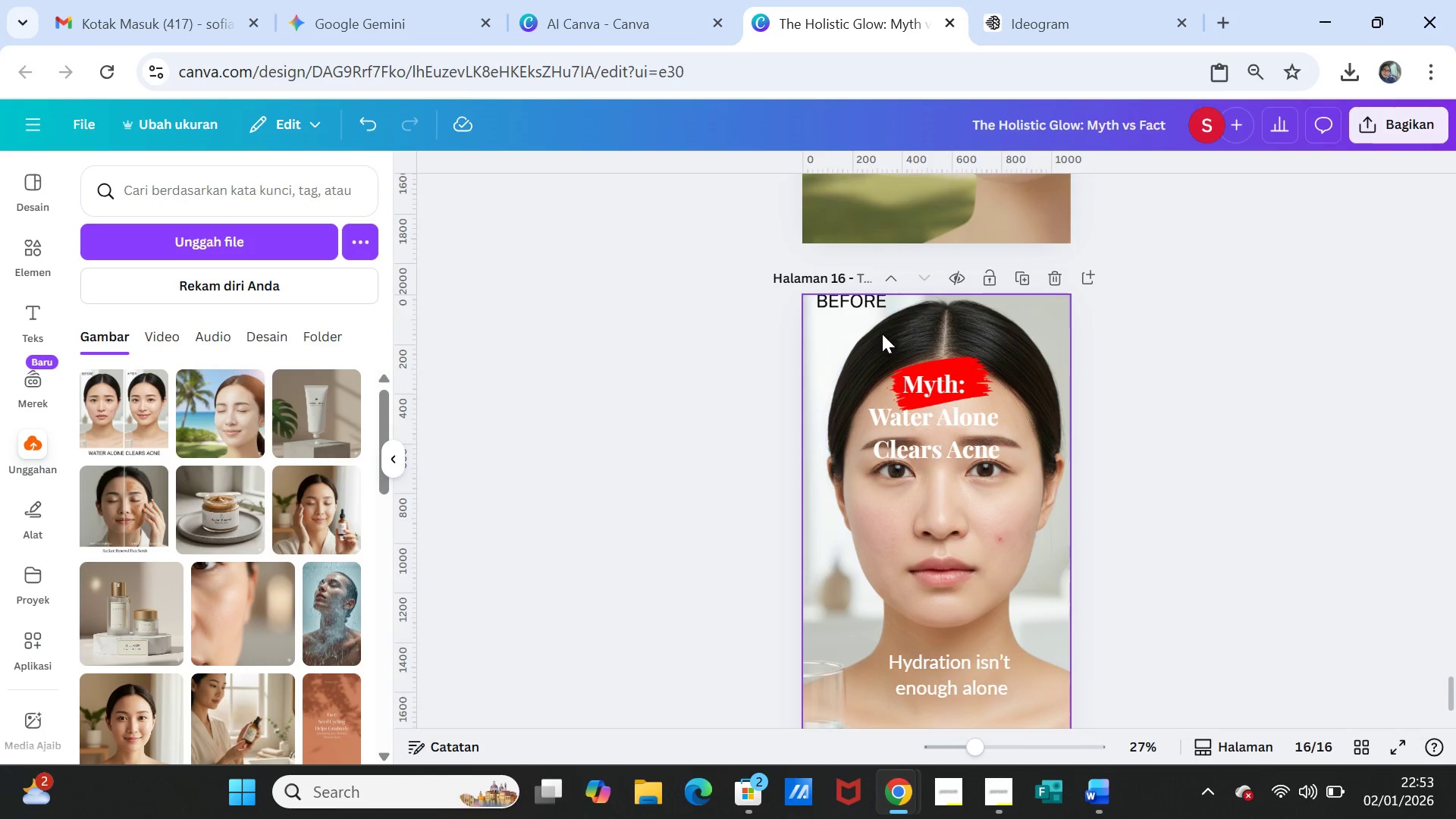 
left_click([882, 327])
 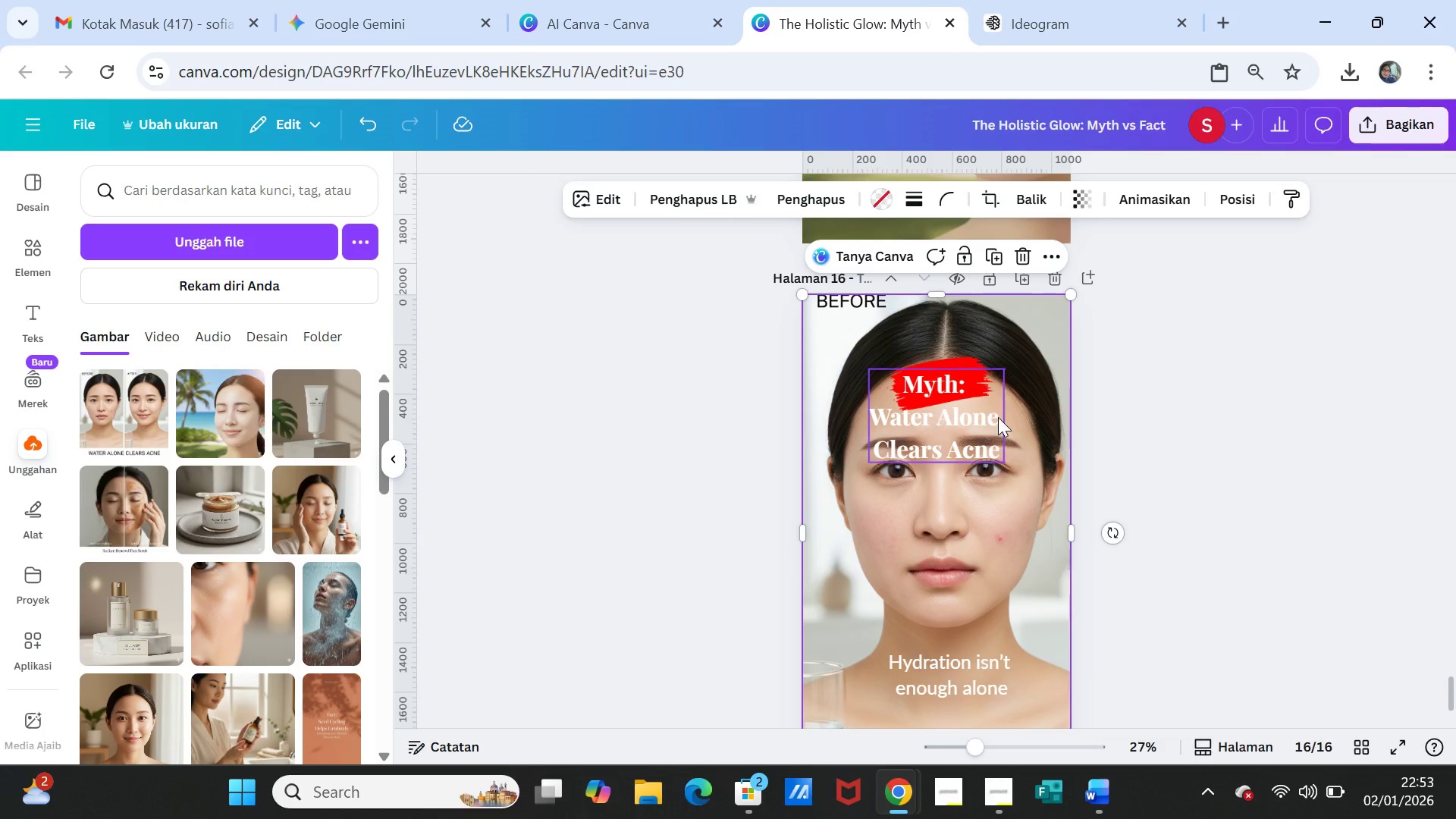 
wait(8.12)
 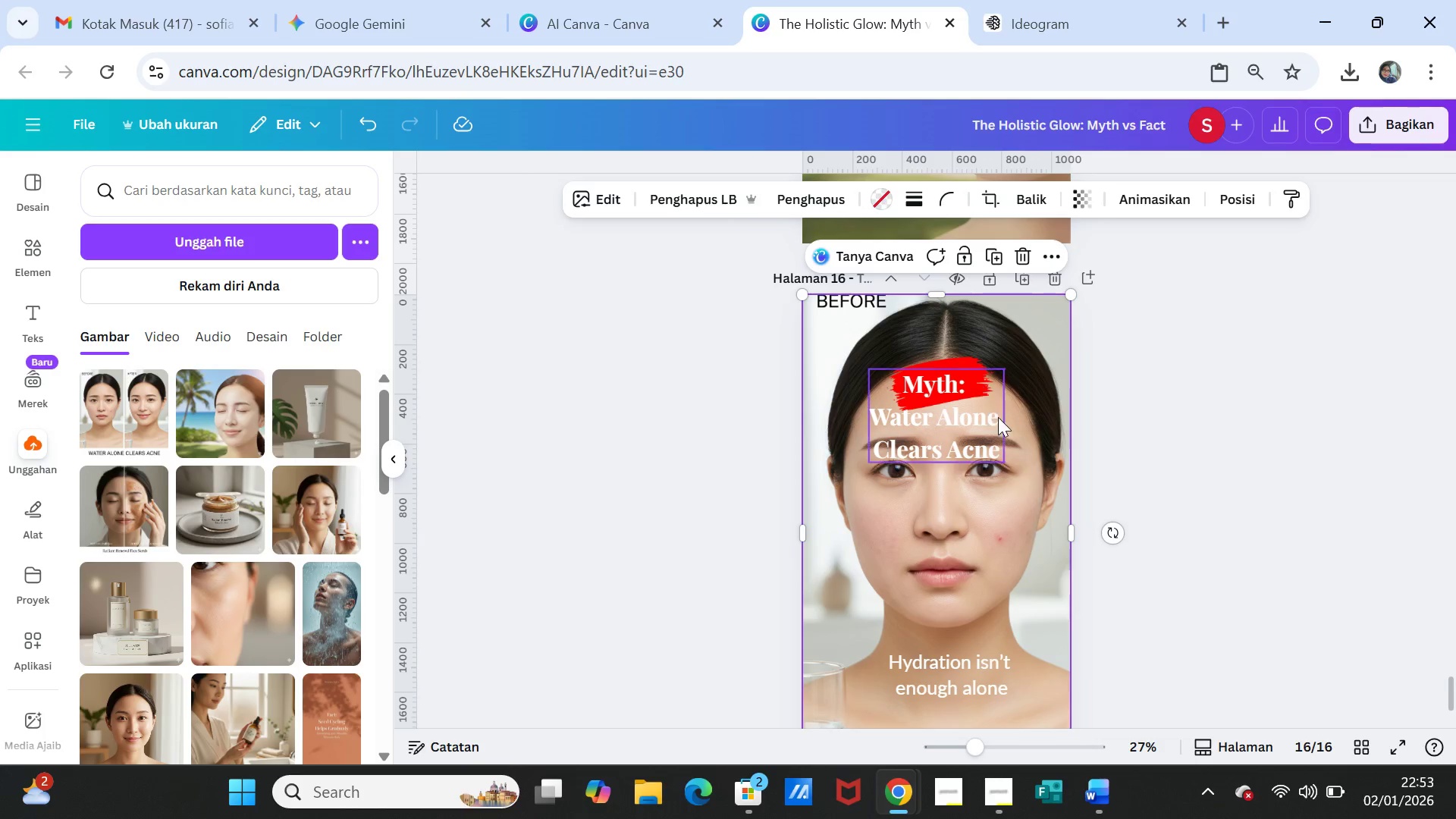 
left_click([596, 196])
 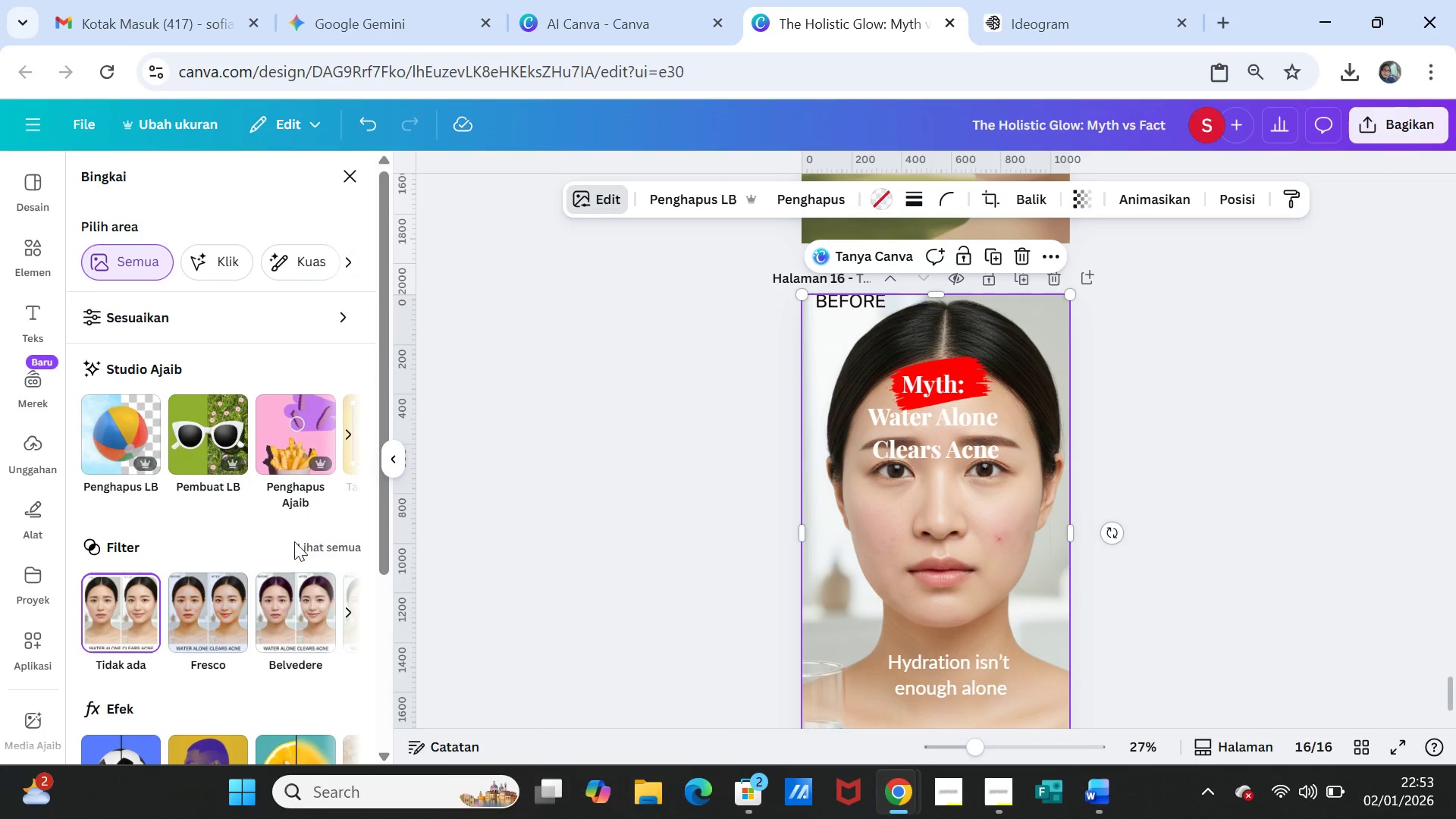 
left_click([306, 453])
 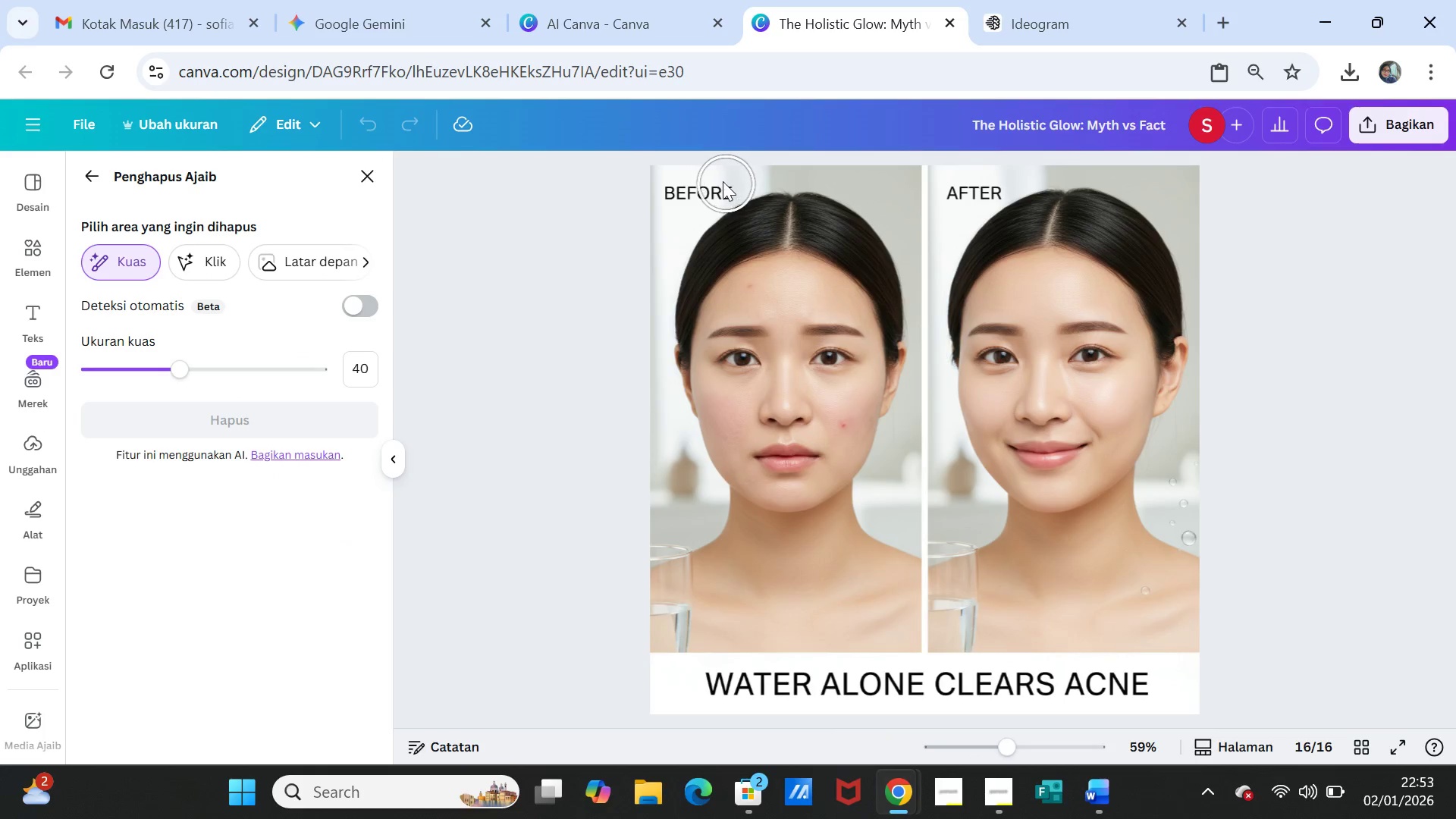 
left_click_drag(start_coordinate=[720, 179], to_coordinate=[679, 179])
 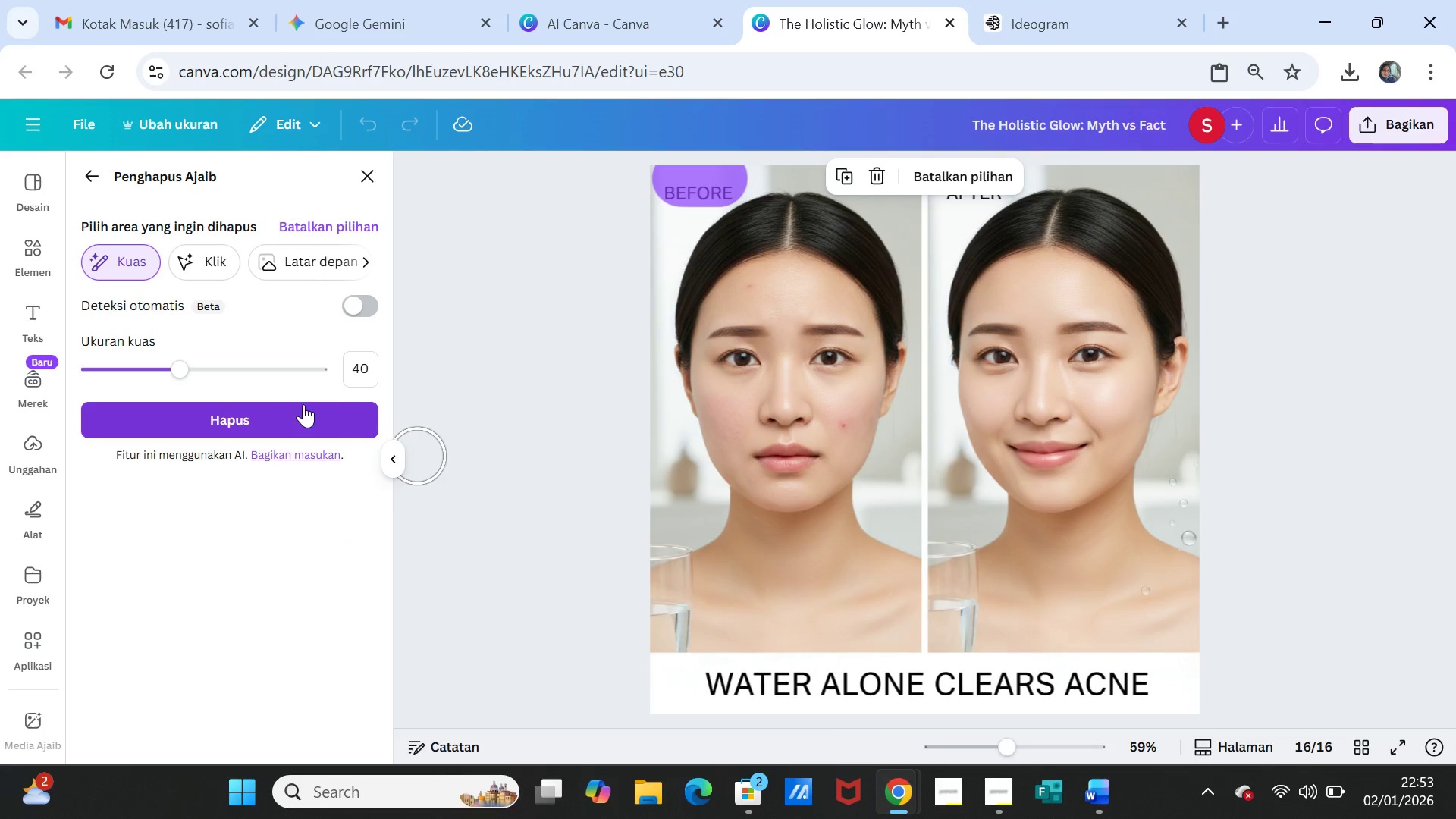 
left_click([288, 404])
 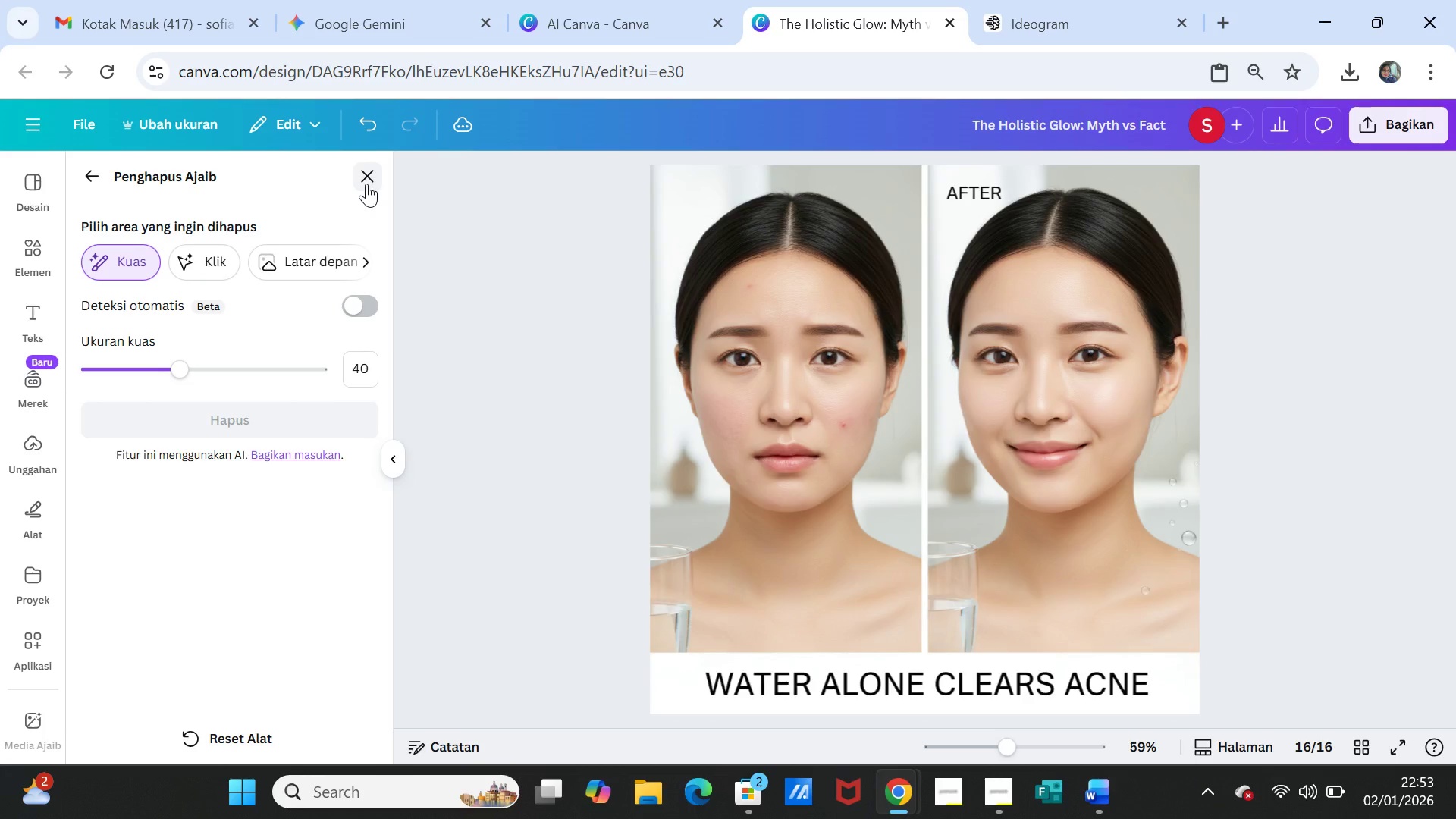 
wait(7.77)
 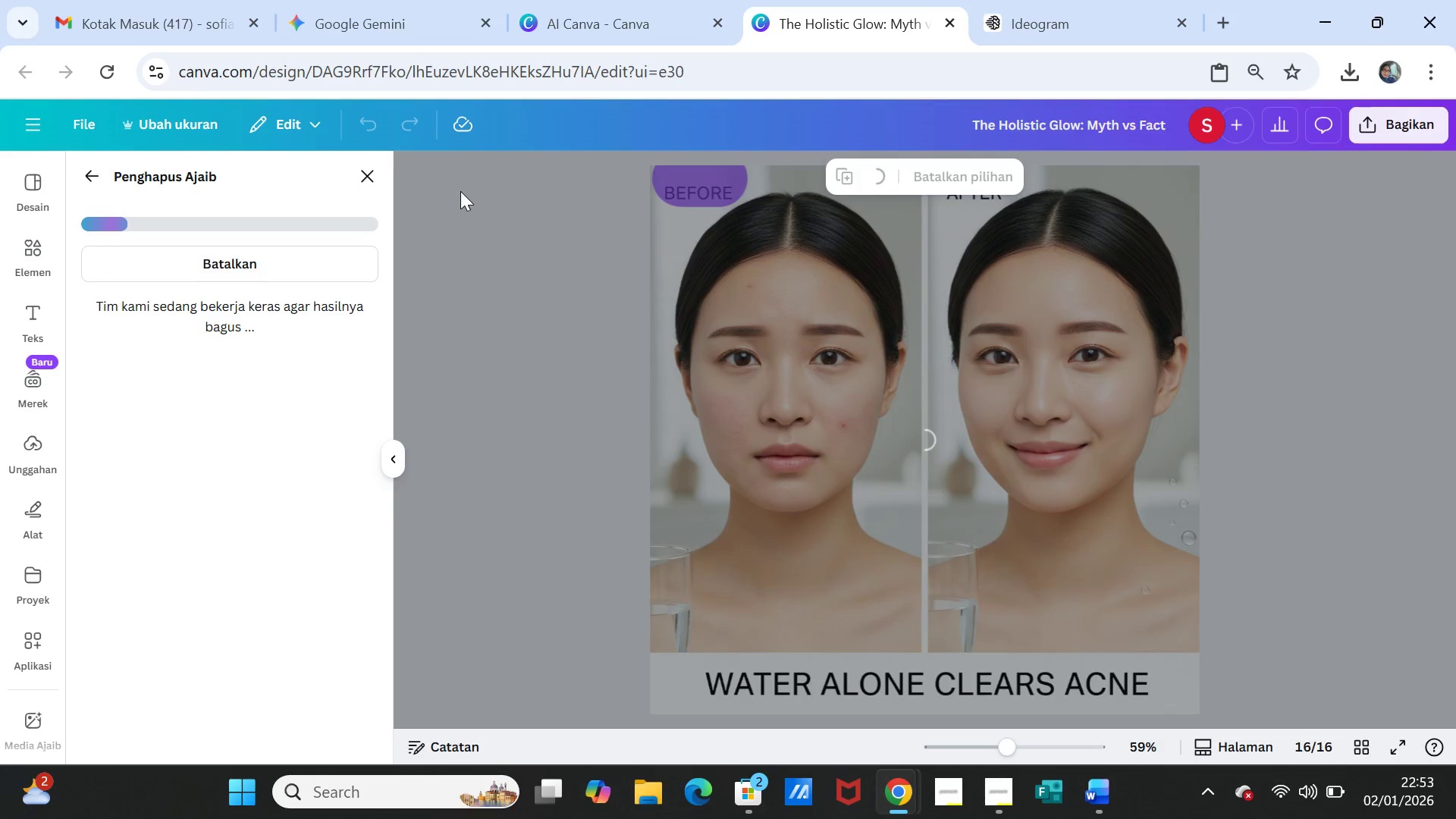 
left_click([366, 184])
 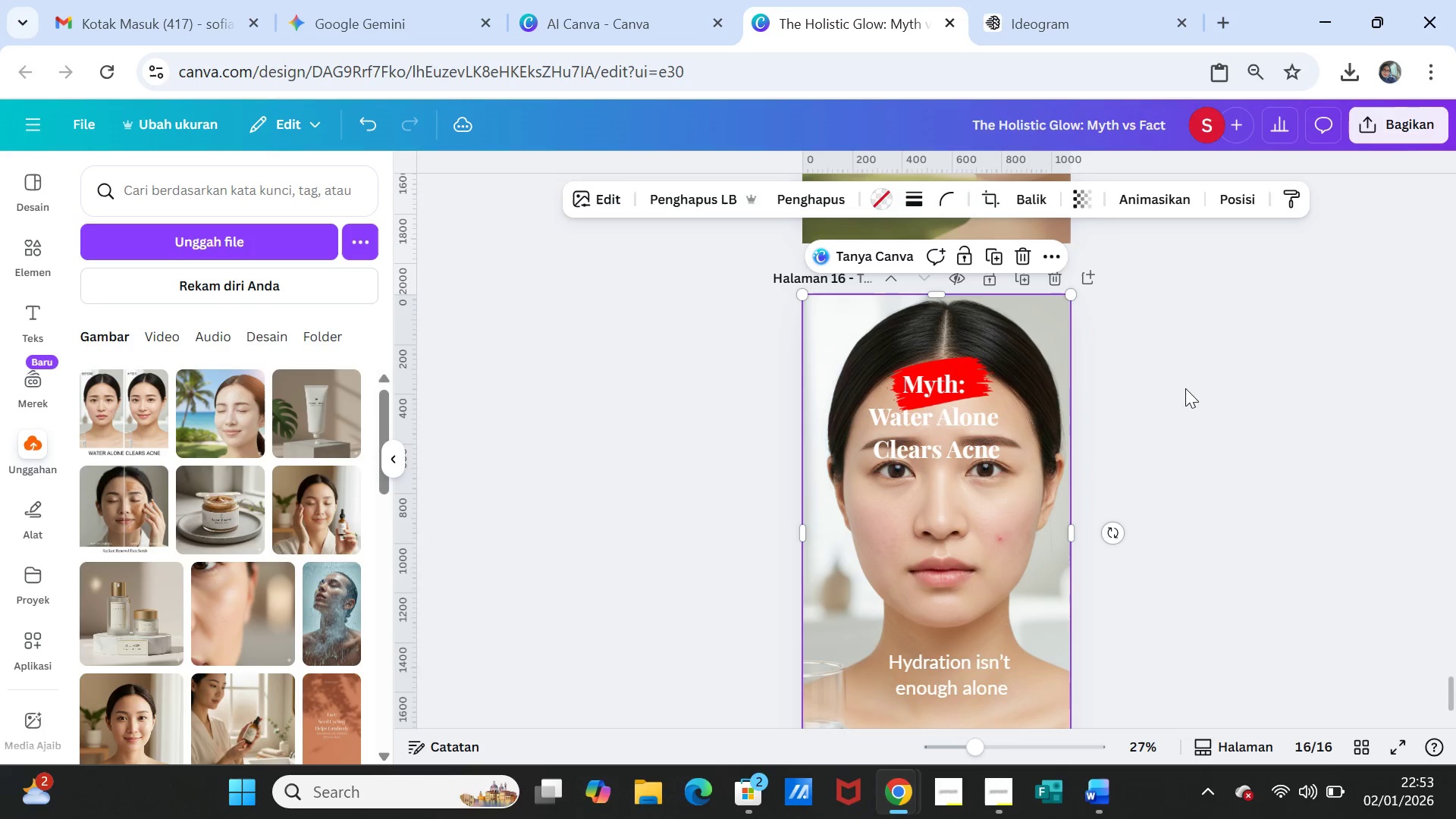 
left_click([1246, 422])
 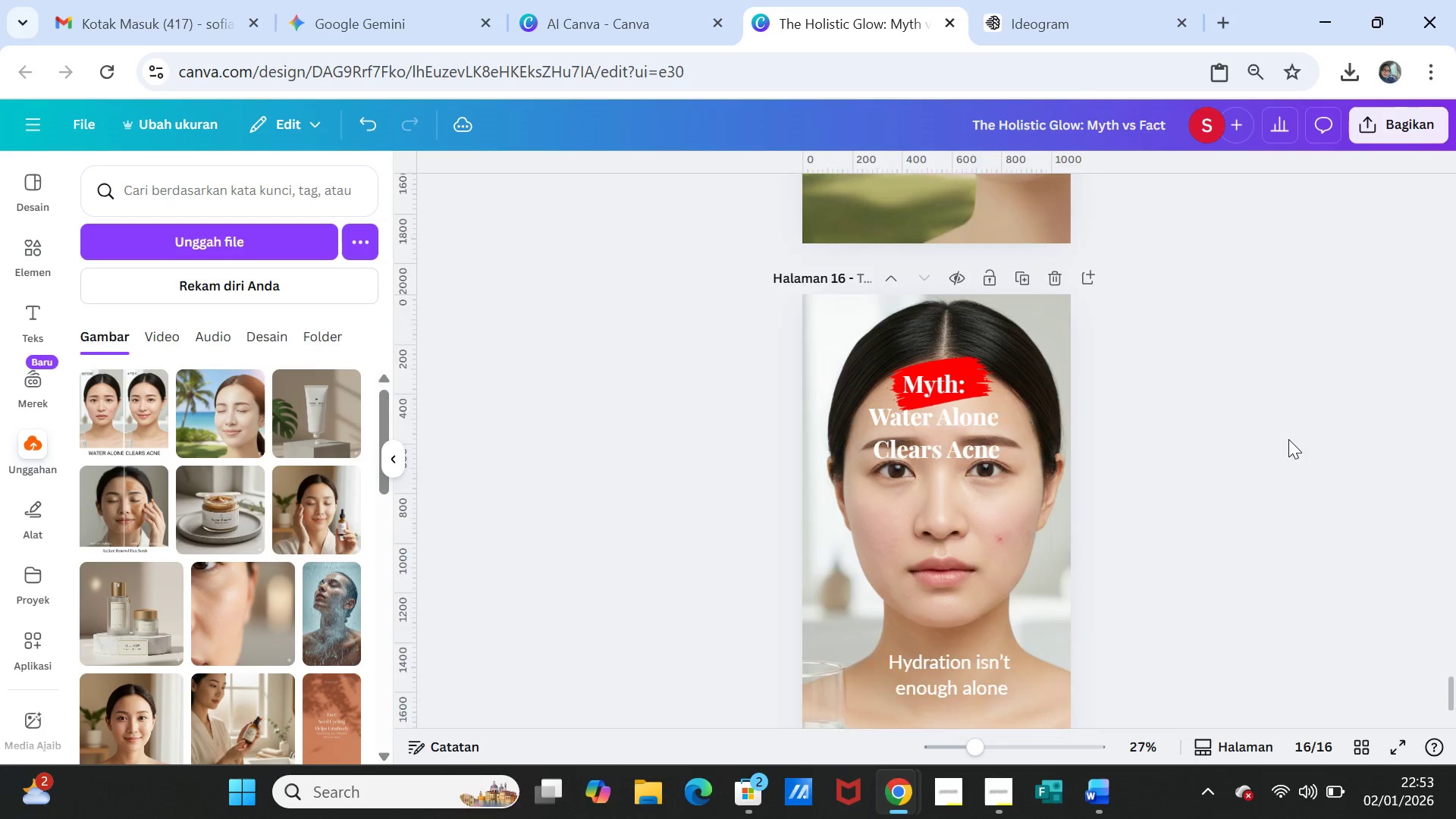 
scroll: coordinate [1289, 441], scroll_direction: down, amount: 1.0
 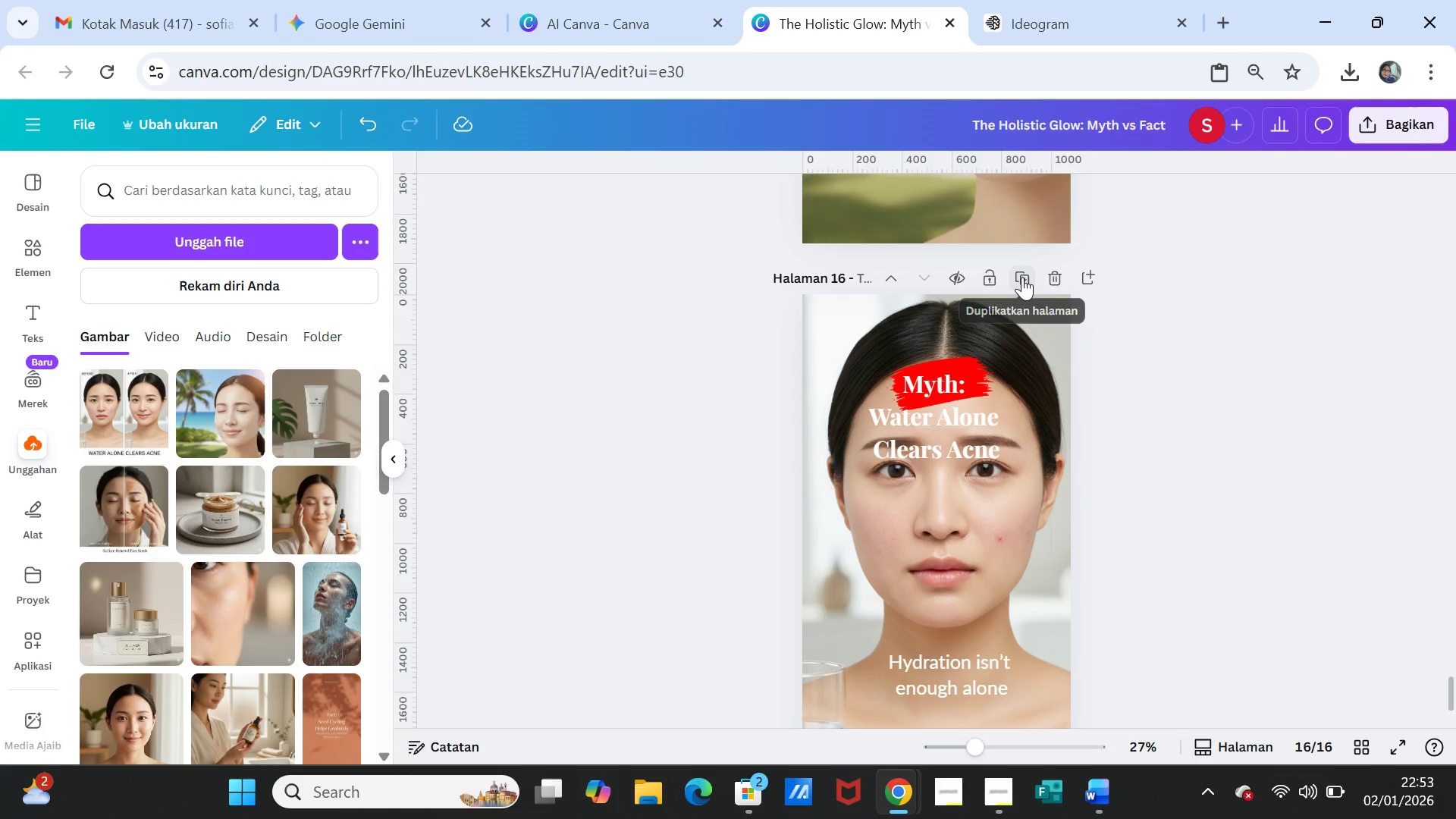 
left_click([1022, 277])
 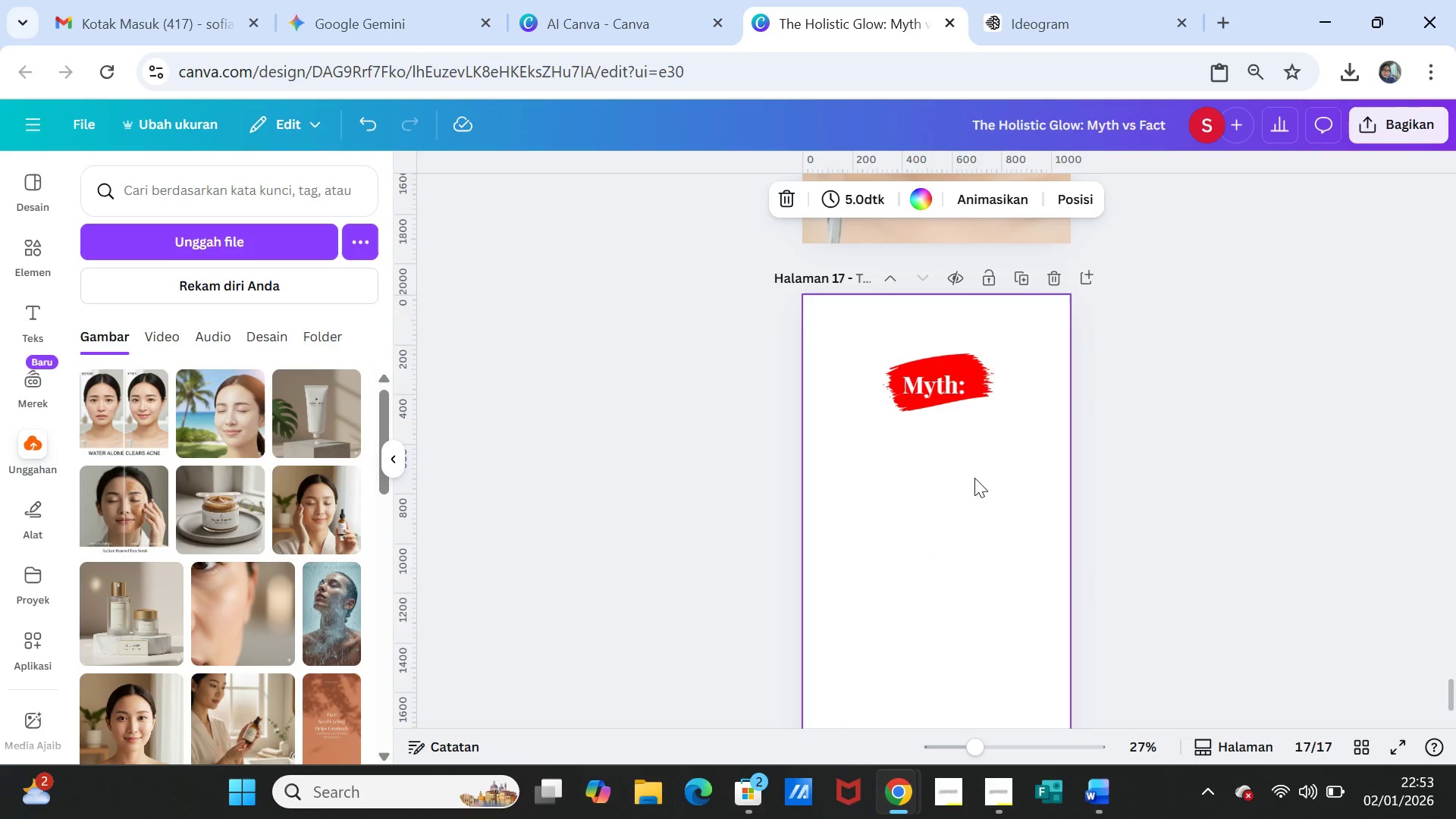 
left_click([1012, 541])
 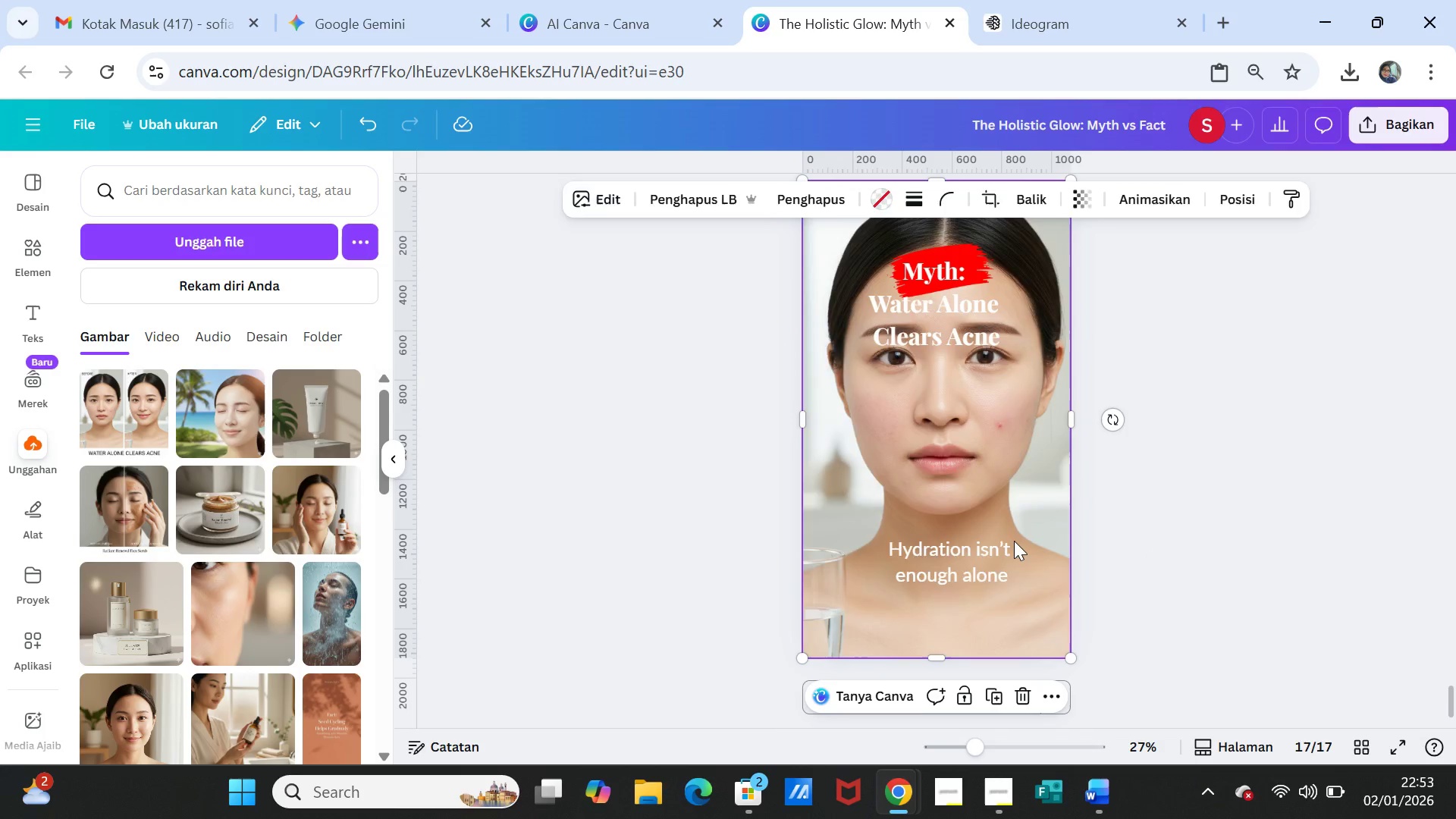 
scroll: coordinate [1071, 584], scroll_direction: down, amount: 1.0
 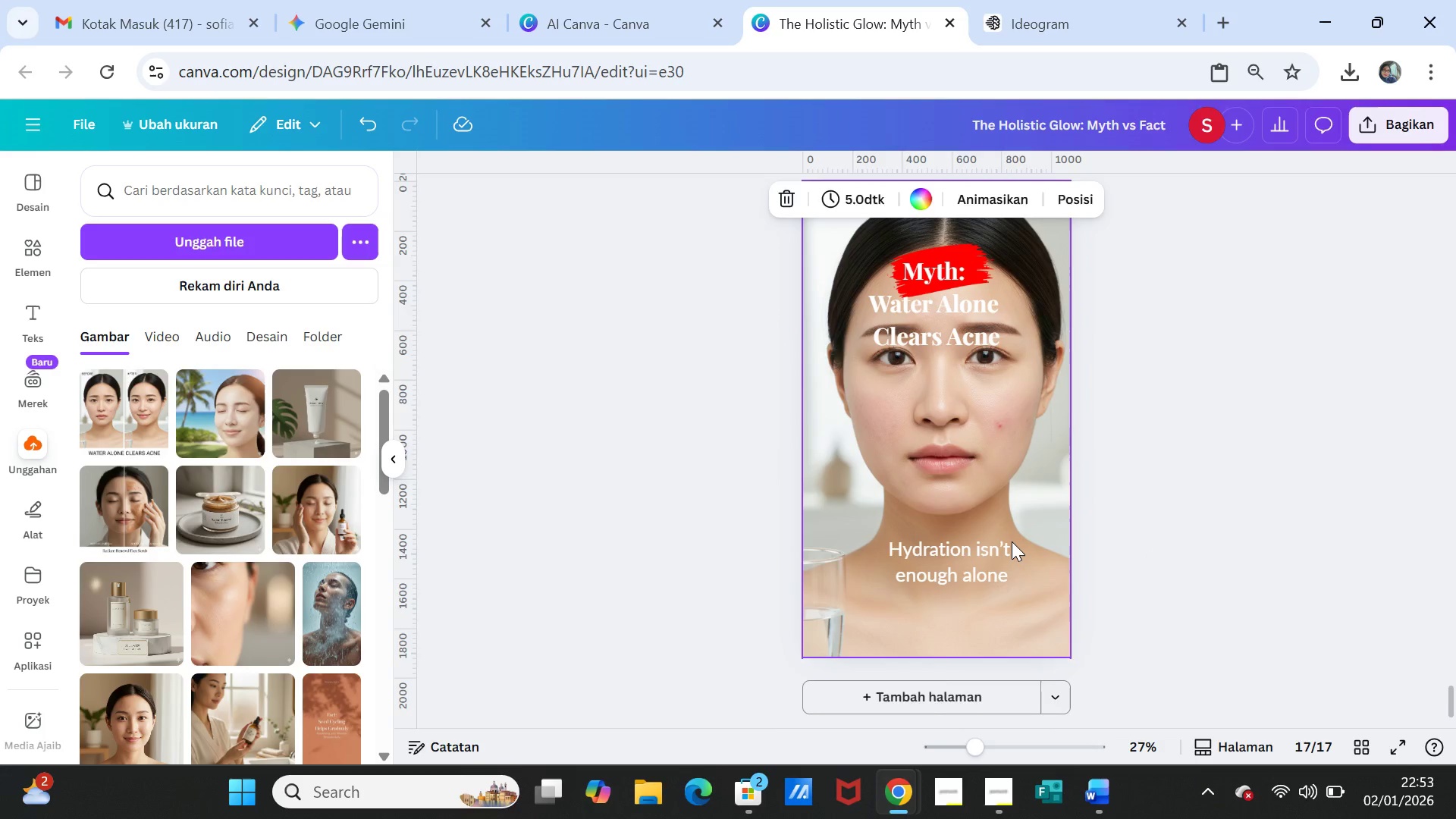 
key(Delete)
 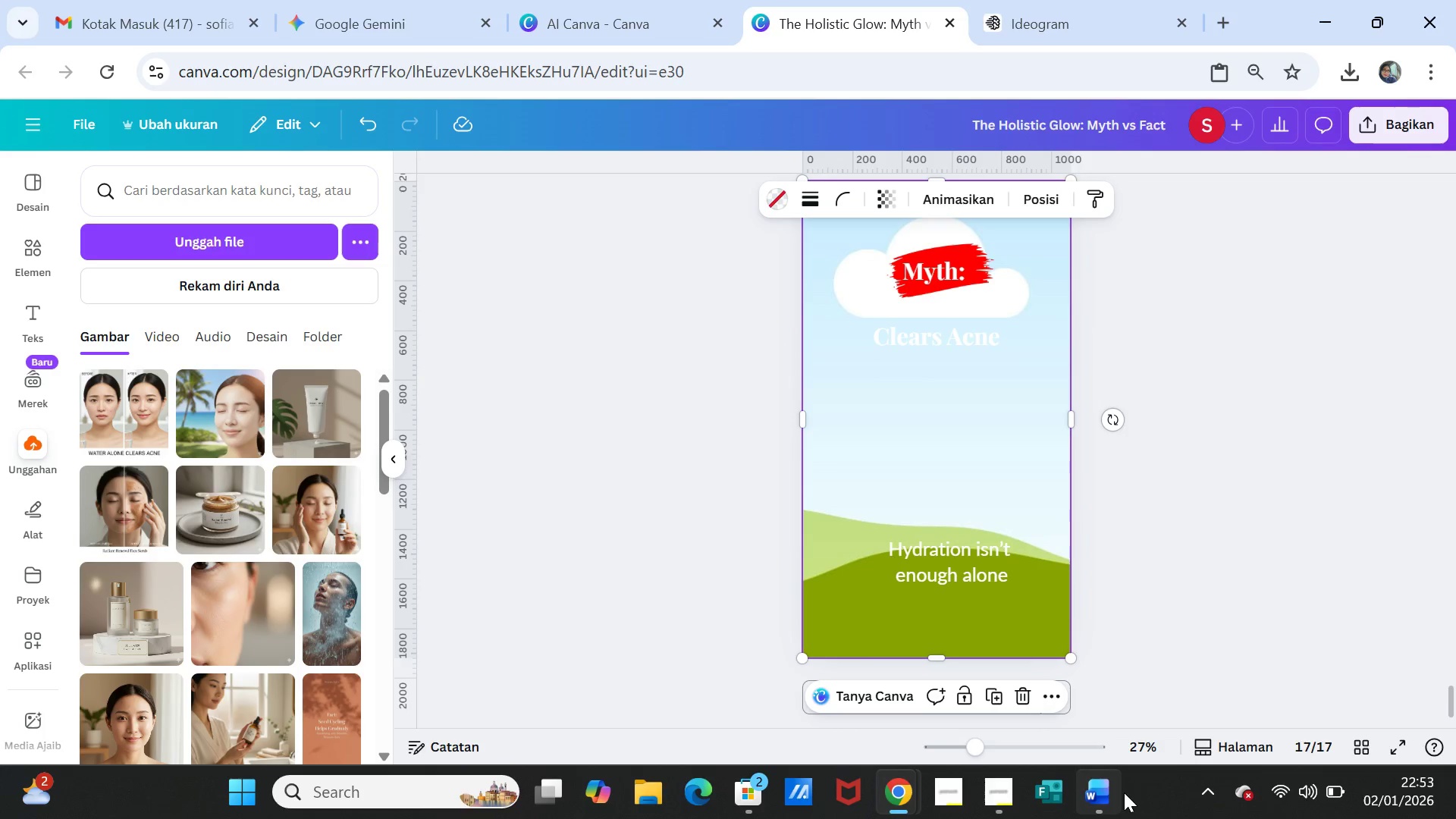 
left_click([1118, 795])
 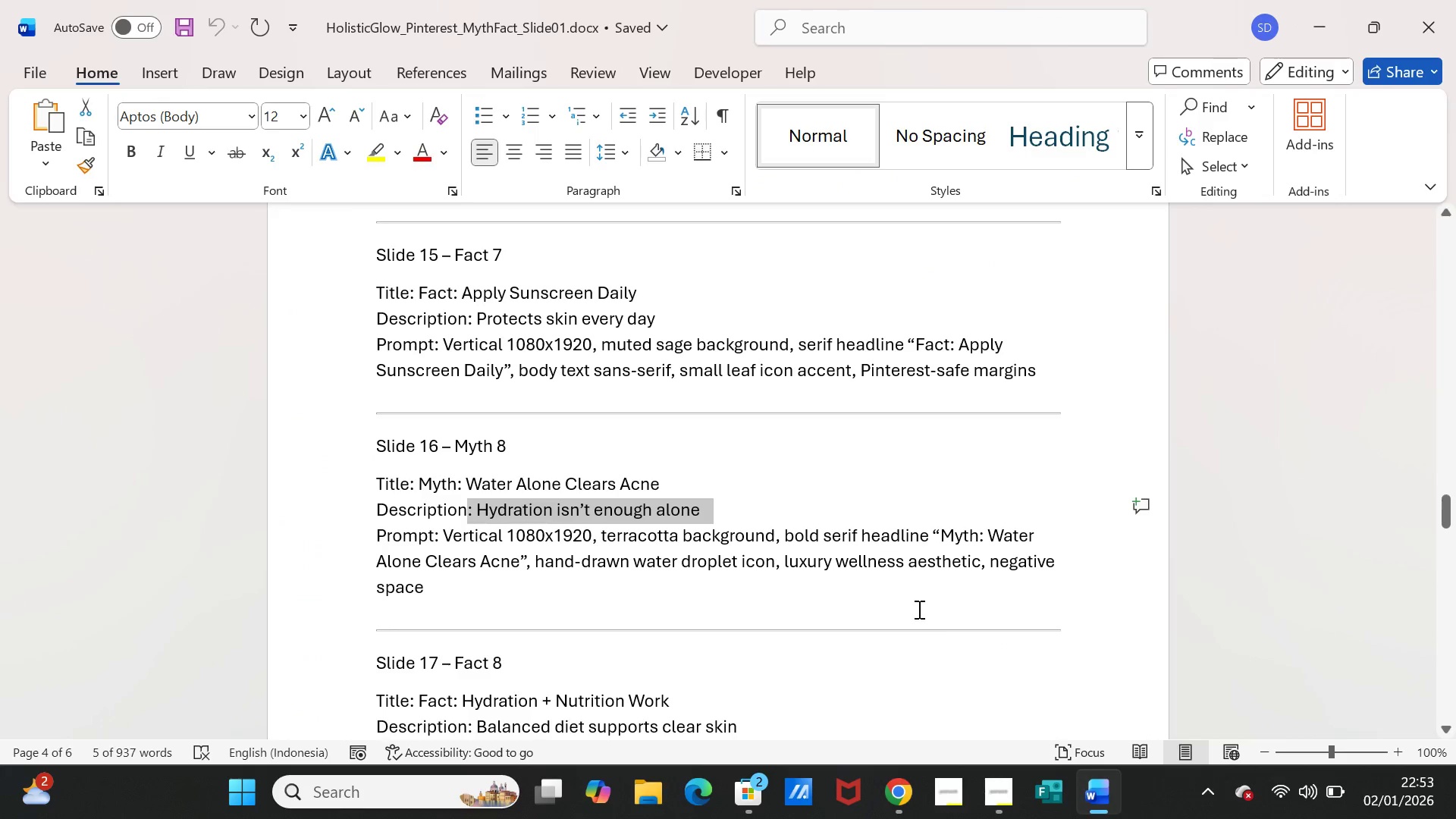 
scroll: coordinate [905, 588], scroll_direction: down, amount: 4.0
 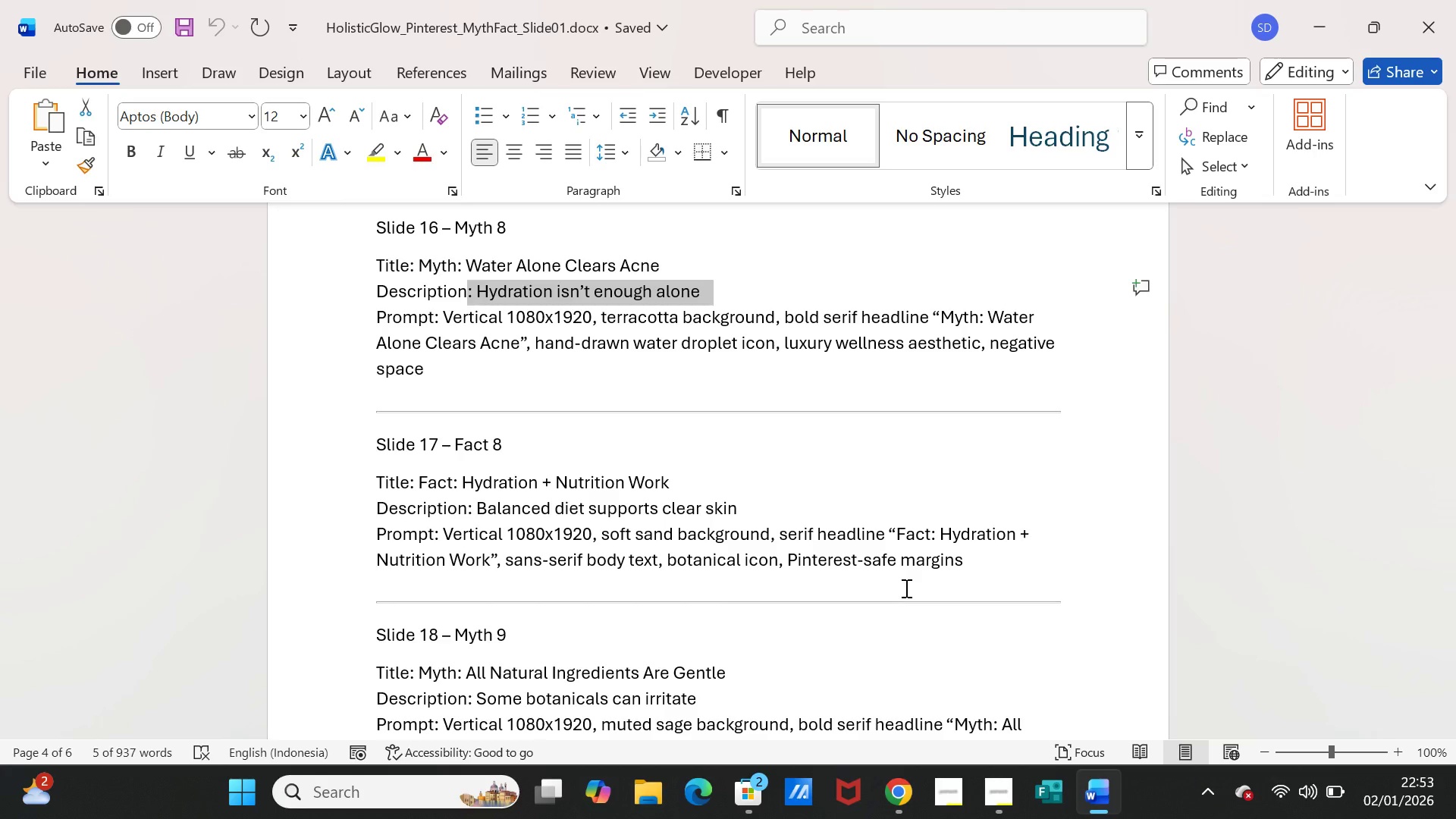 
wait(9.62)
 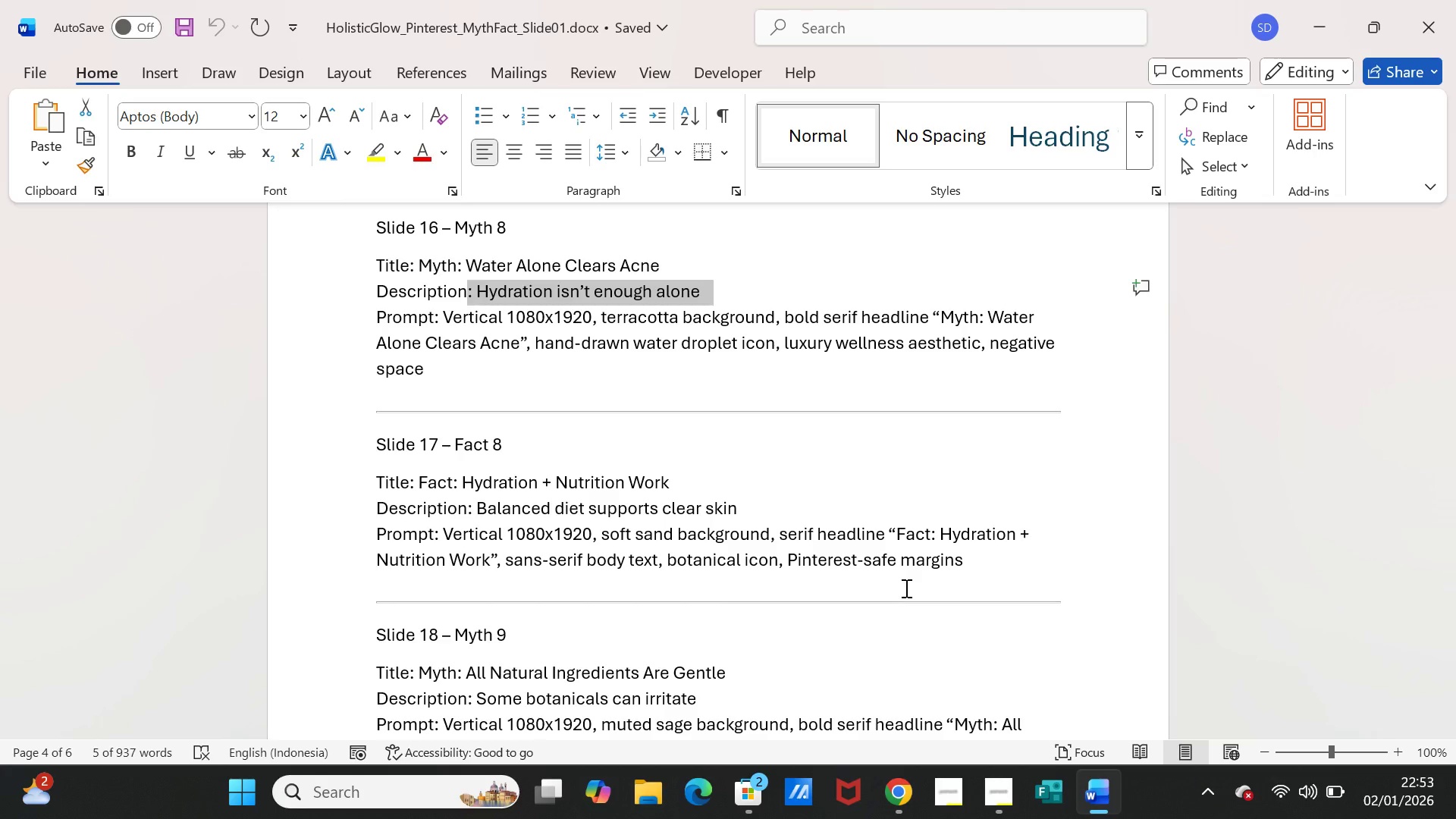 
left_click_drag(start_coordinate=[442, 532], to_coordinate=[945, 563])
 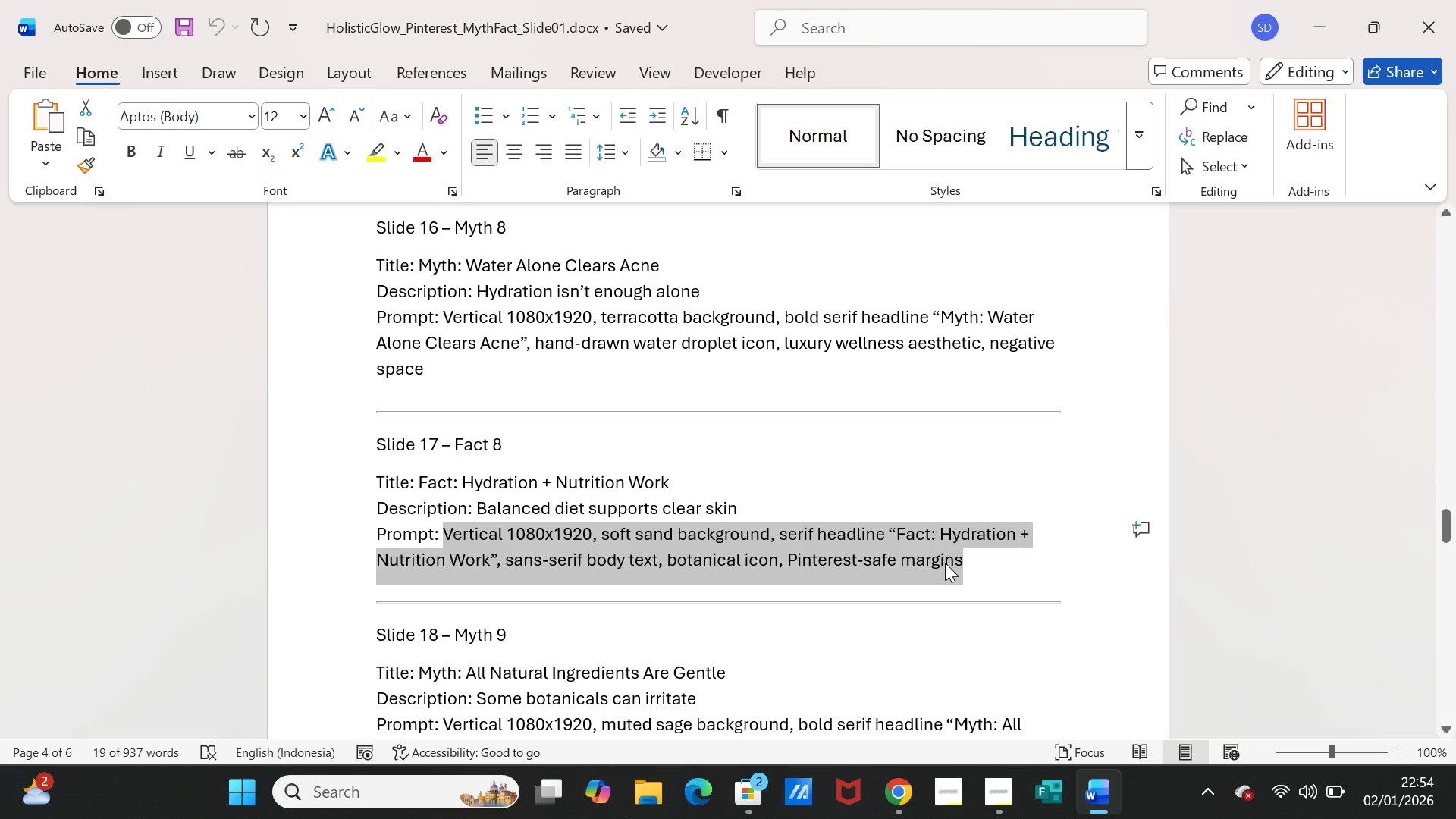 
key(Control+C)
 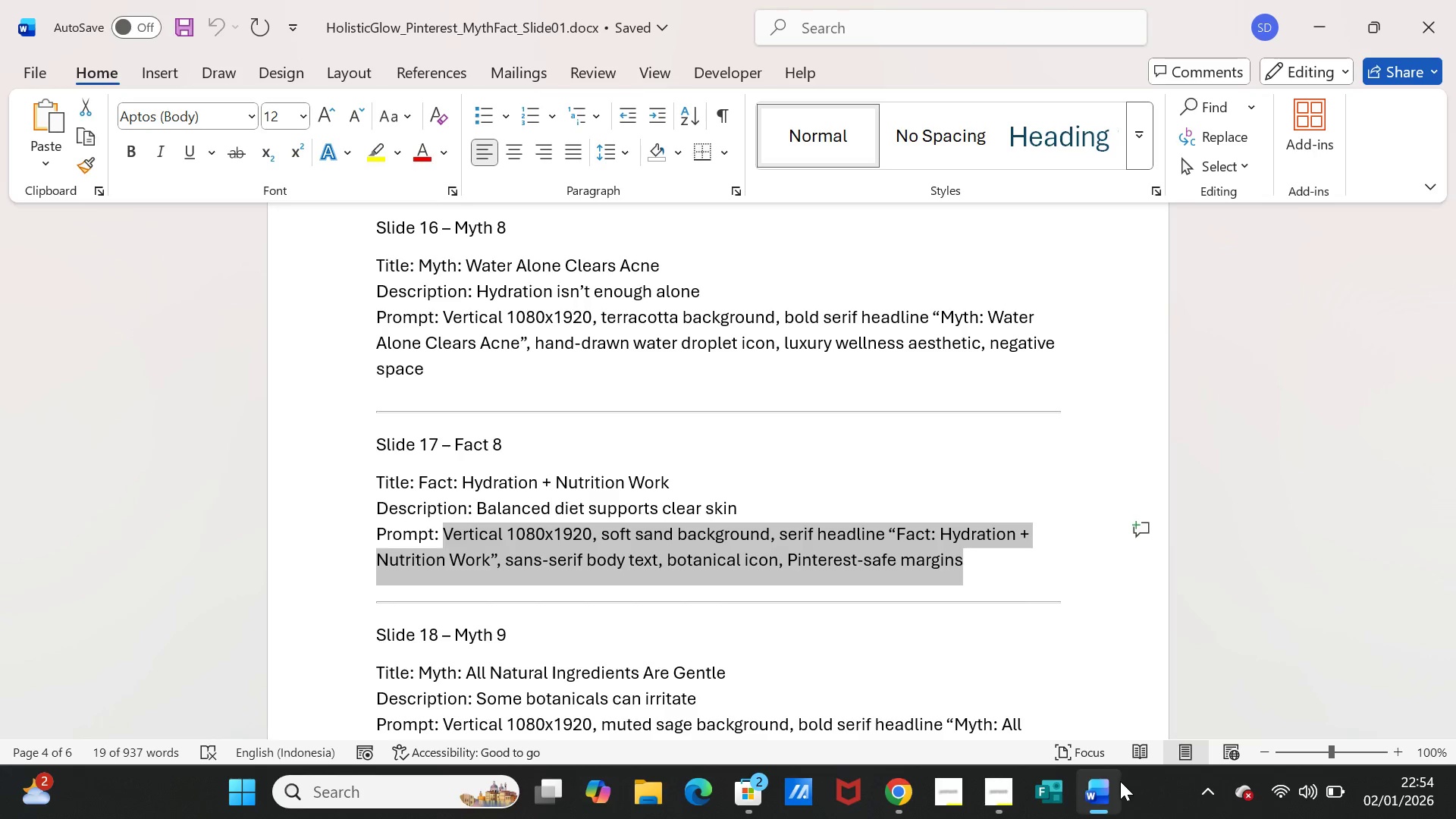 
left_click([1119, 782])
 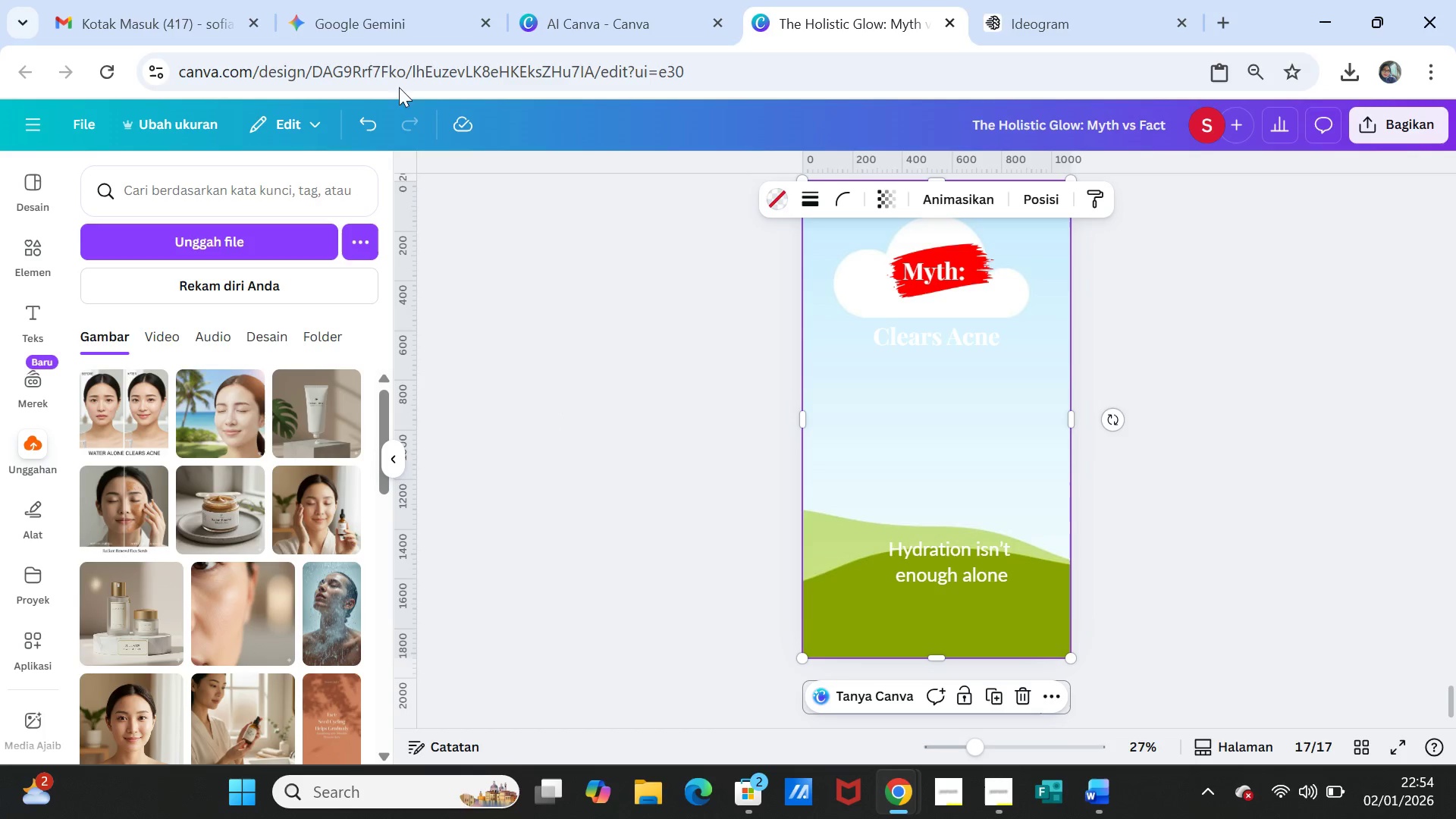 
left_click([359, 20])
 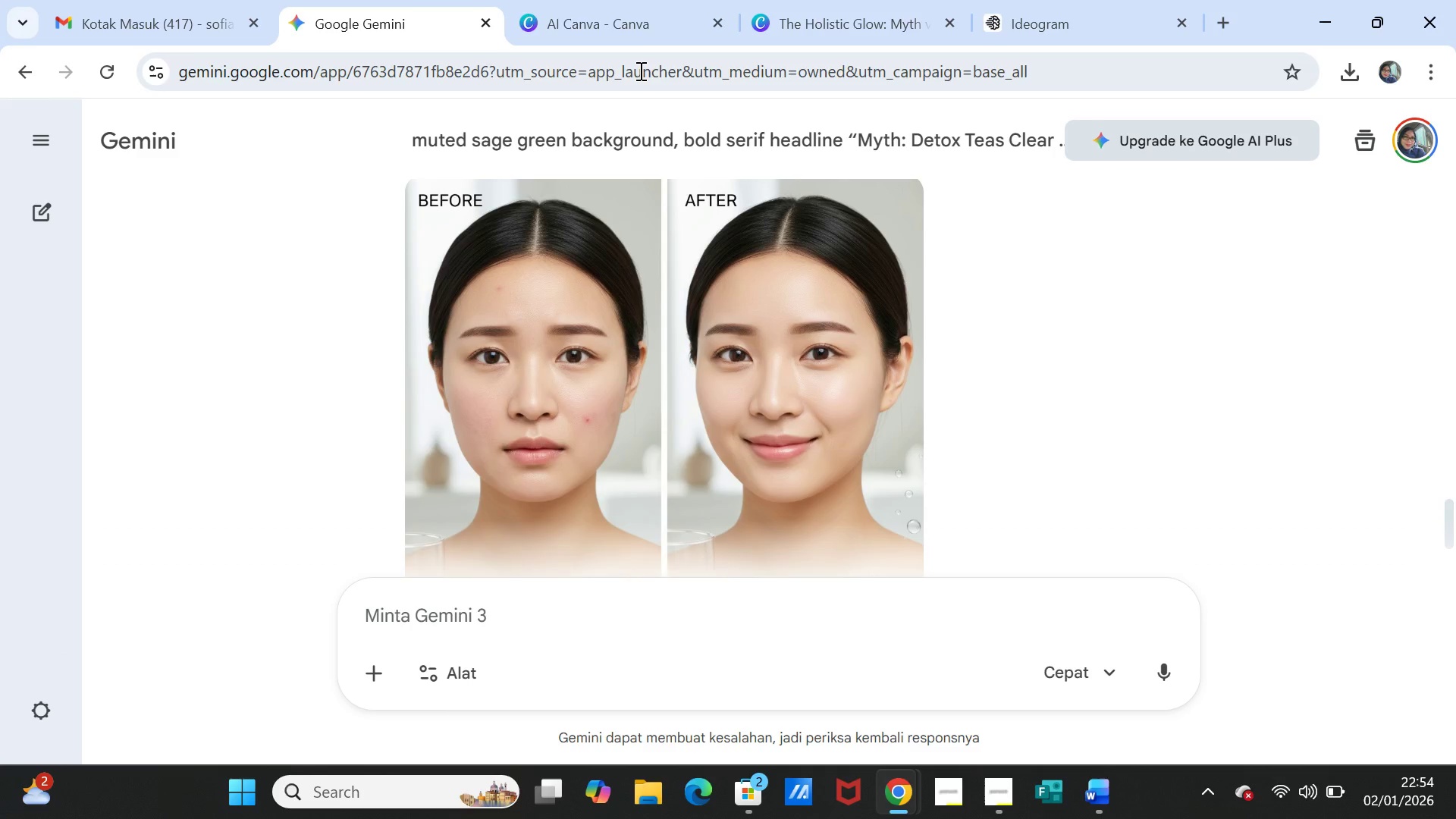 
left_click([640, 19])
 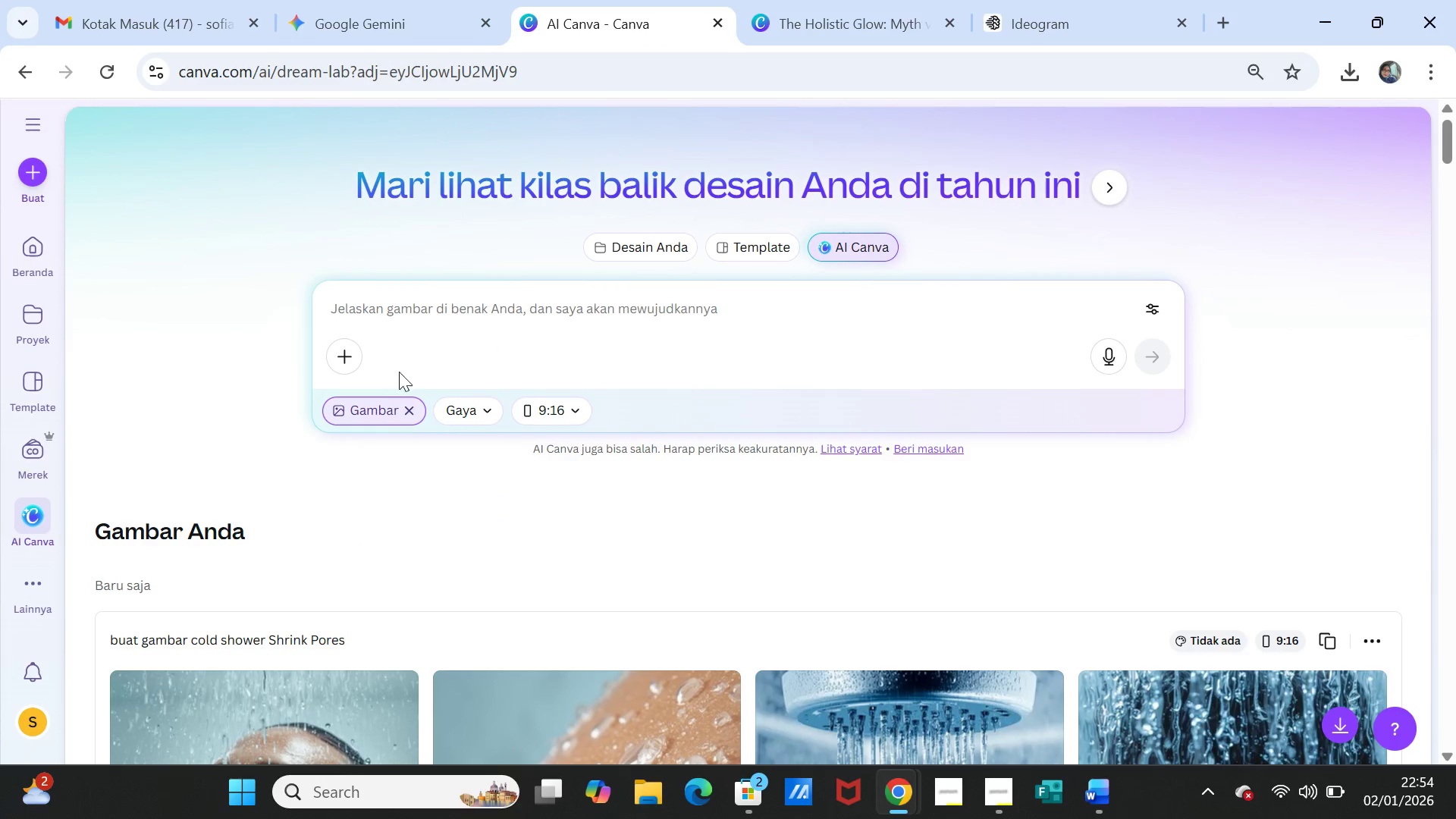 
left_click([426, 305])
 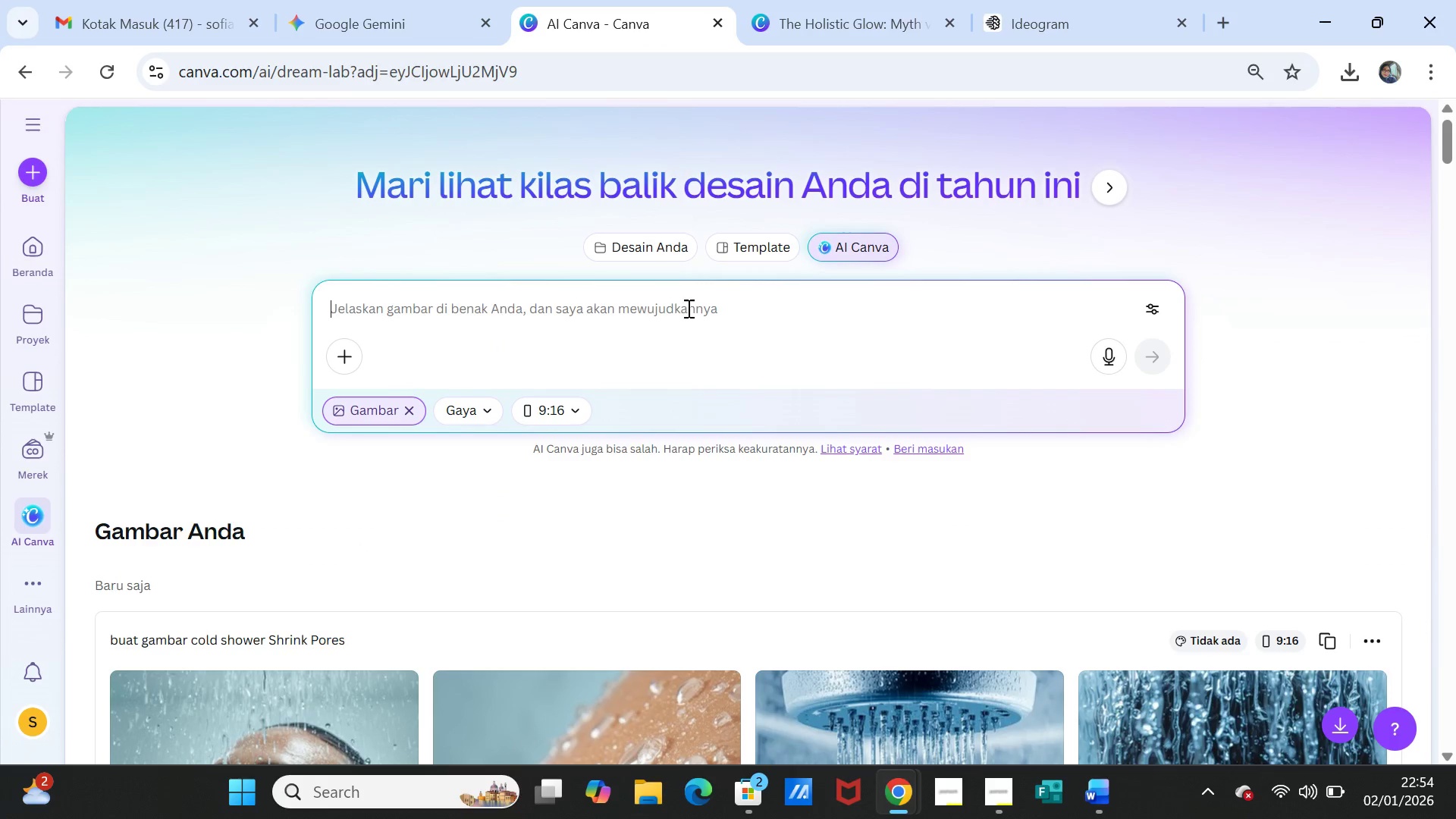 
key(Control+ControlLeft)
 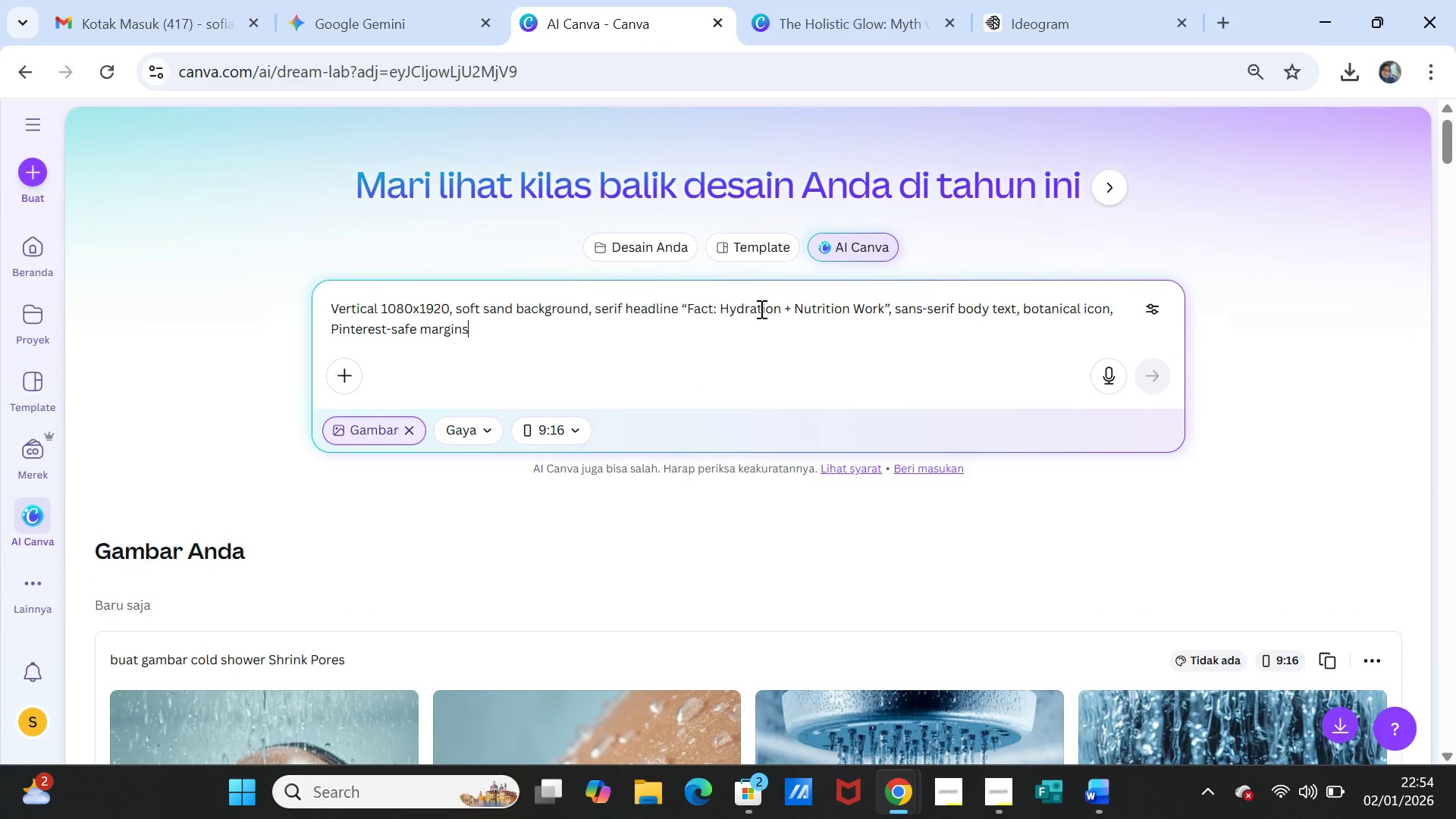 
key(Control+V)
 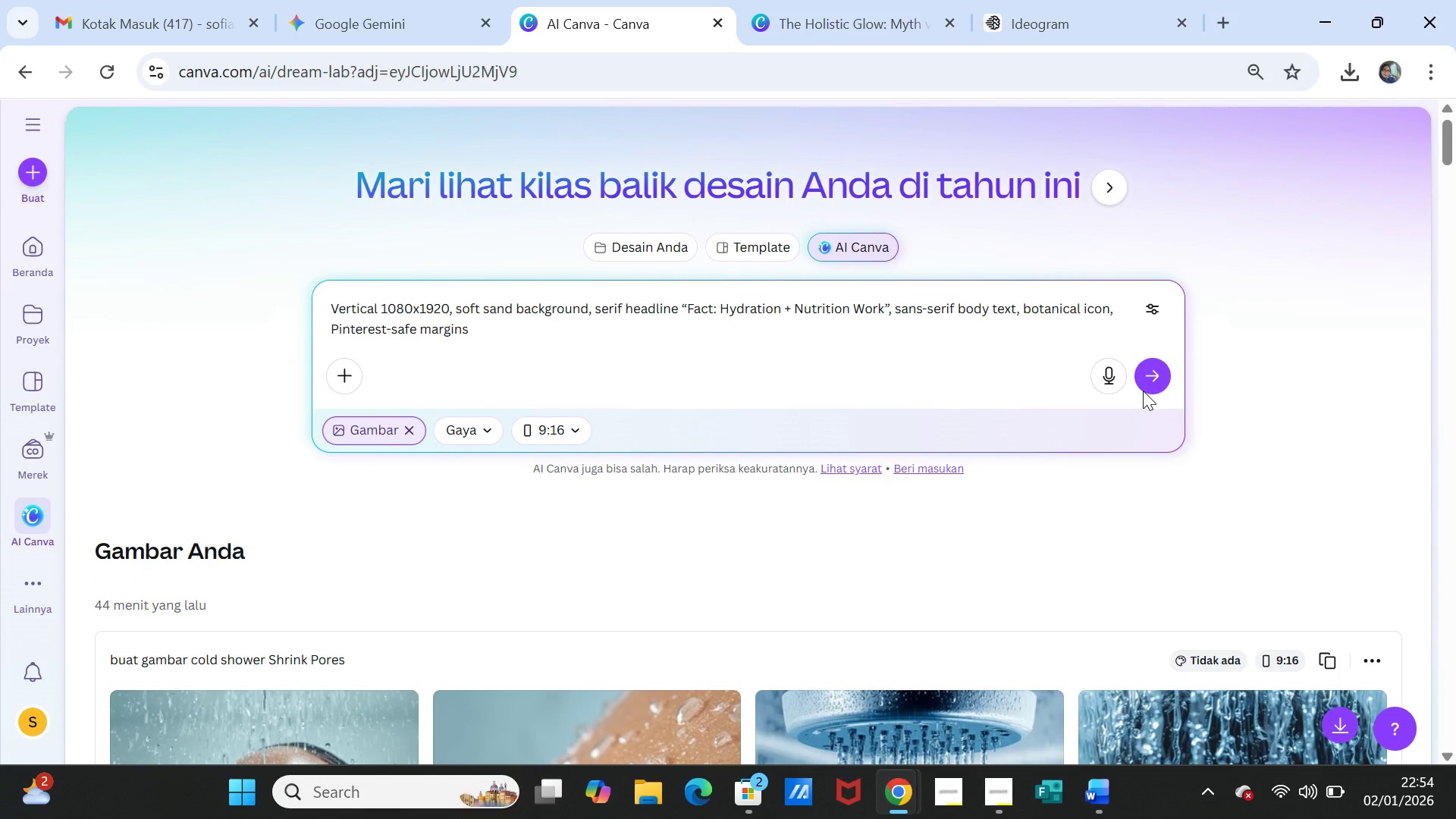 
left_click([1157, 377])
 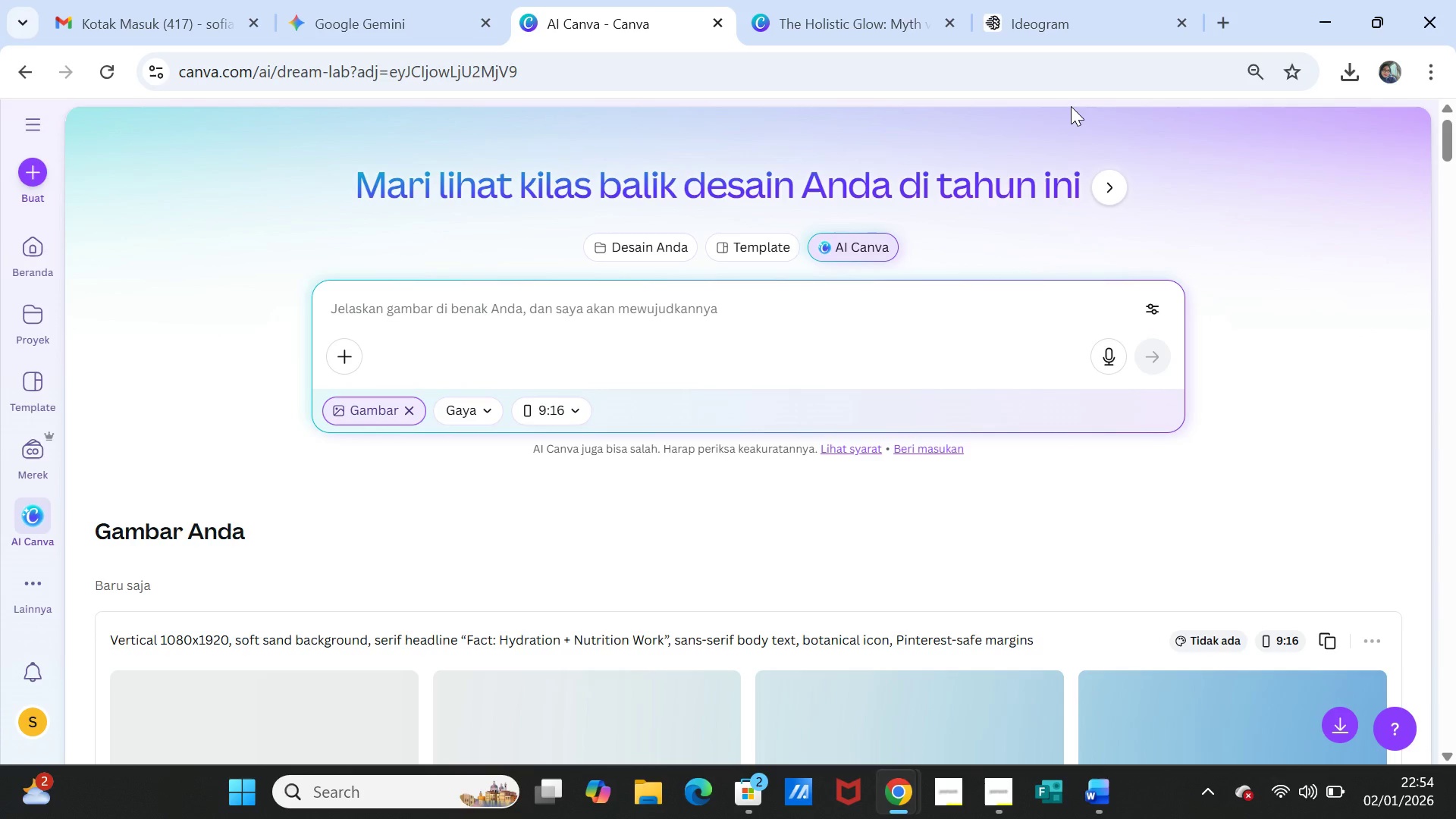 
scroll: coordinate [1248, 464], scroll_direction: down, amount: 5.0
 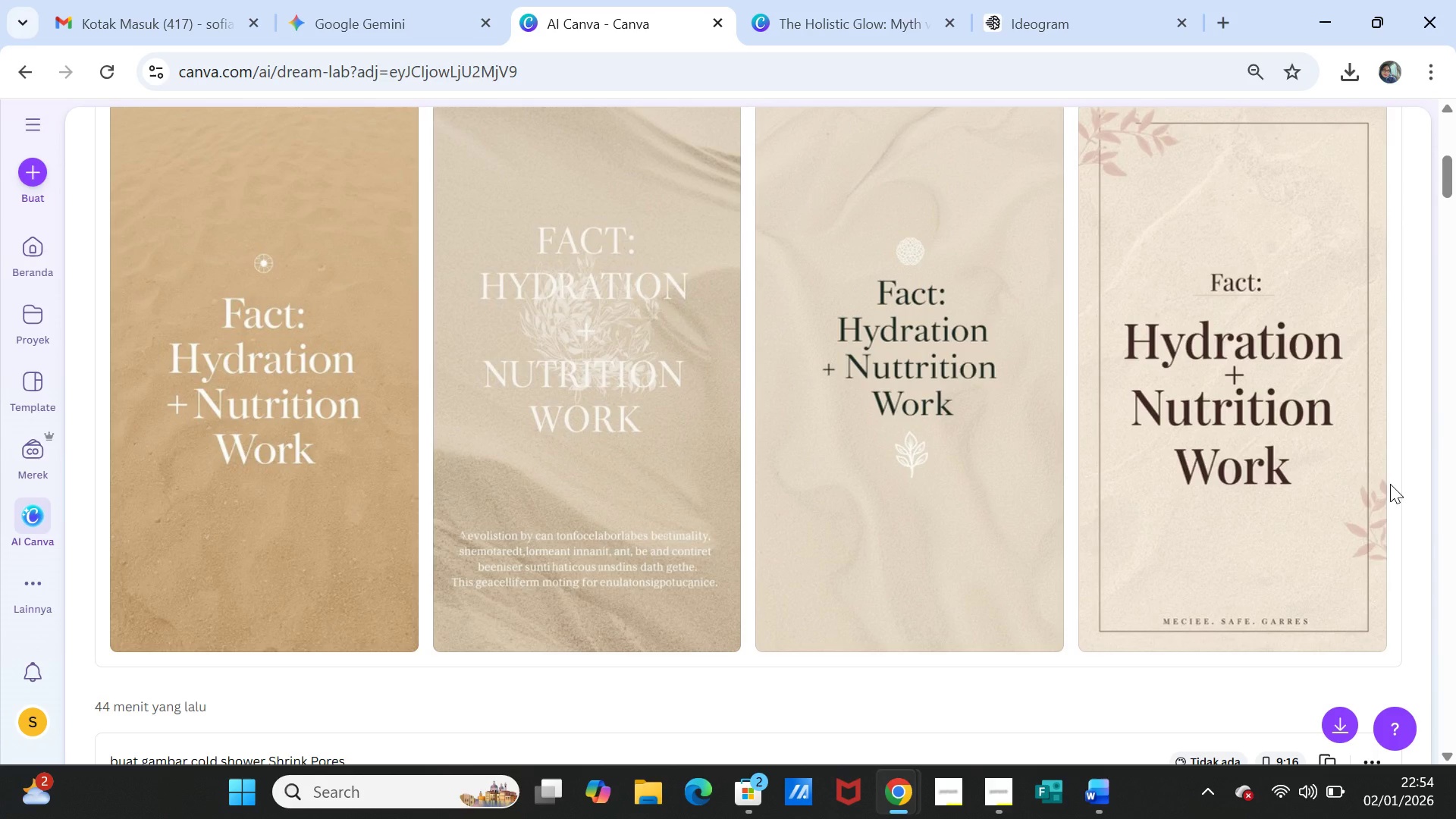 
wait(11.65)
 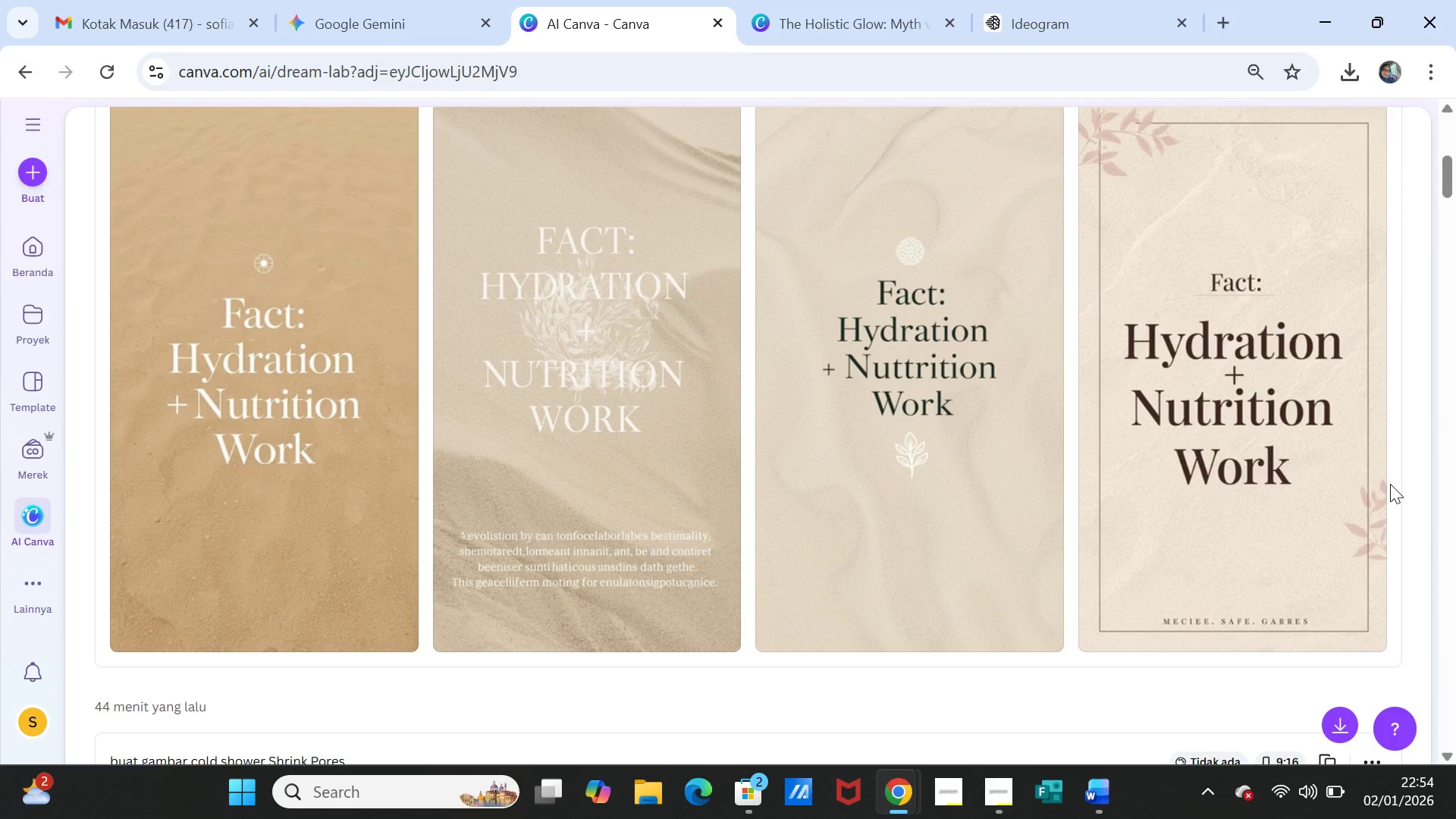 
left_click([1055, 119])
 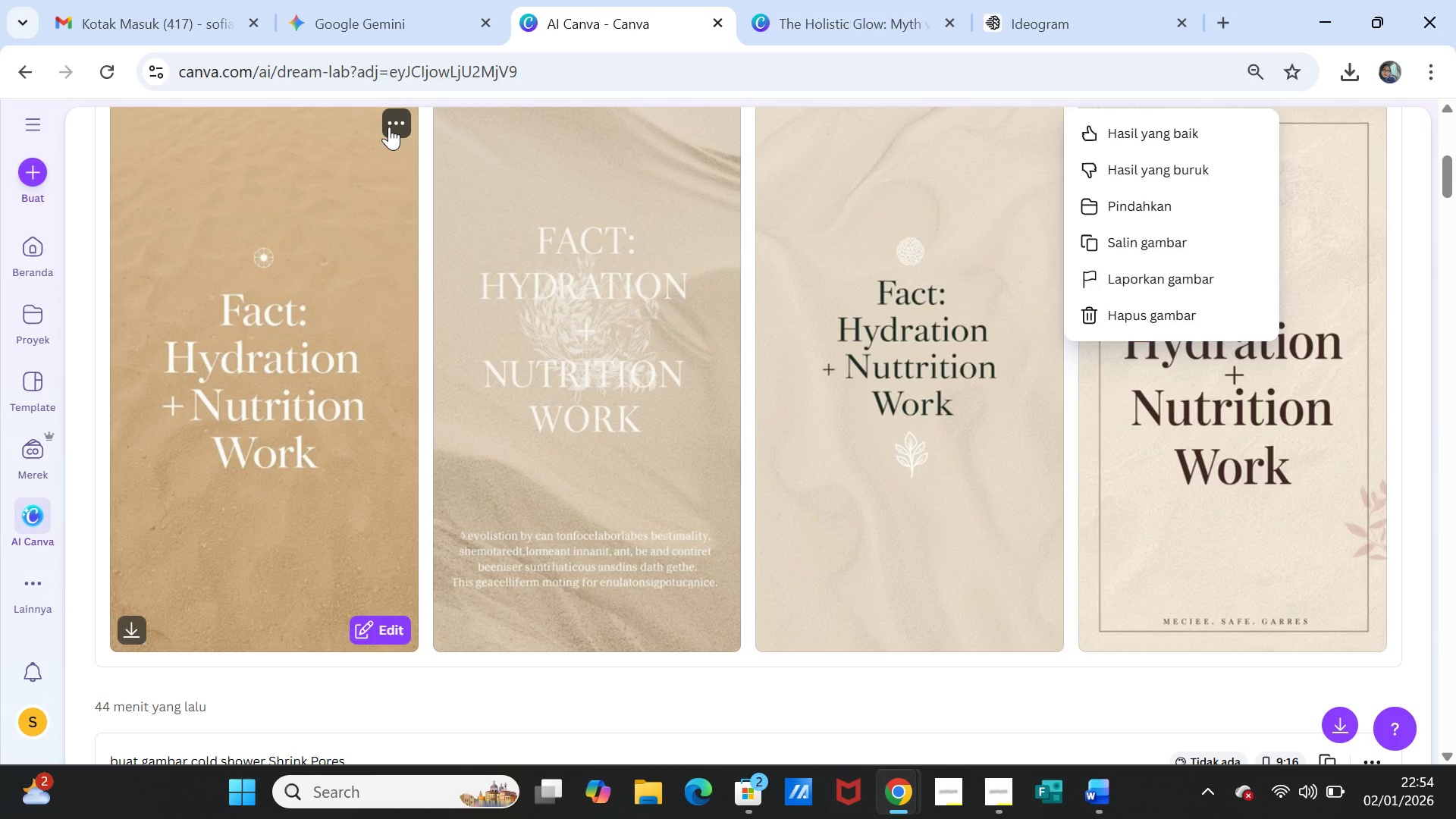 
wait(6.97)
 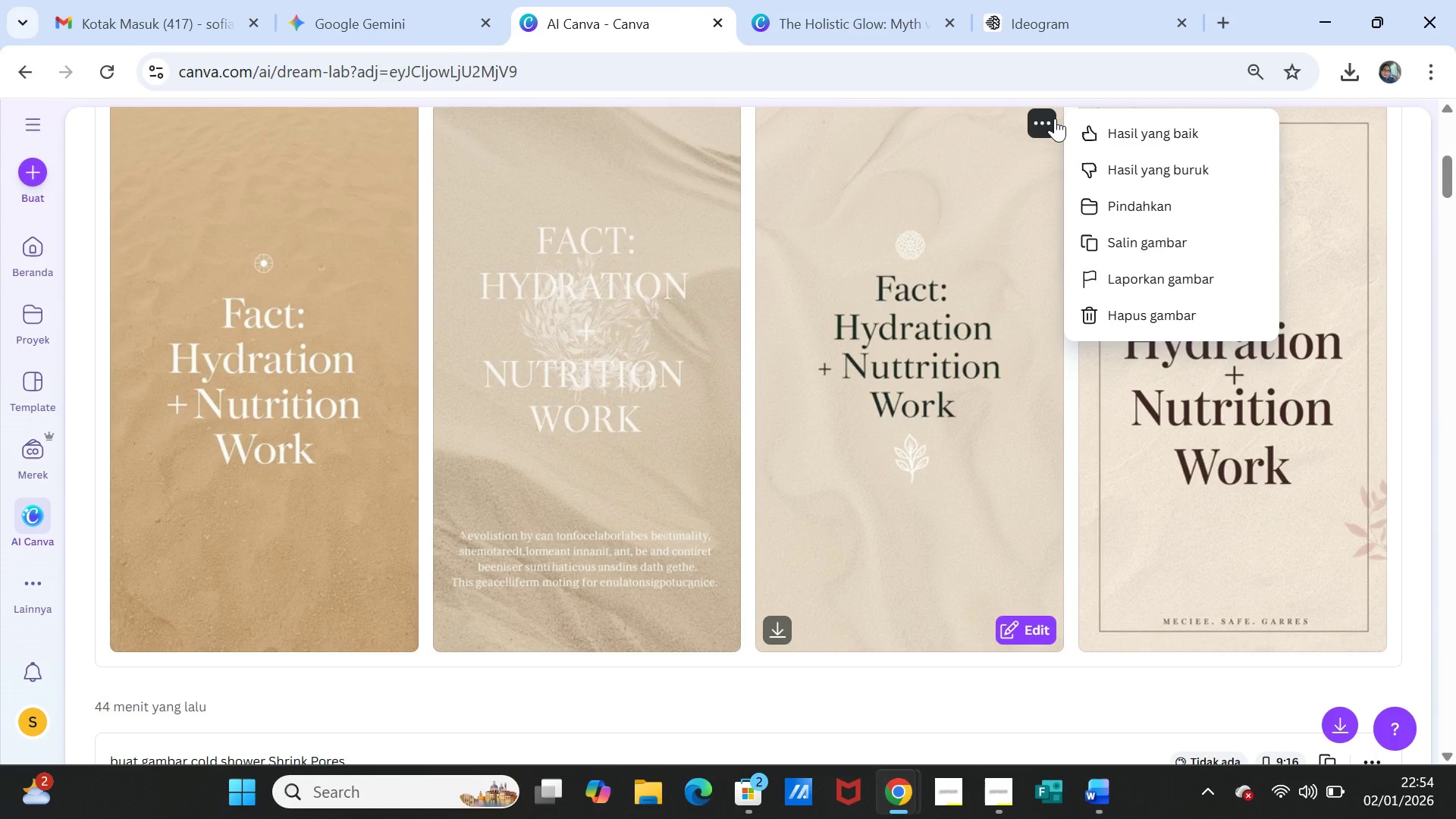 
left_click([389, 127])
 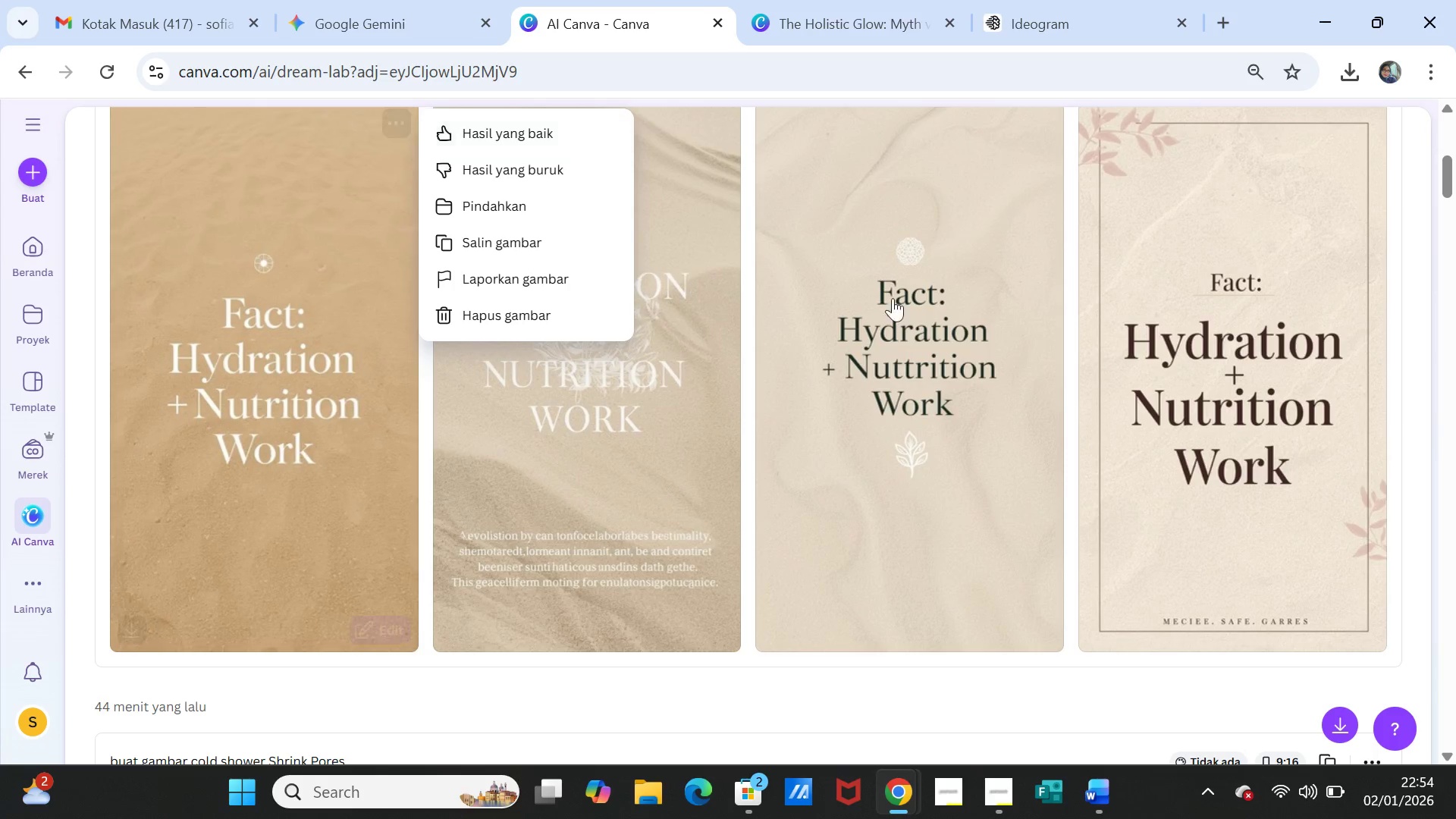 
scroll: coordinate [911, 317], scroll_direction: up, amount: 3.0
 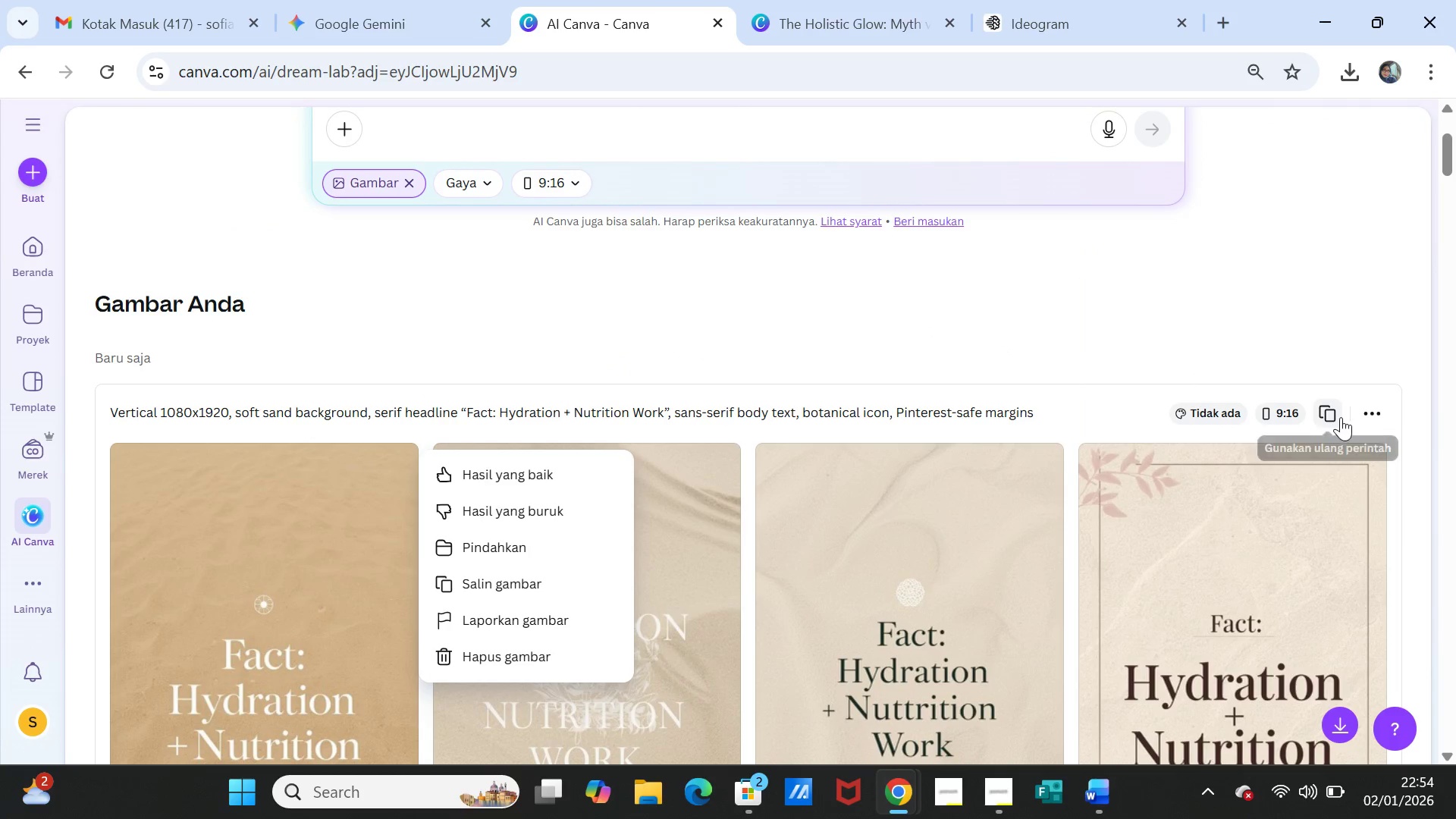 
left_click([1328, 412])
 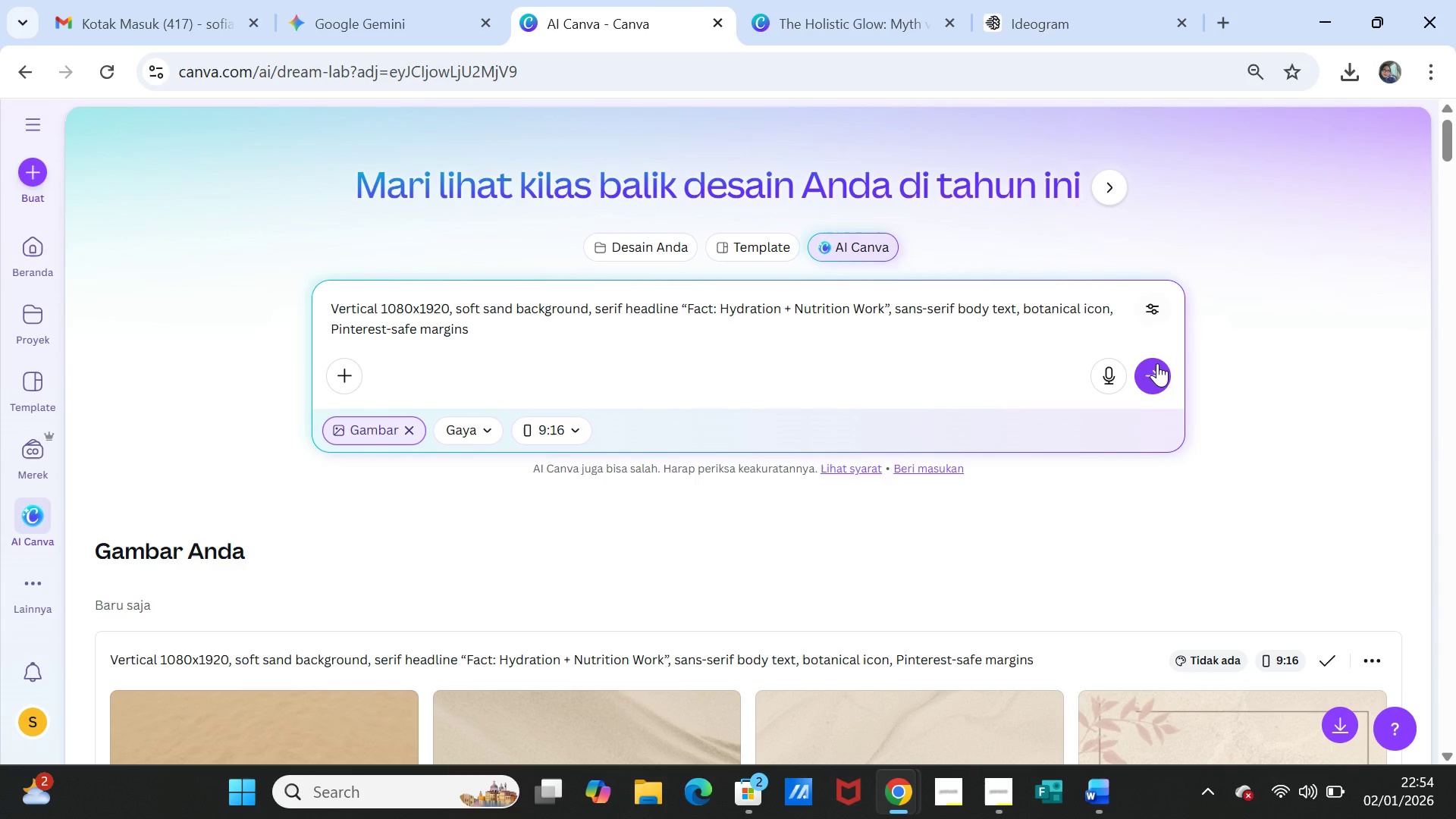 
left_click([1158, 368])
 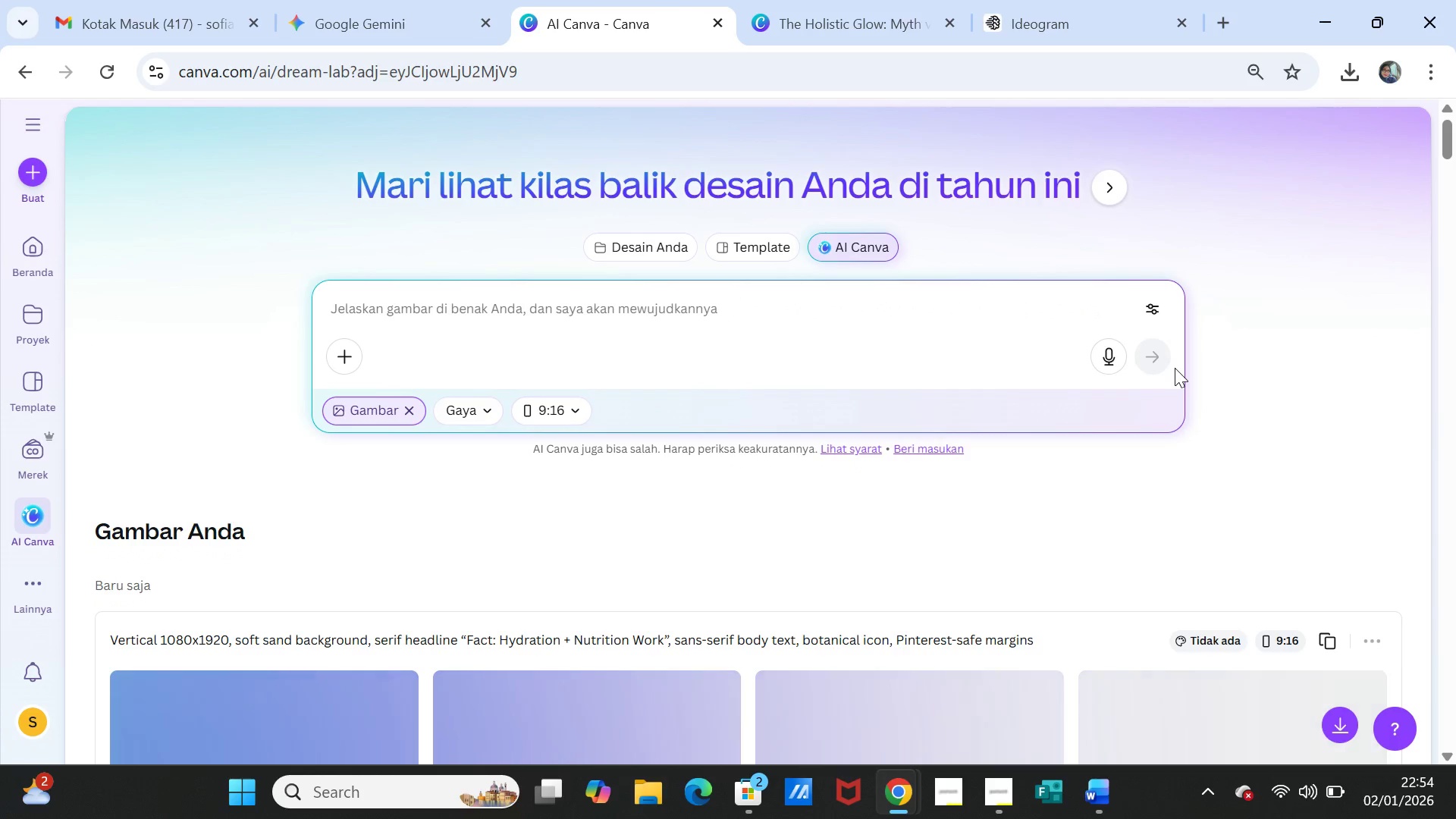 
wait(8.42)
 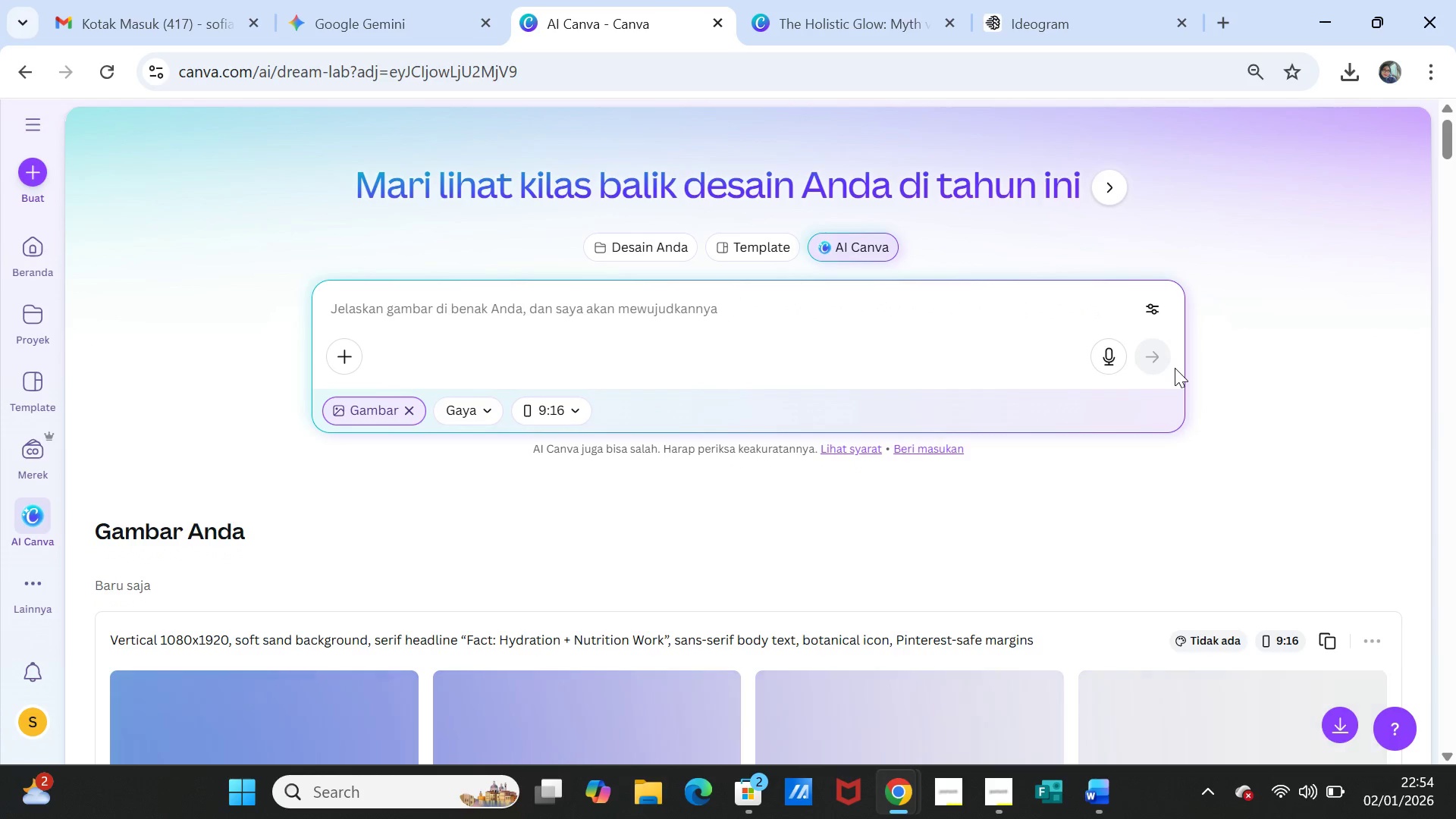 
scroll: coordinate [1291, 610], scroll_direction: down, amount: 5.0
 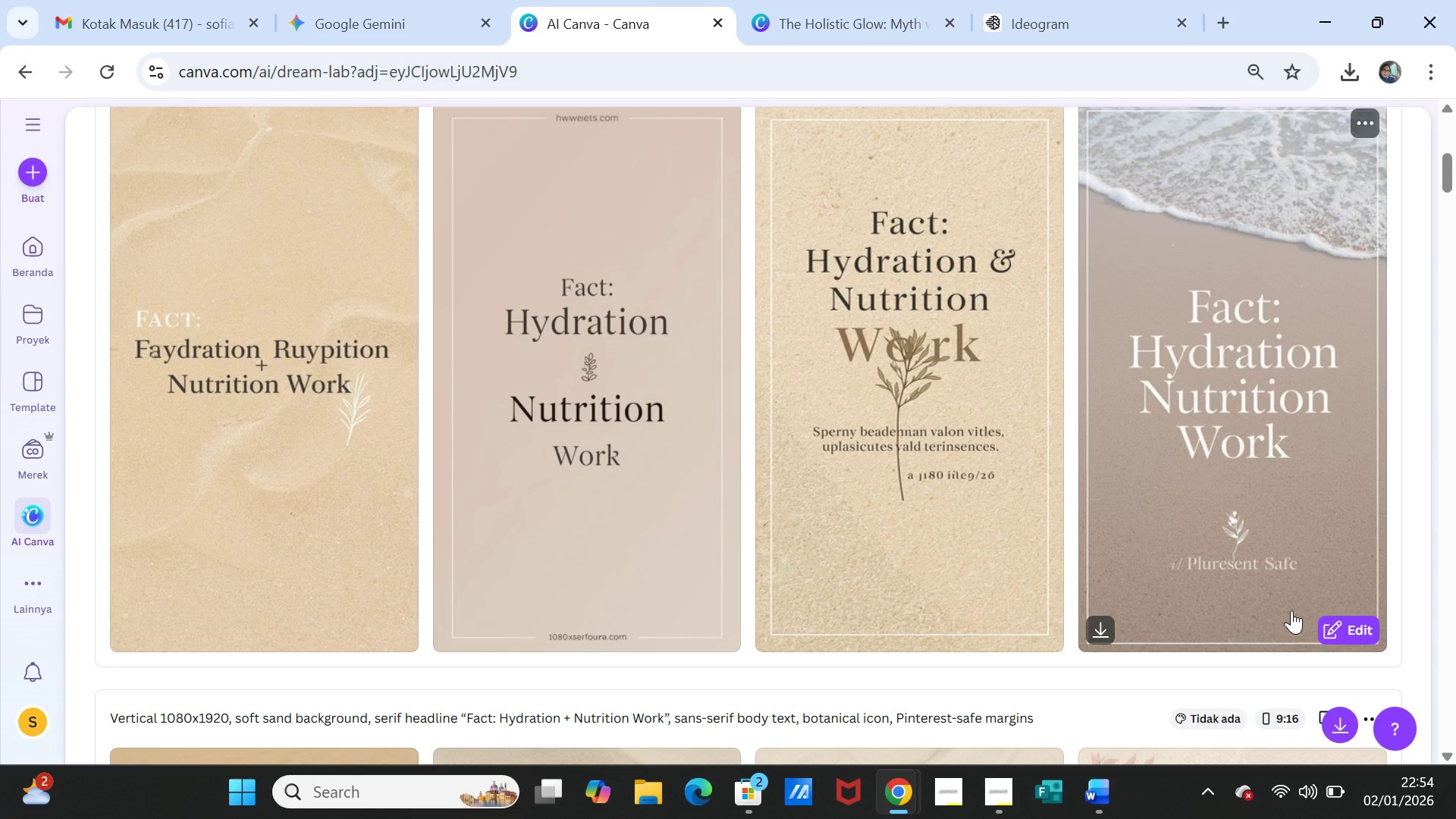 
wait(7.72)
 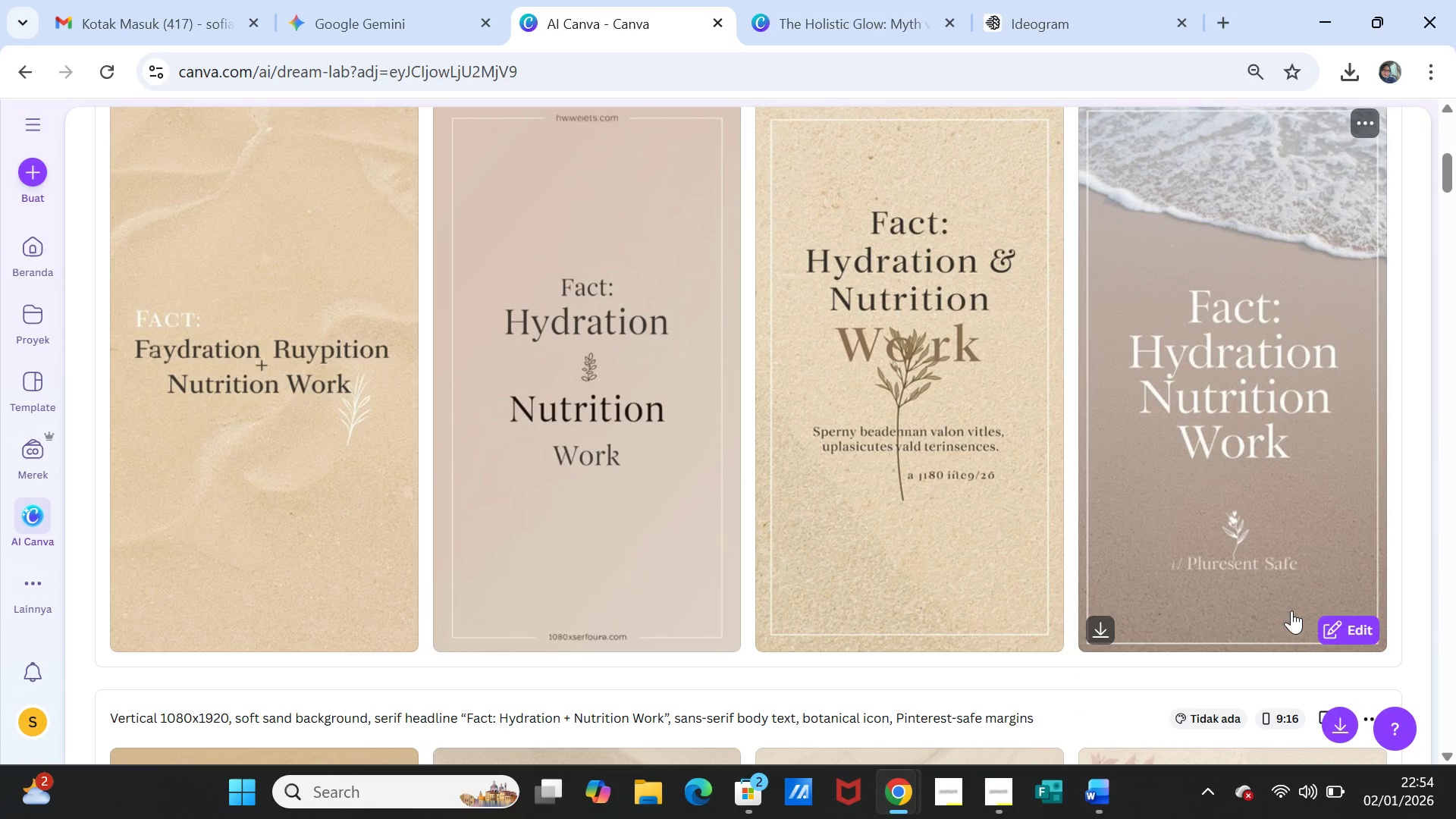 
left_click([711, 122])
 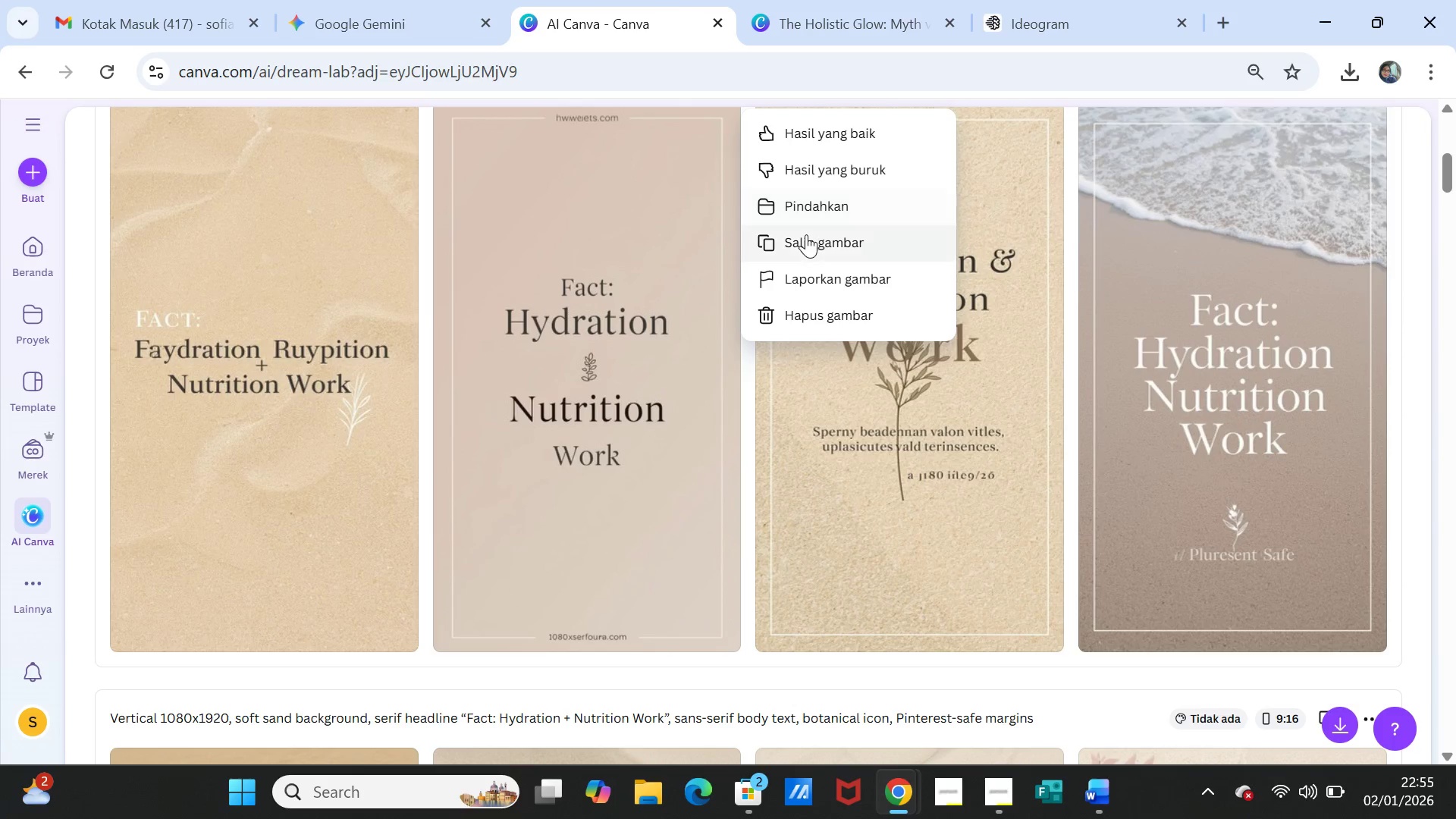 
left_click([806, 237])
 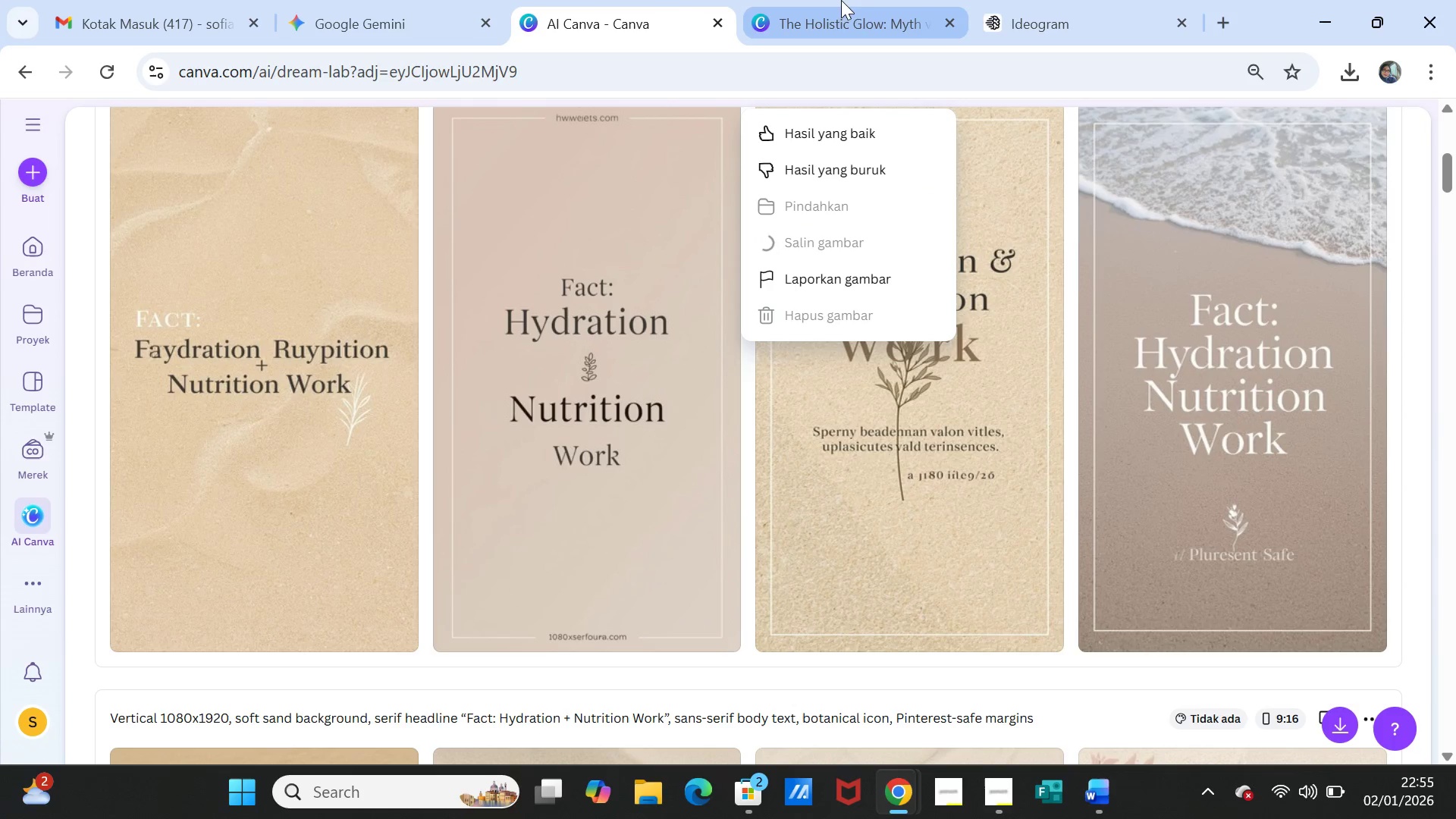 
mouse_move([893, 8])
 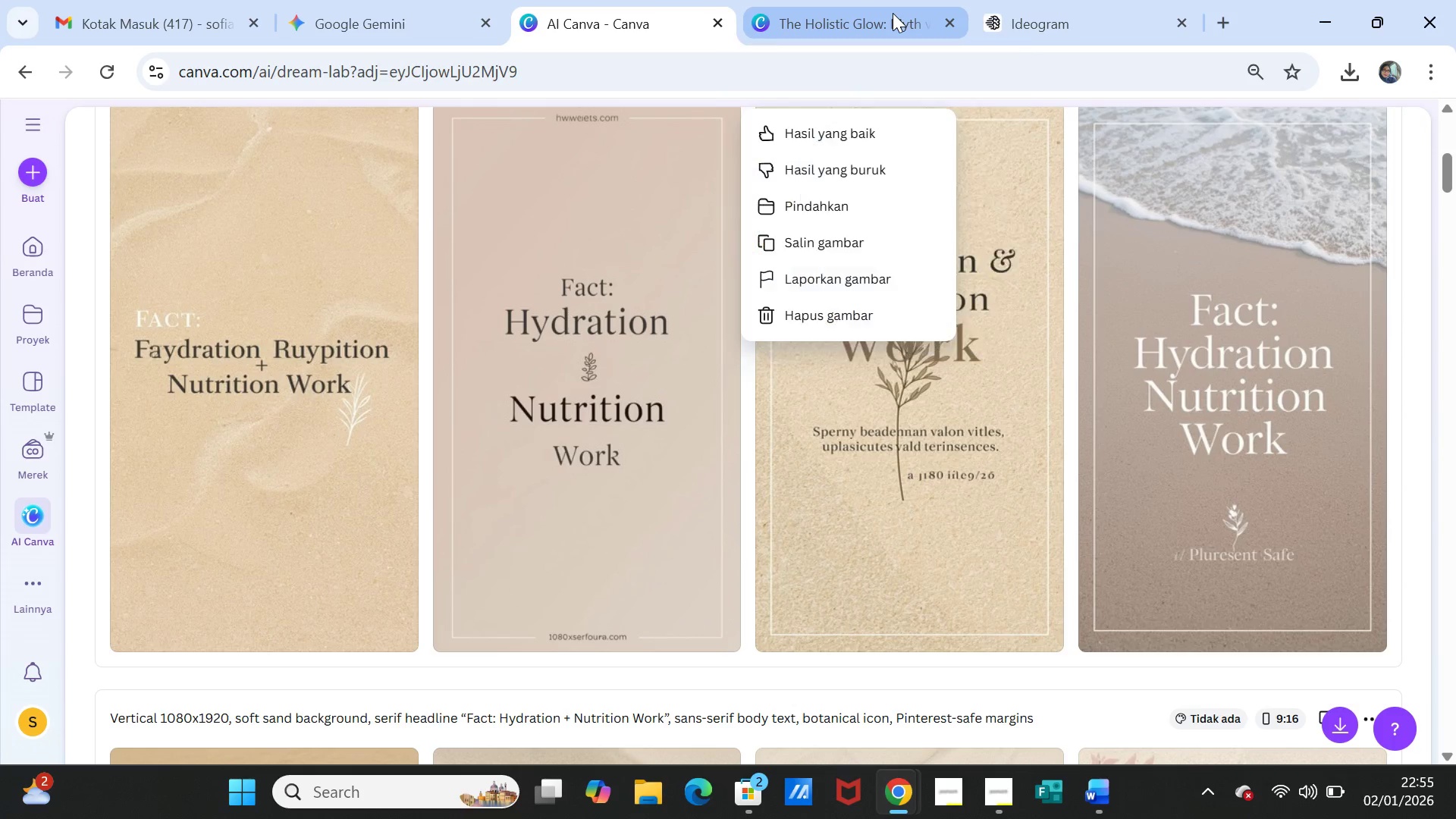 
left_click([893, 13])
 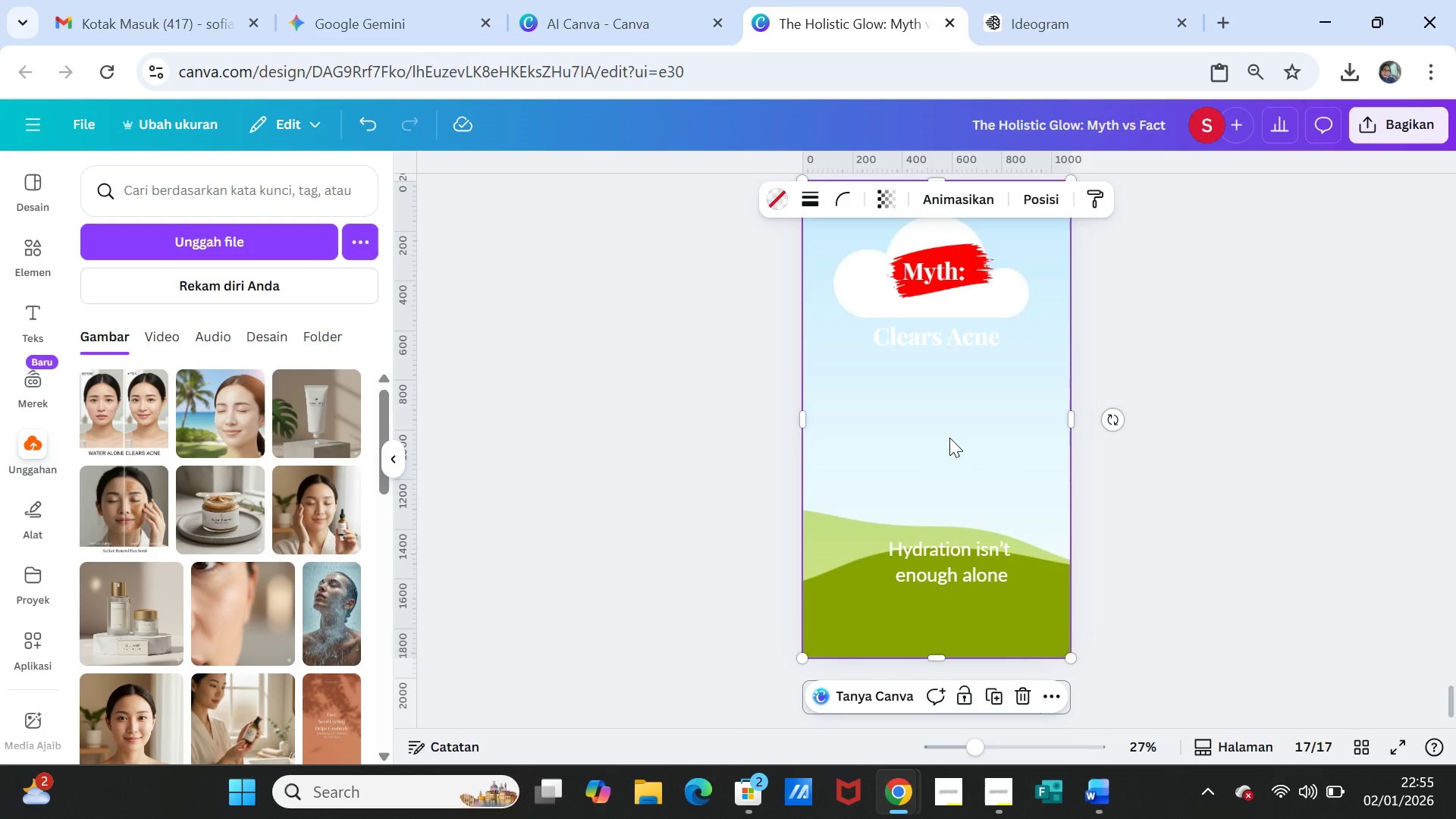 
left_click([949, 437])
 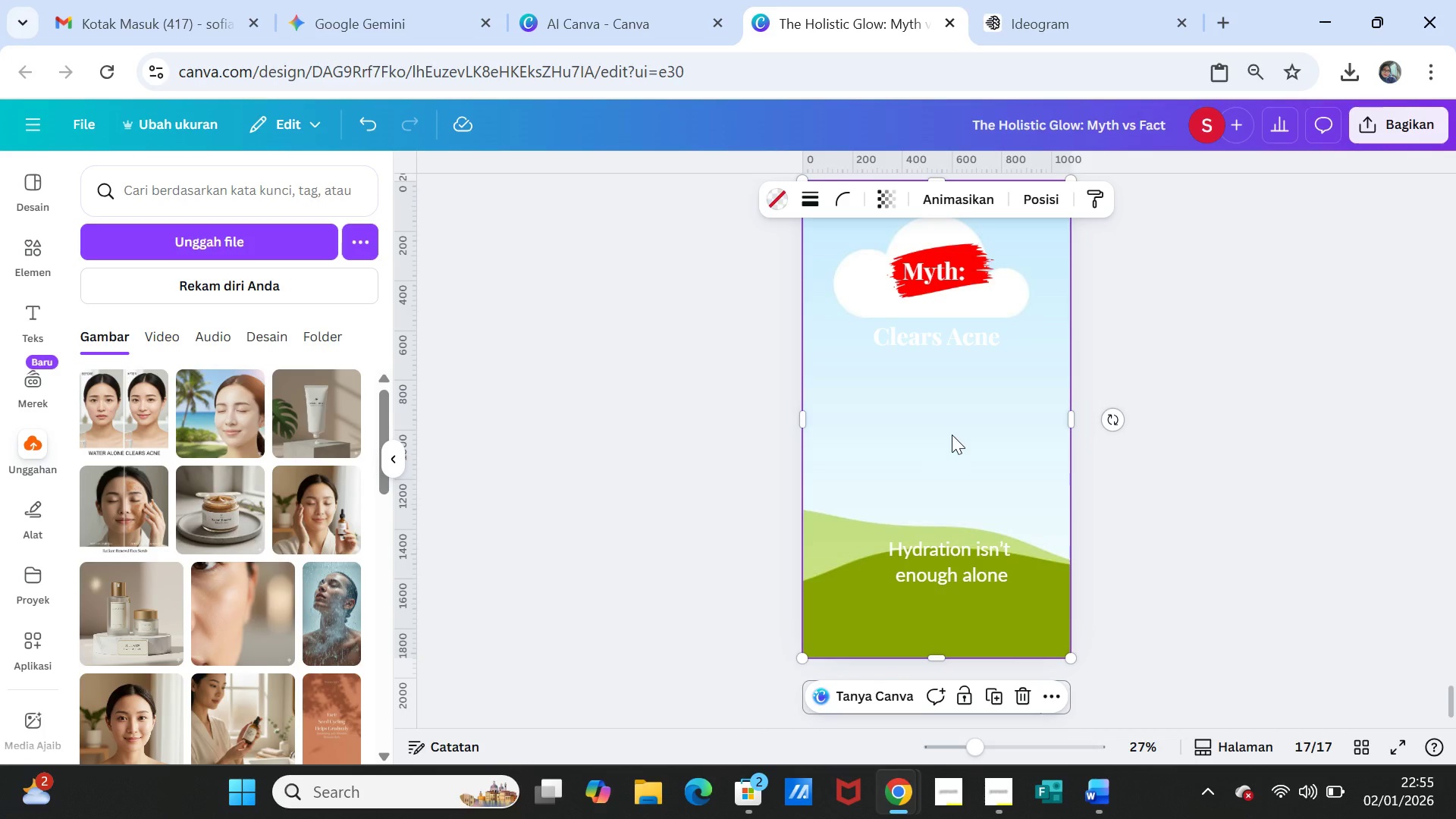 
right_click([952, 435])
 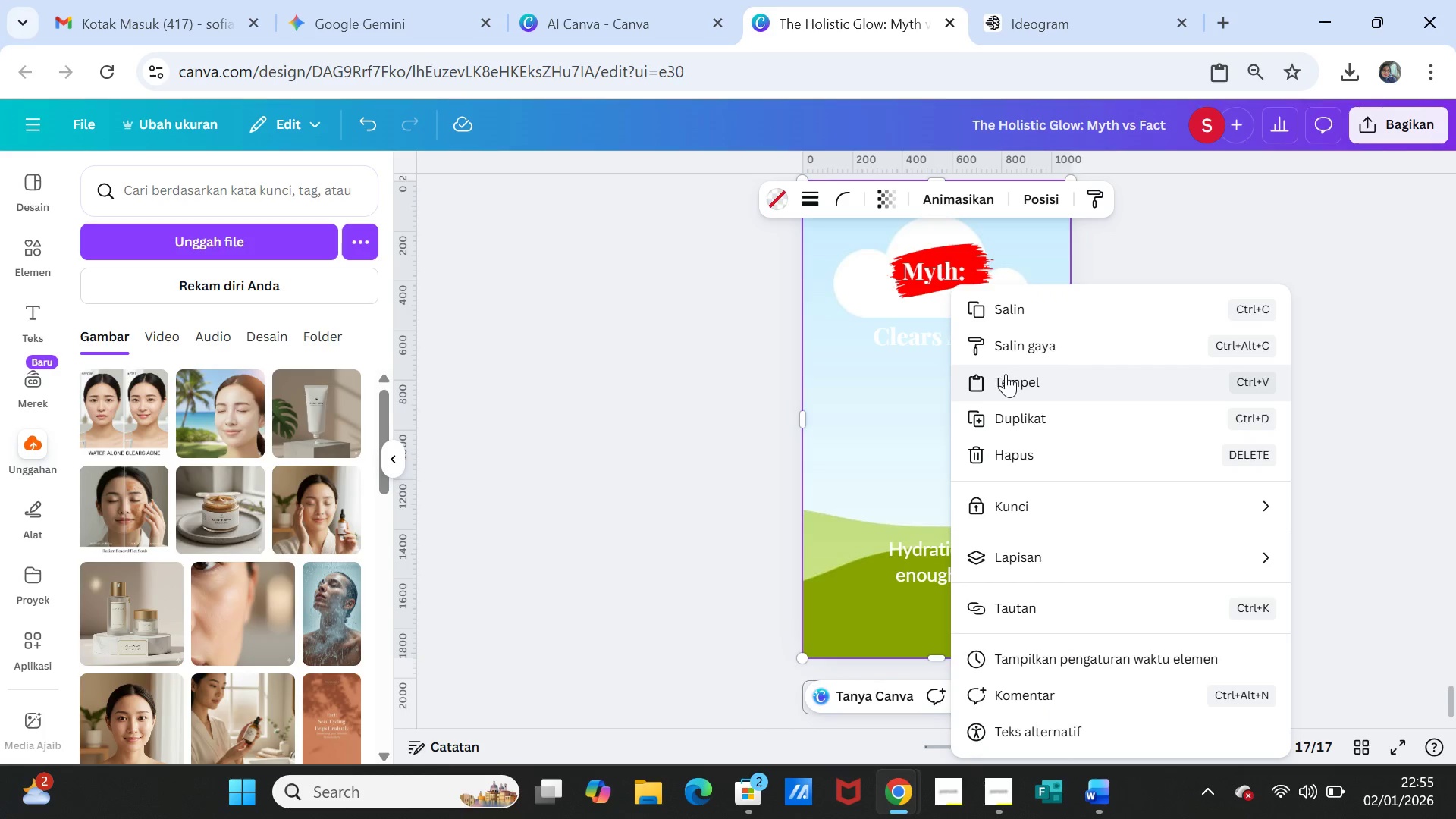 
left_click([1006, 374])
 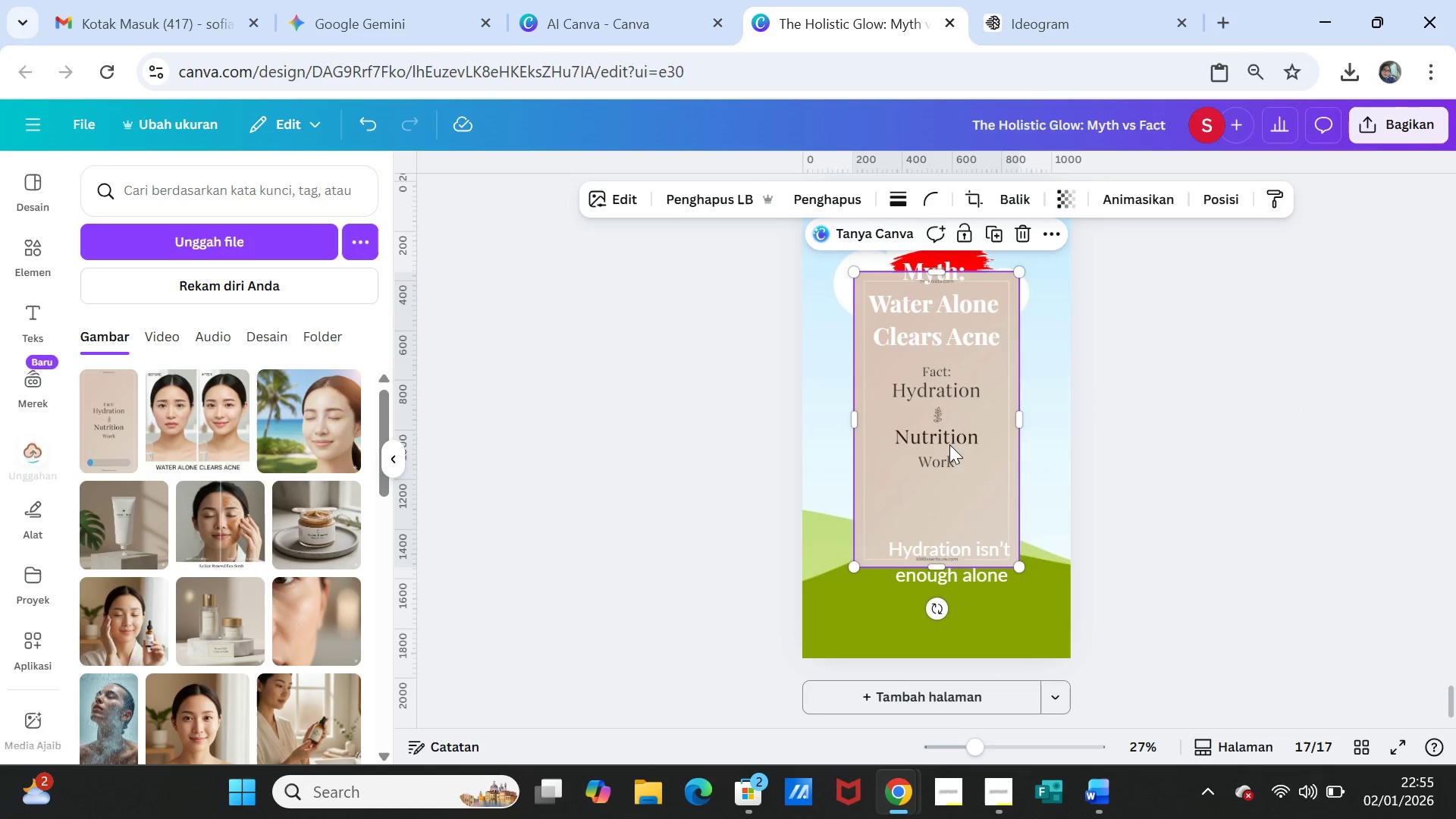 
left_click_drag(start_coordinate=[949, 444], to_coordinate=[949, 433])
 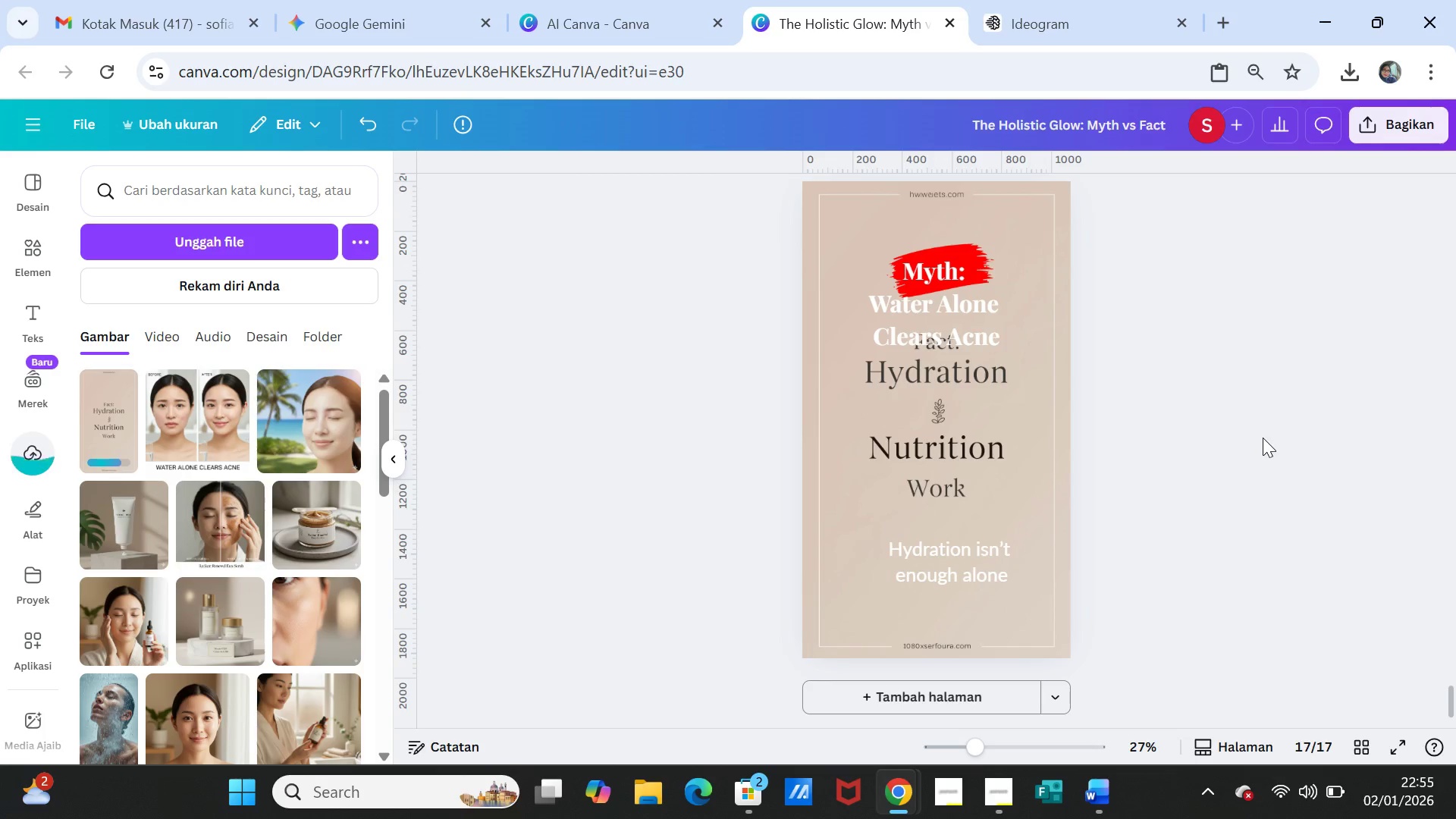 
left_click([1263, 438])
 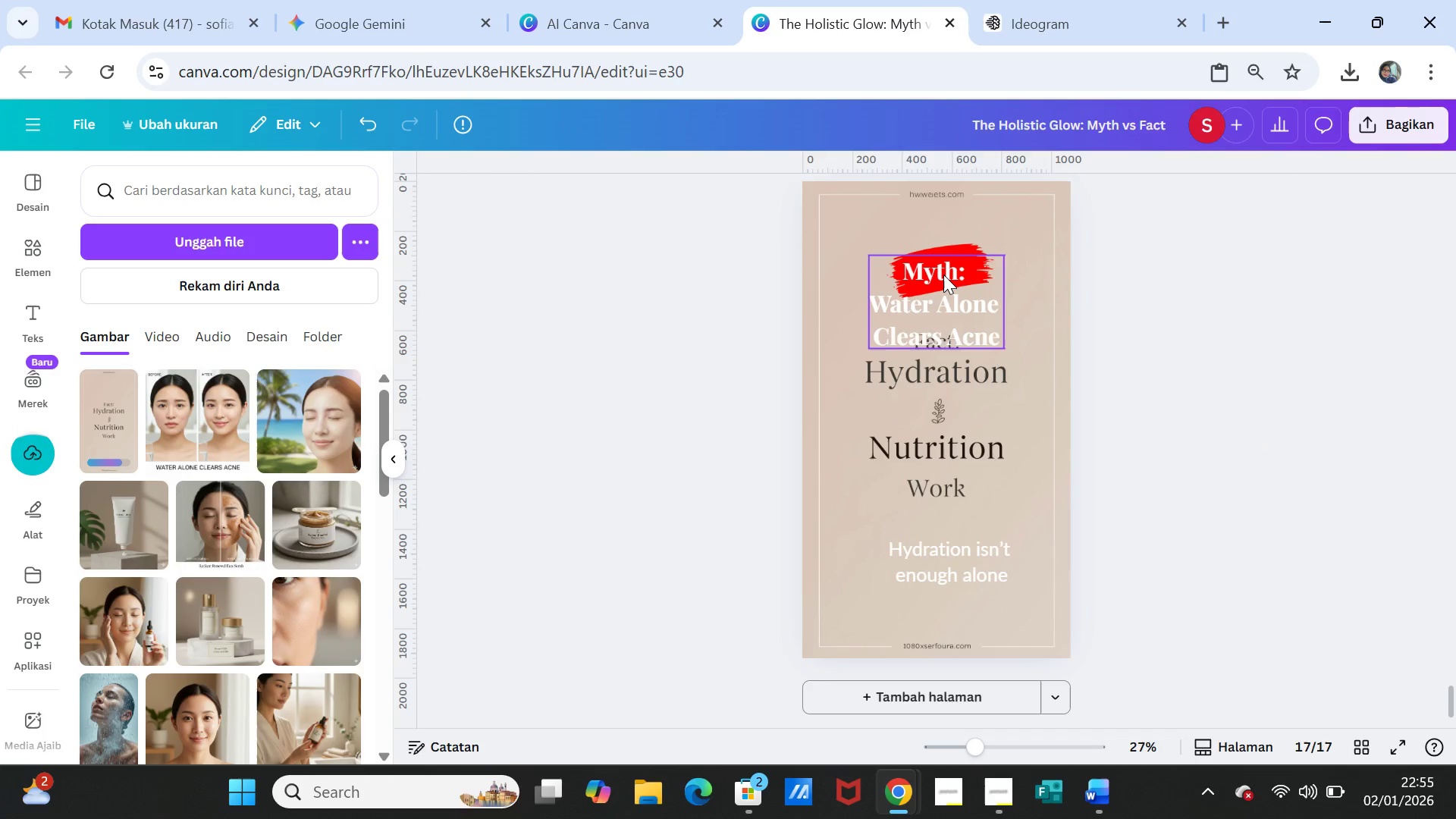 
left_click([943, 275])
 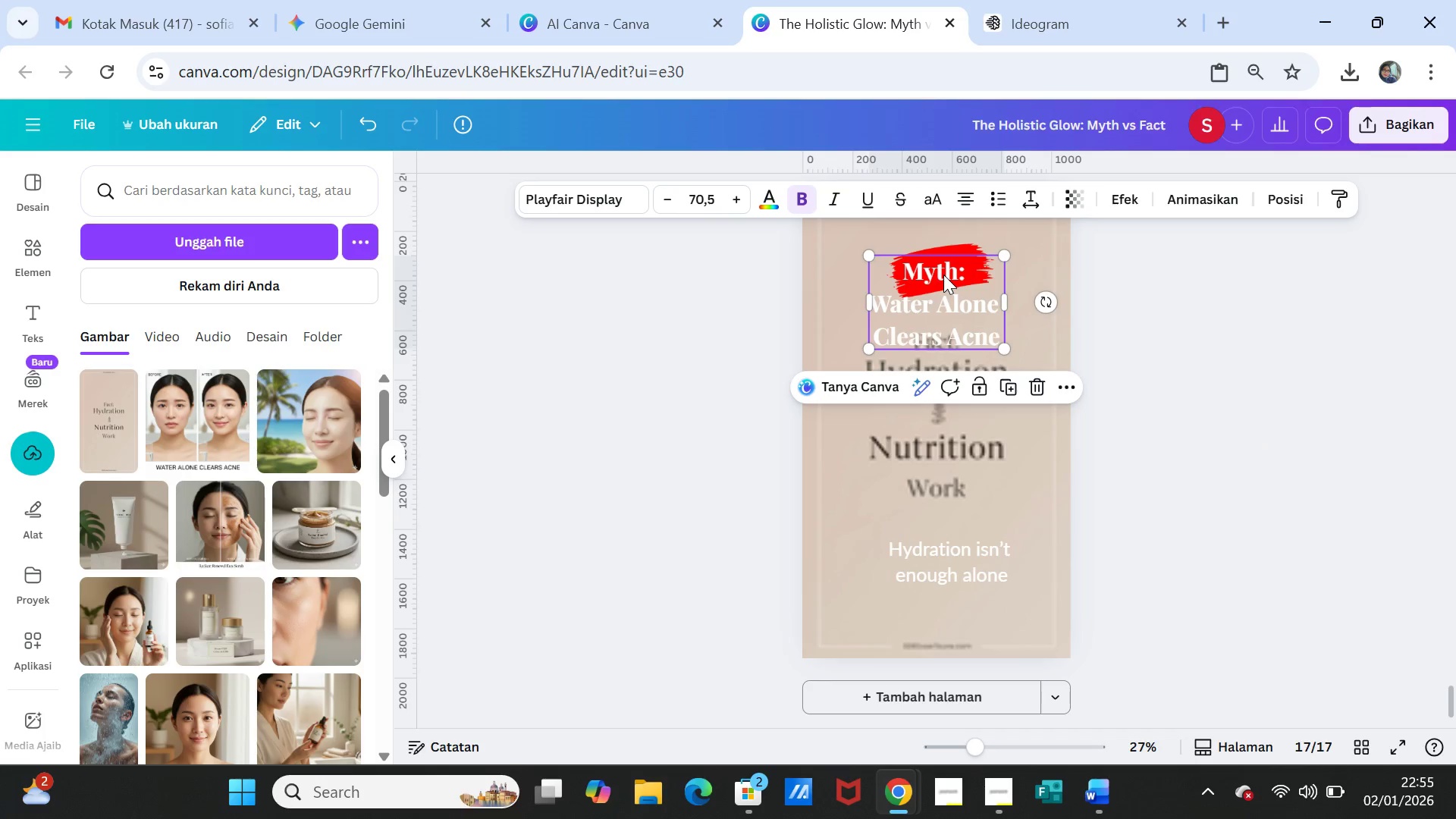 
key(Delete)
 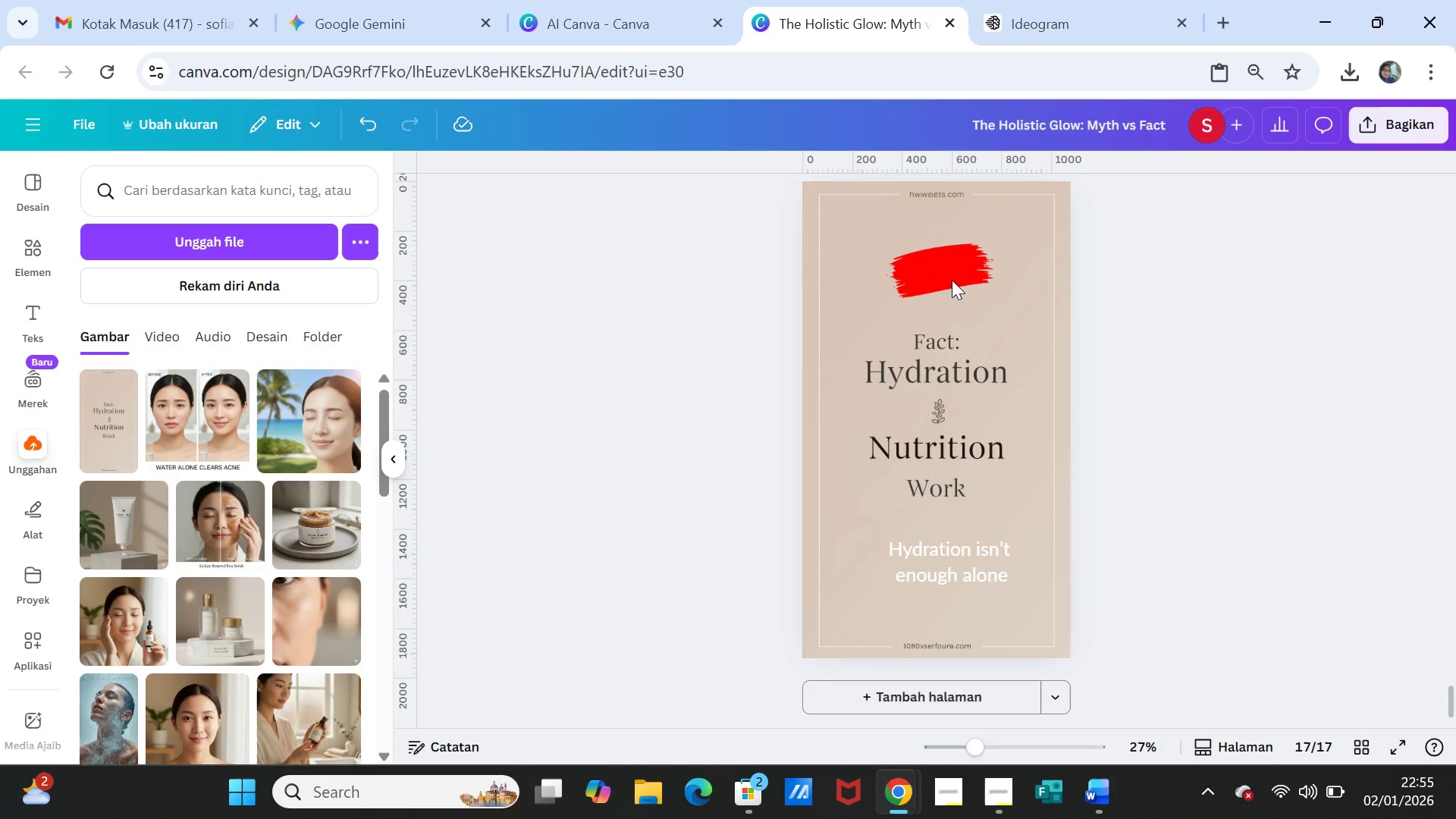 
left_click([952, 280])
 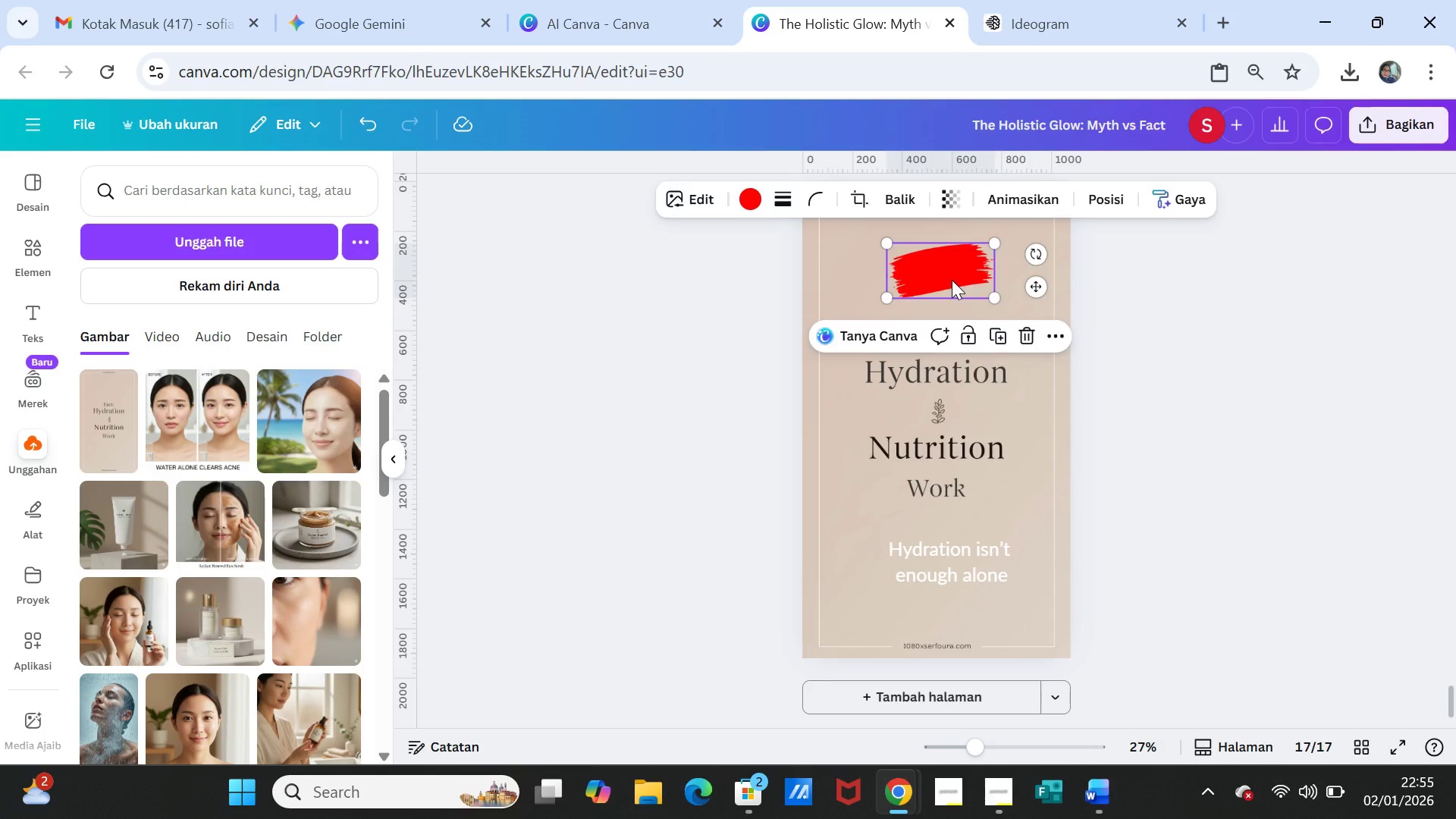 
key(Delete)
 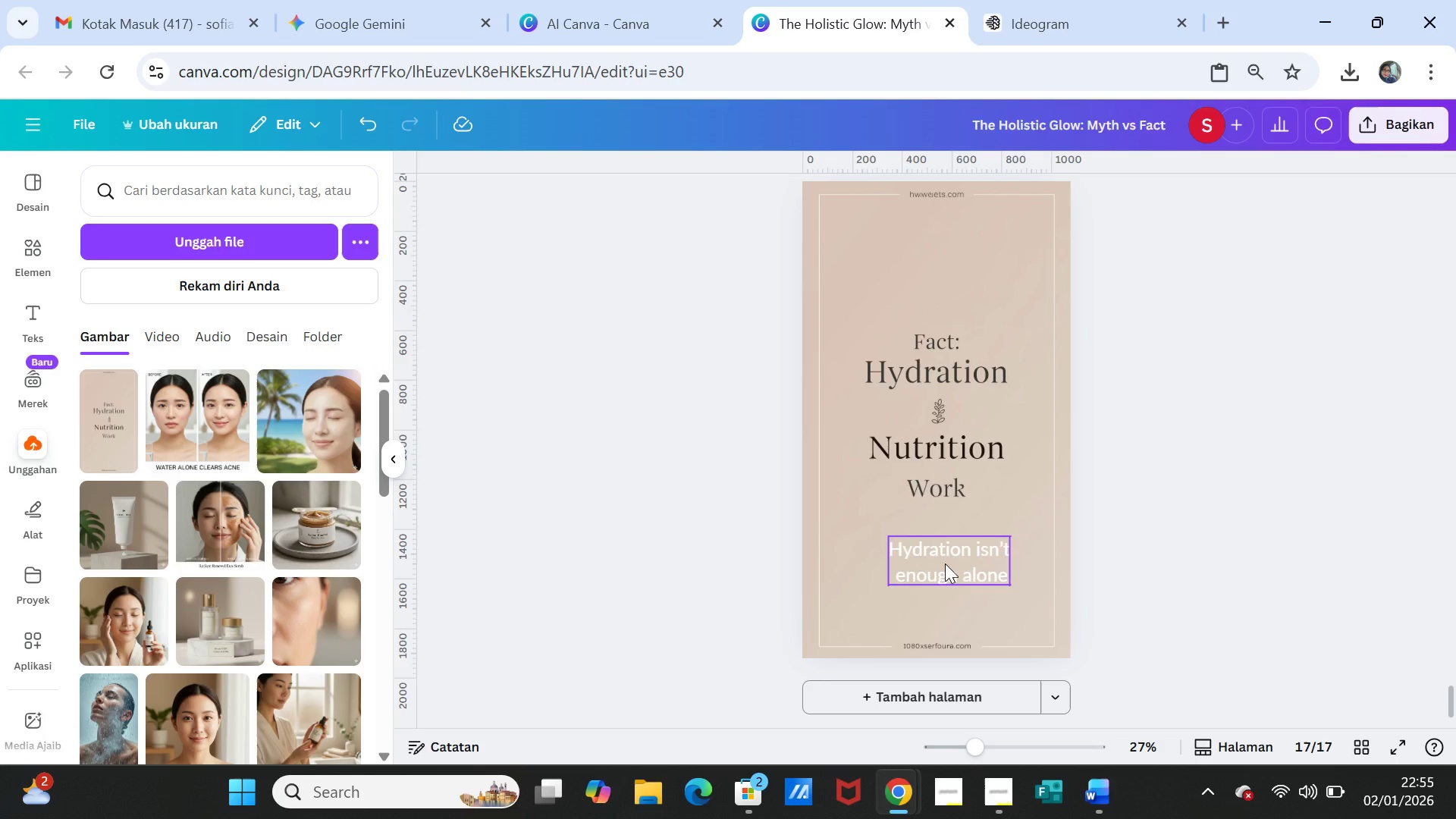 
left_click([945, 563])
 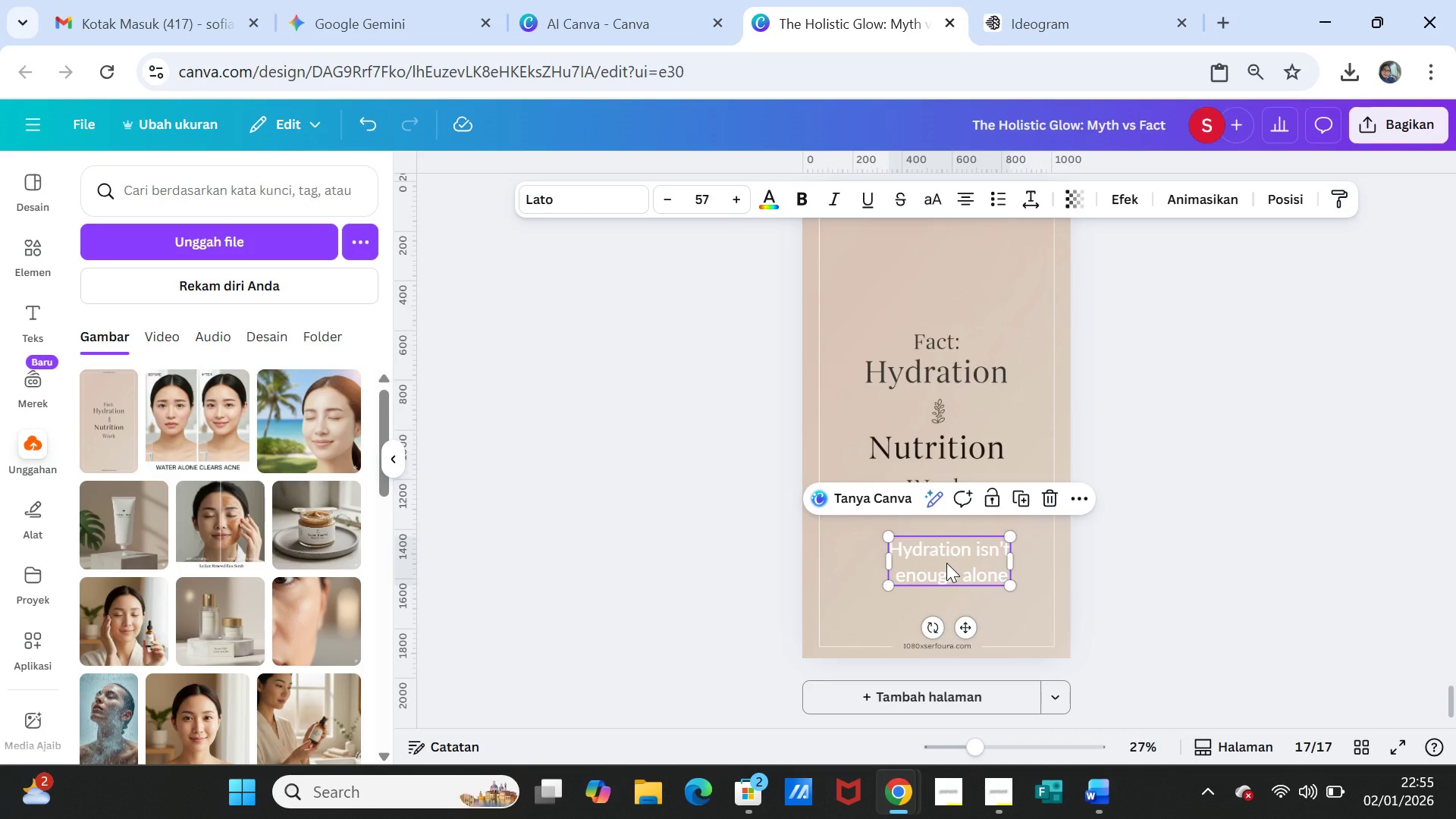 
left_click_drag(start_coordinate=[946, 563], to_coordinate=[935, 561])
 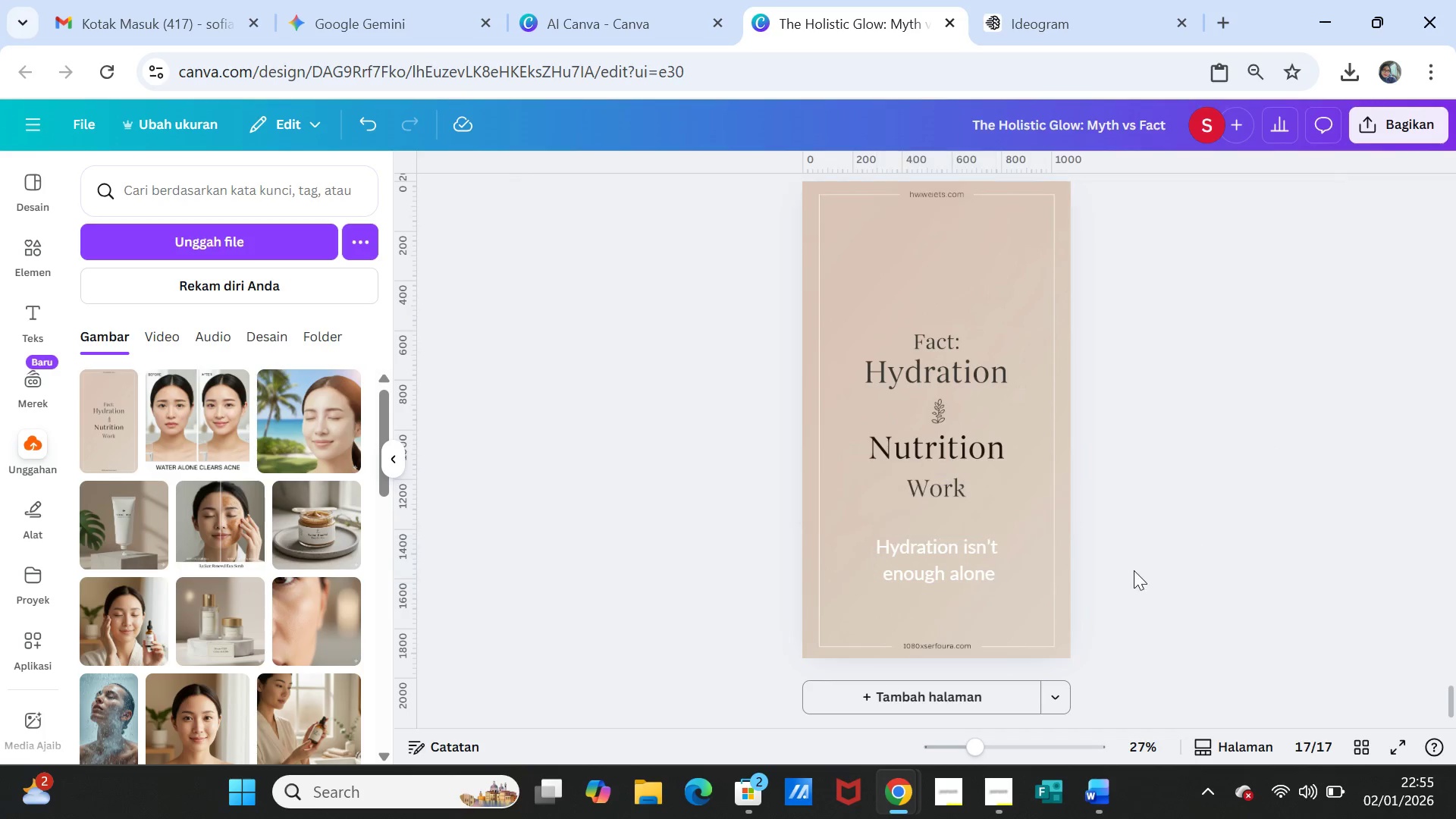 
left_click([1191, 541])
 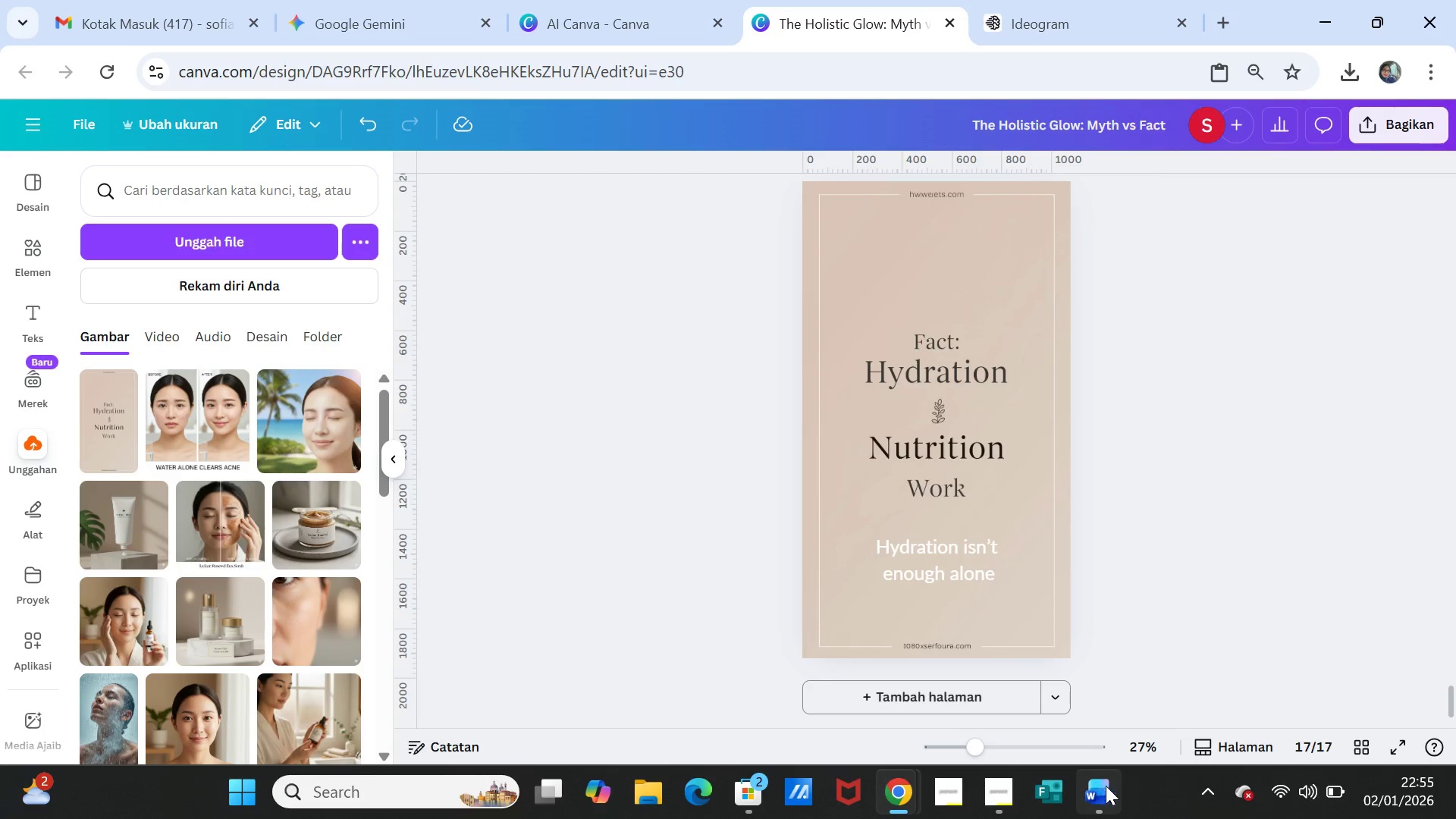 
left_click([1107, 786])
 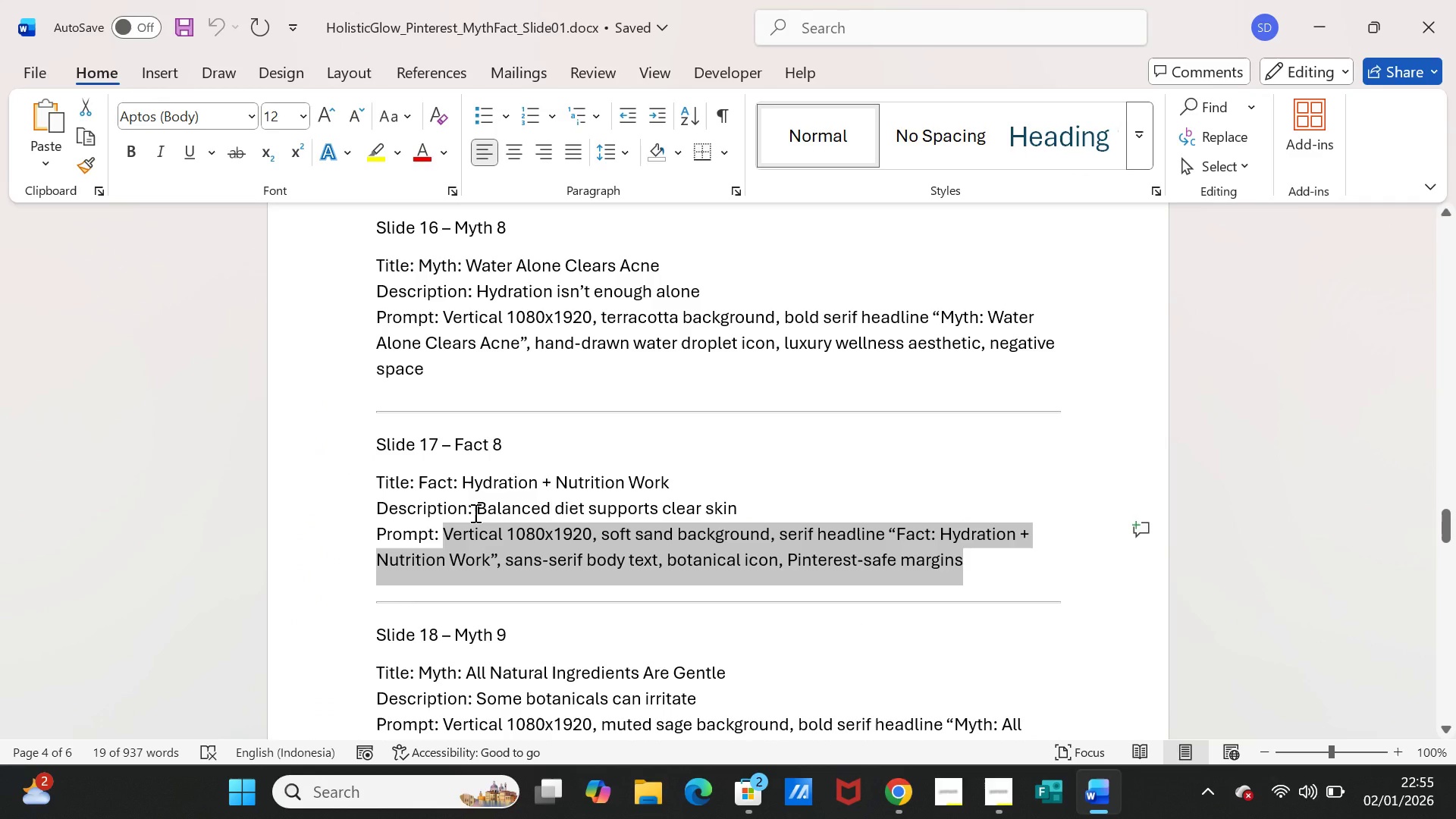 
left_click_drag(start_coordinate=[474, 513], to_coordinate=[736, 504])
 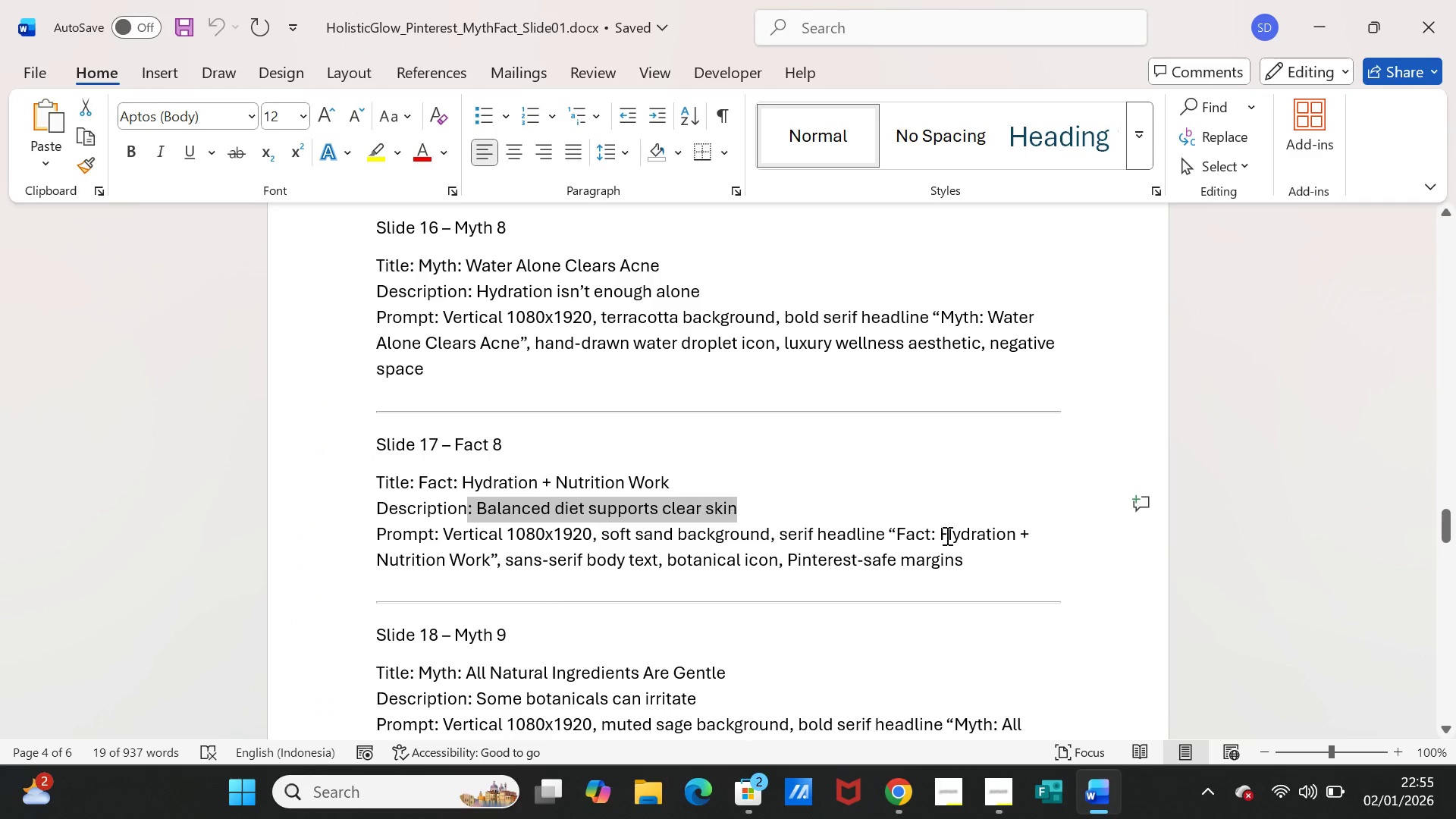 
key(Control+C)
 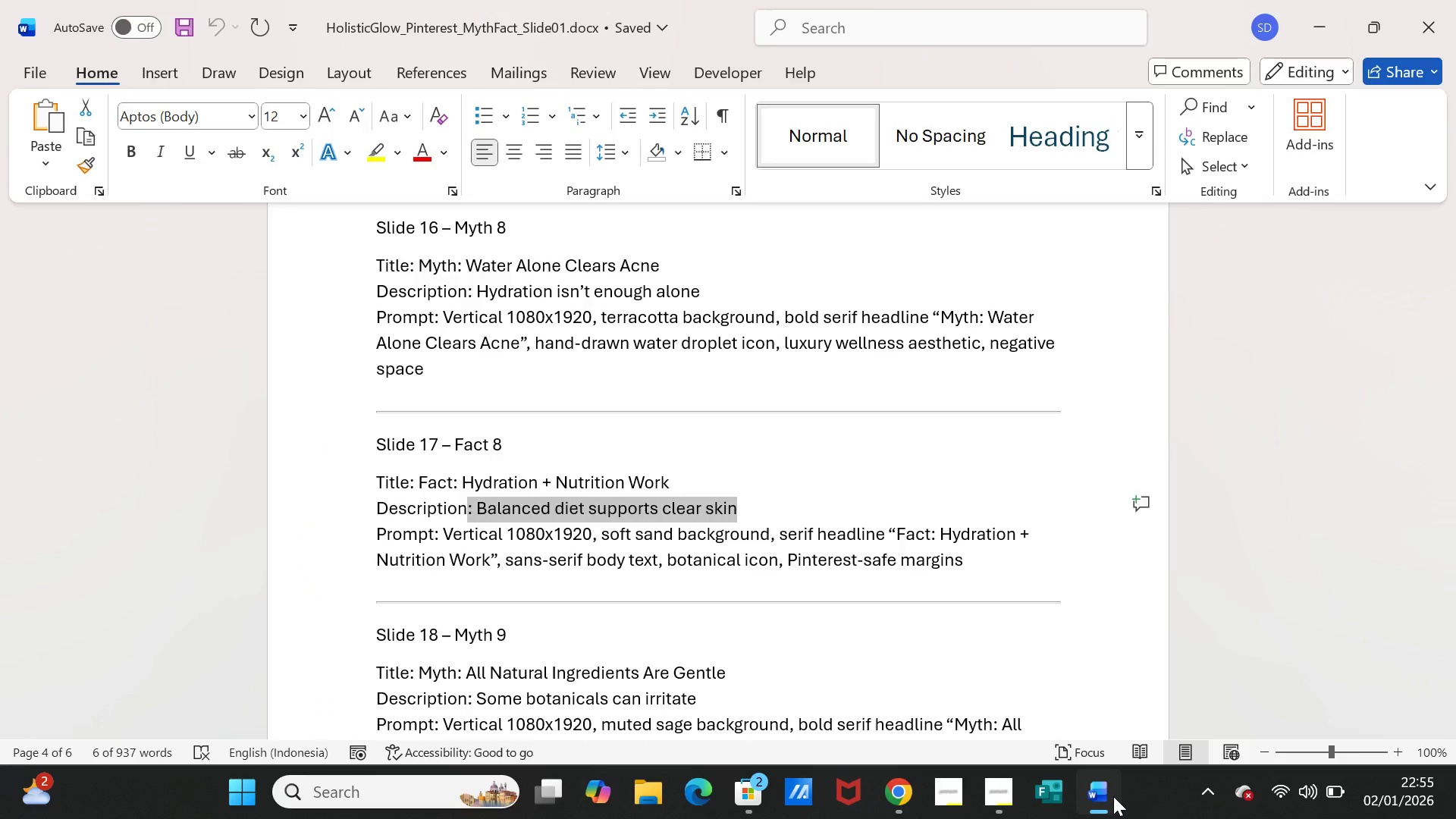 
left_click([1113, 796])
 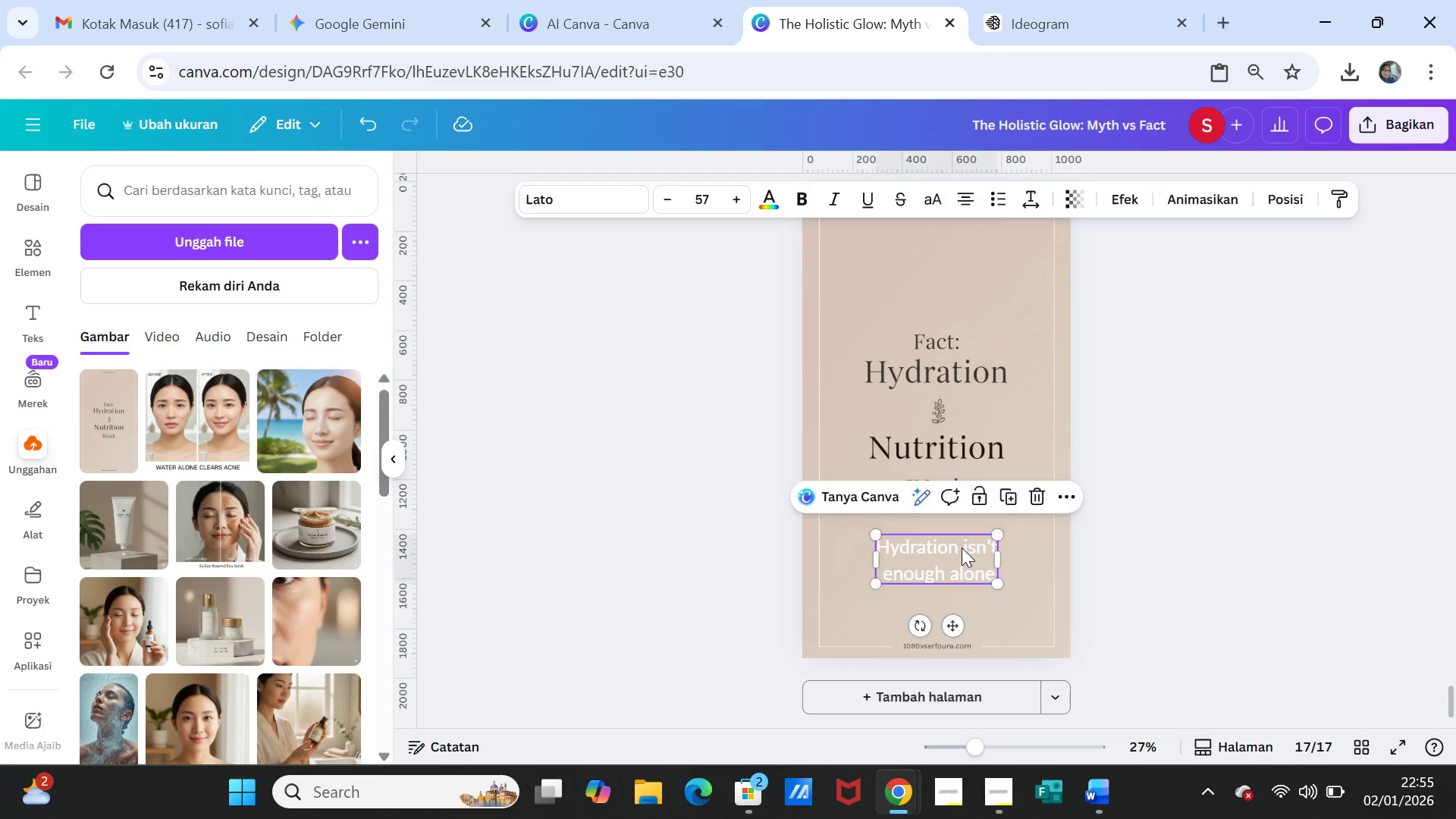 
double_click([962, 548])
 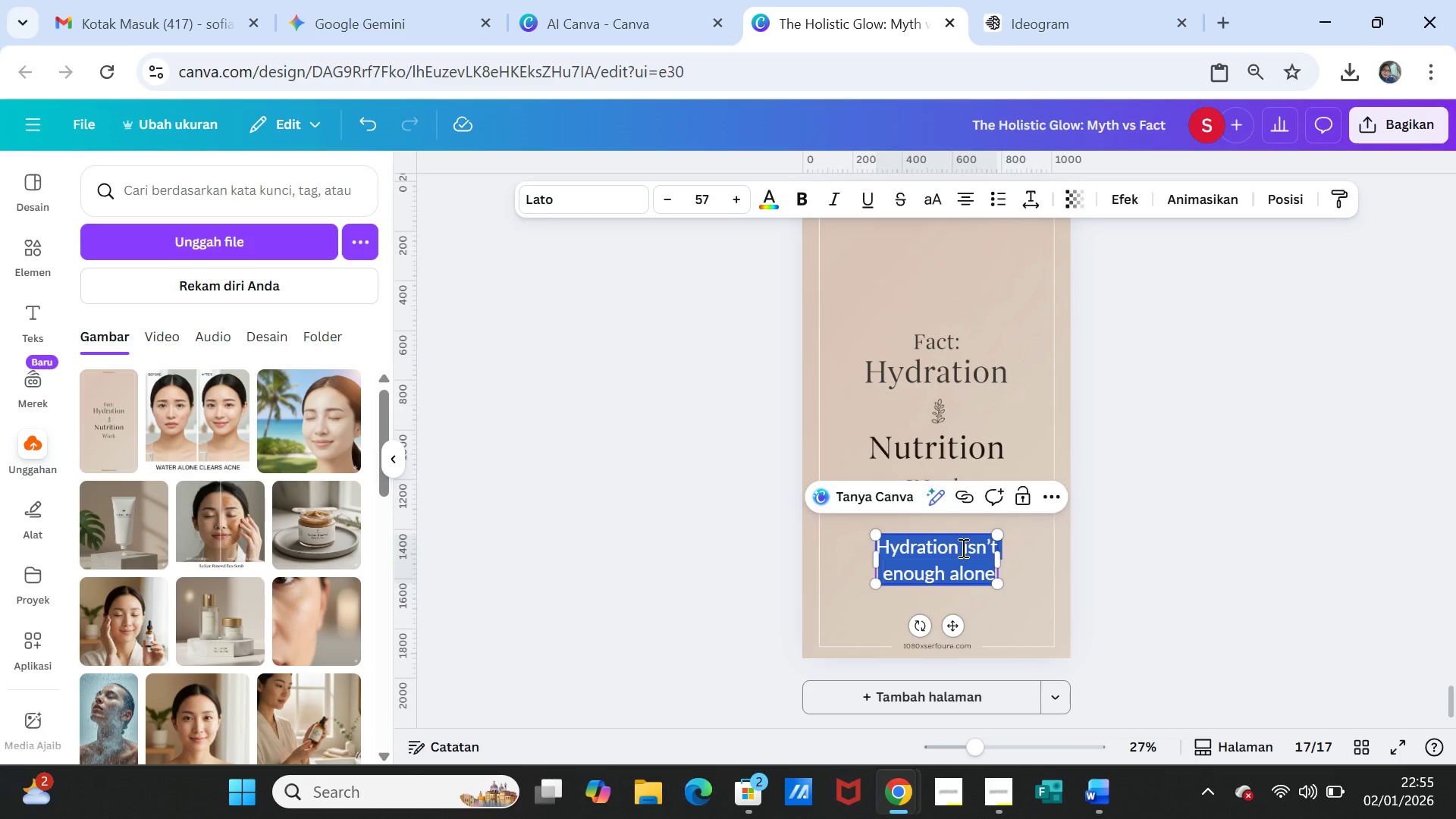 
key(Control+V)
 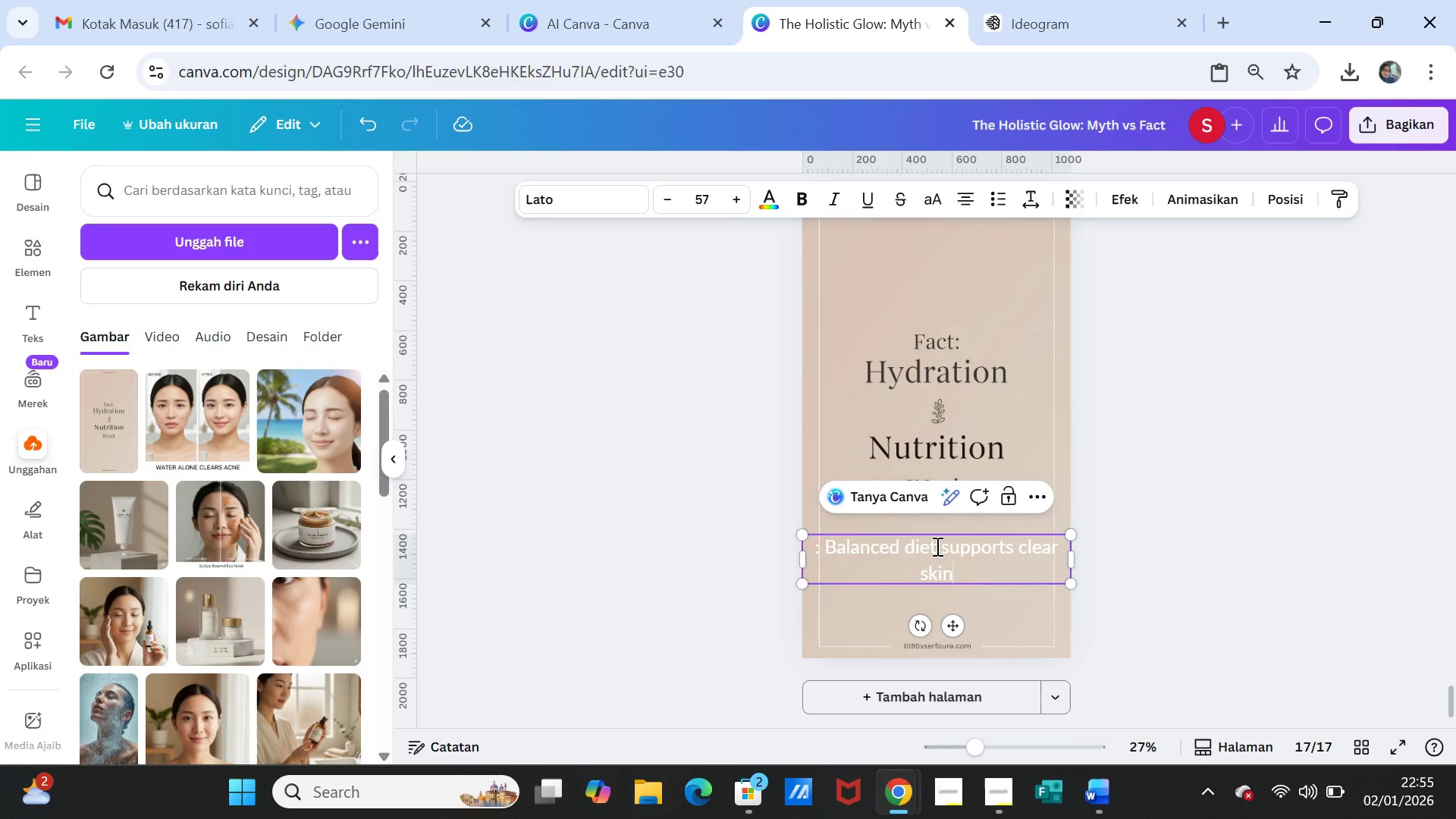 
left_click([938, 547])
 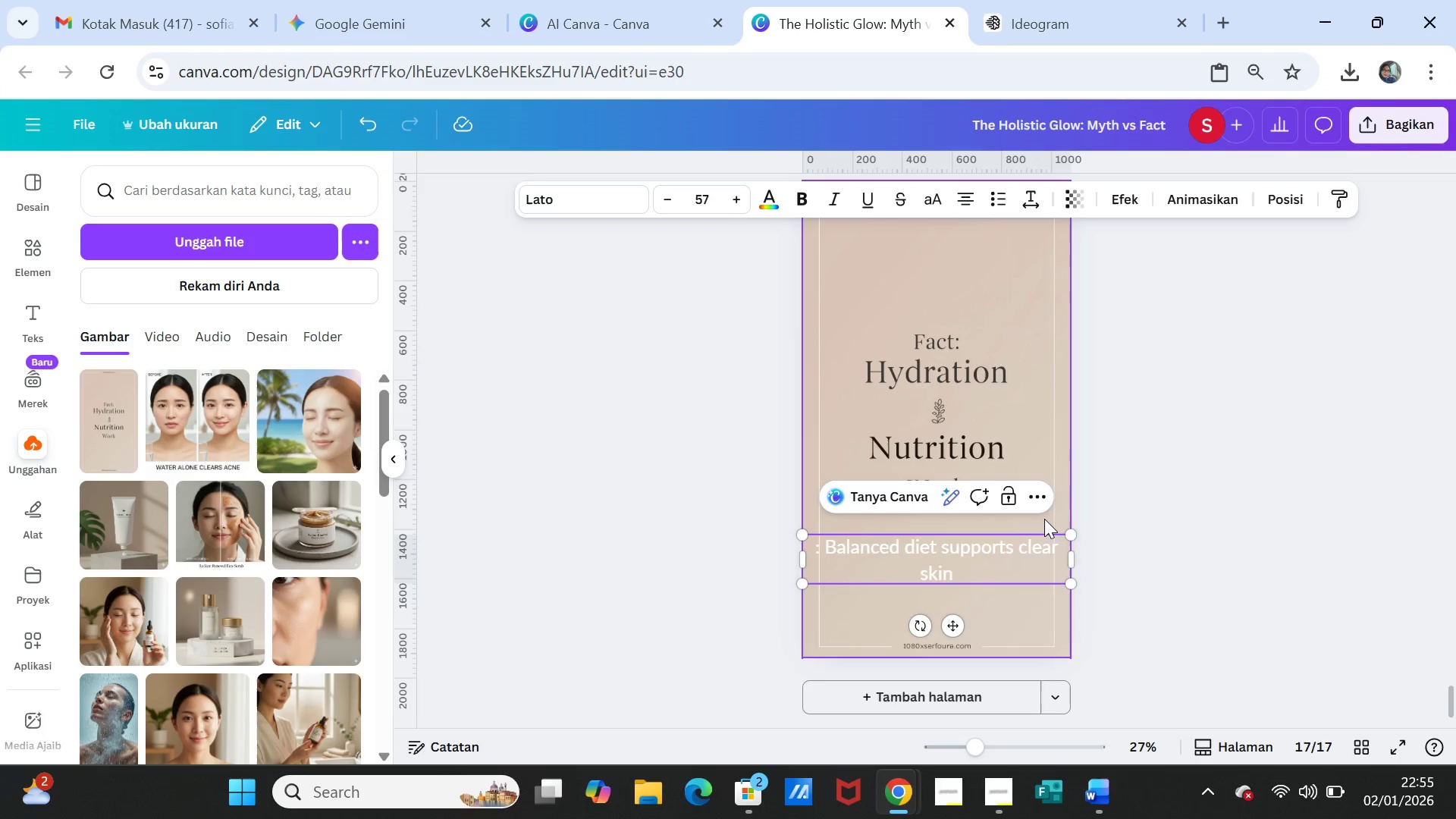 
key(Enter)
 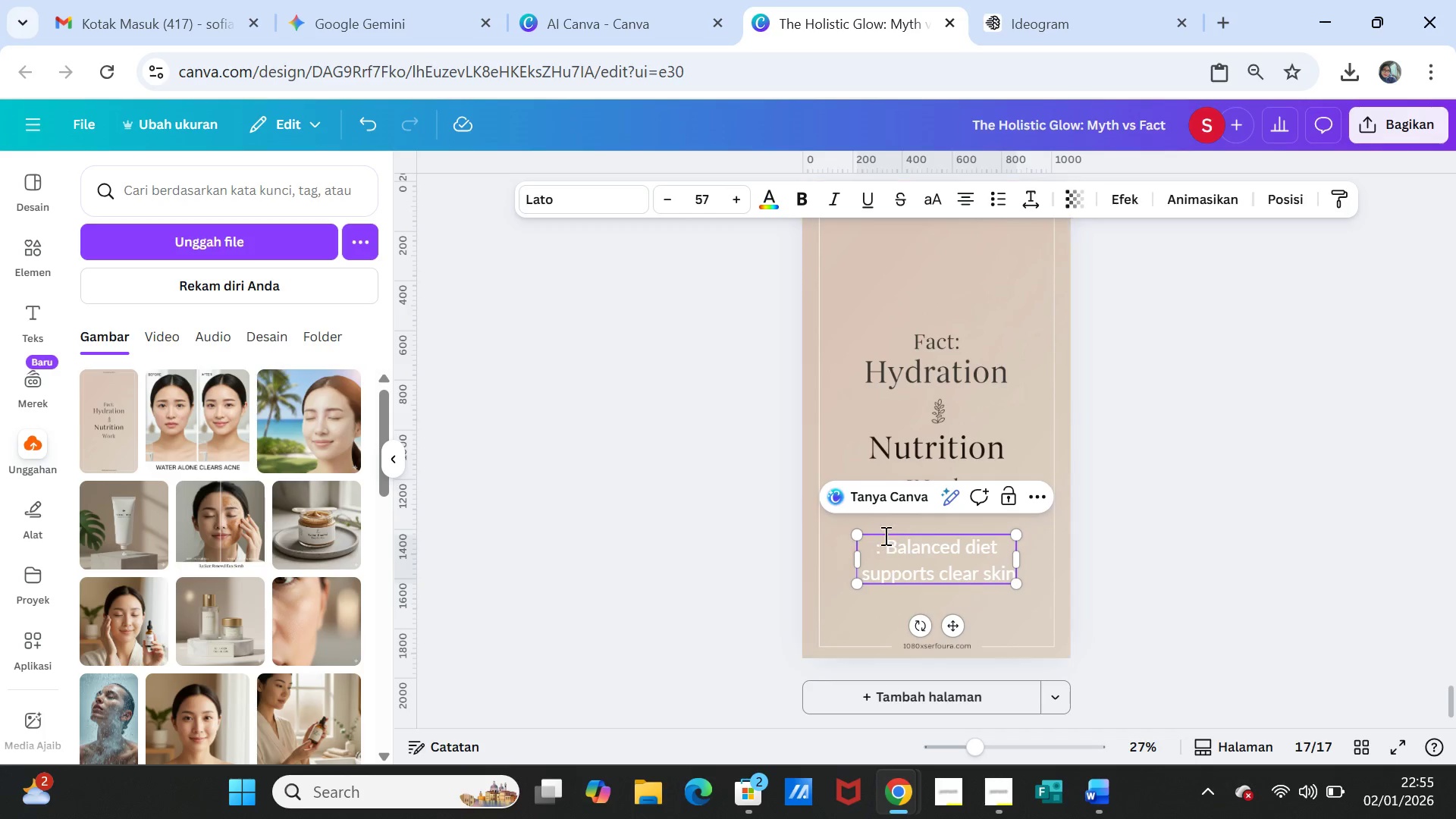 
left_click([884, 536])
 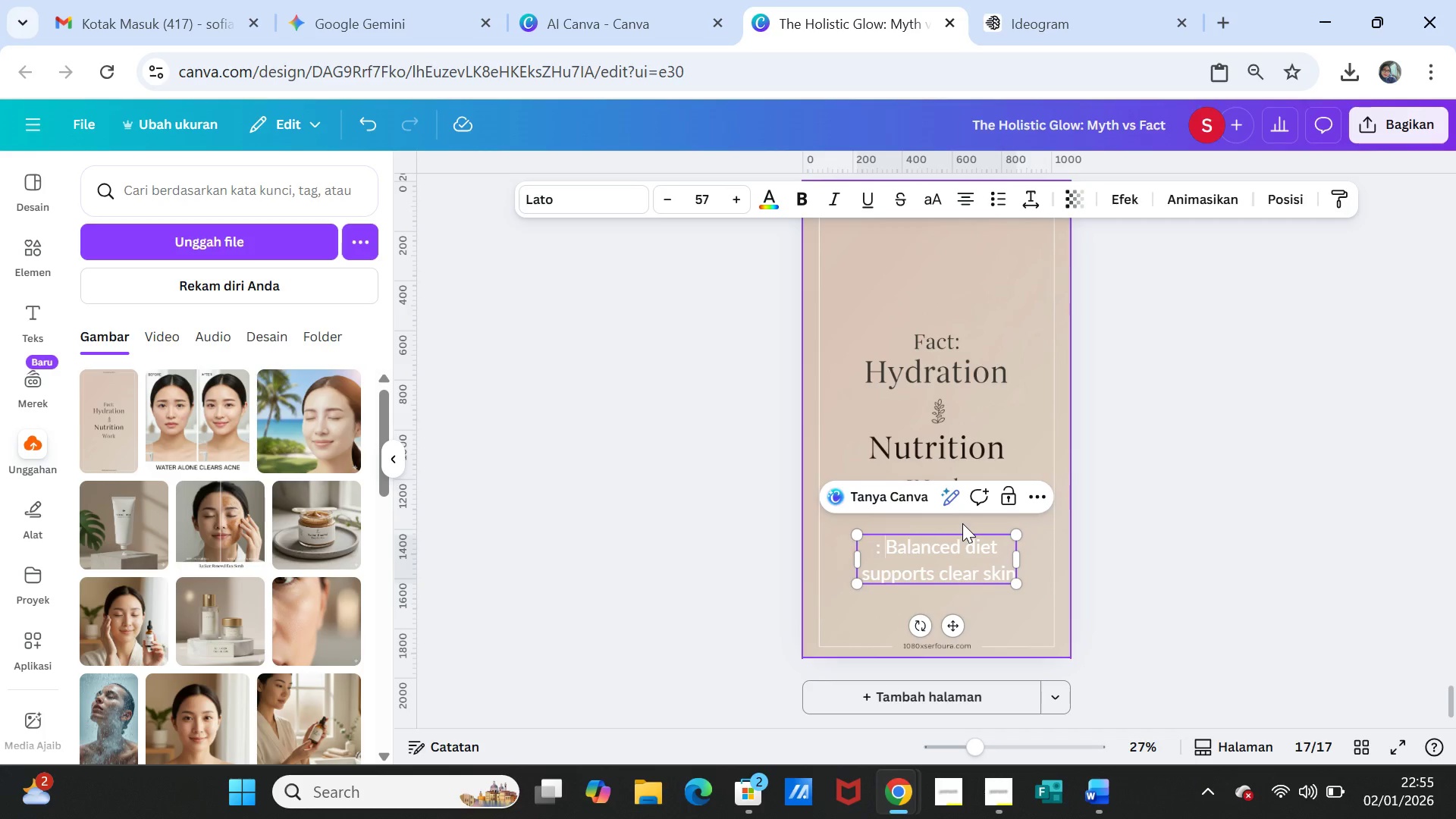 
key(Backspace)
 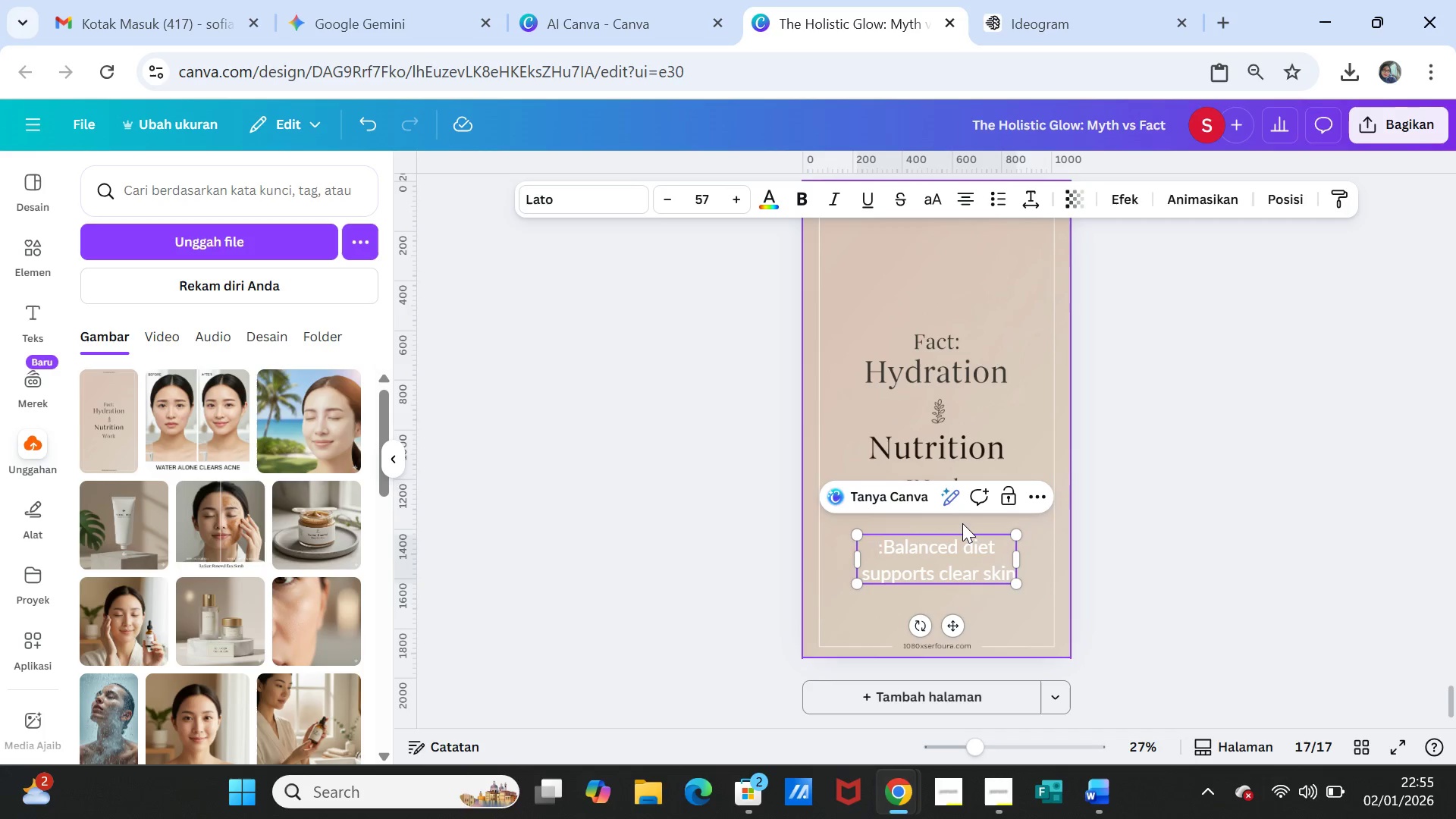 
key(Backspace)
 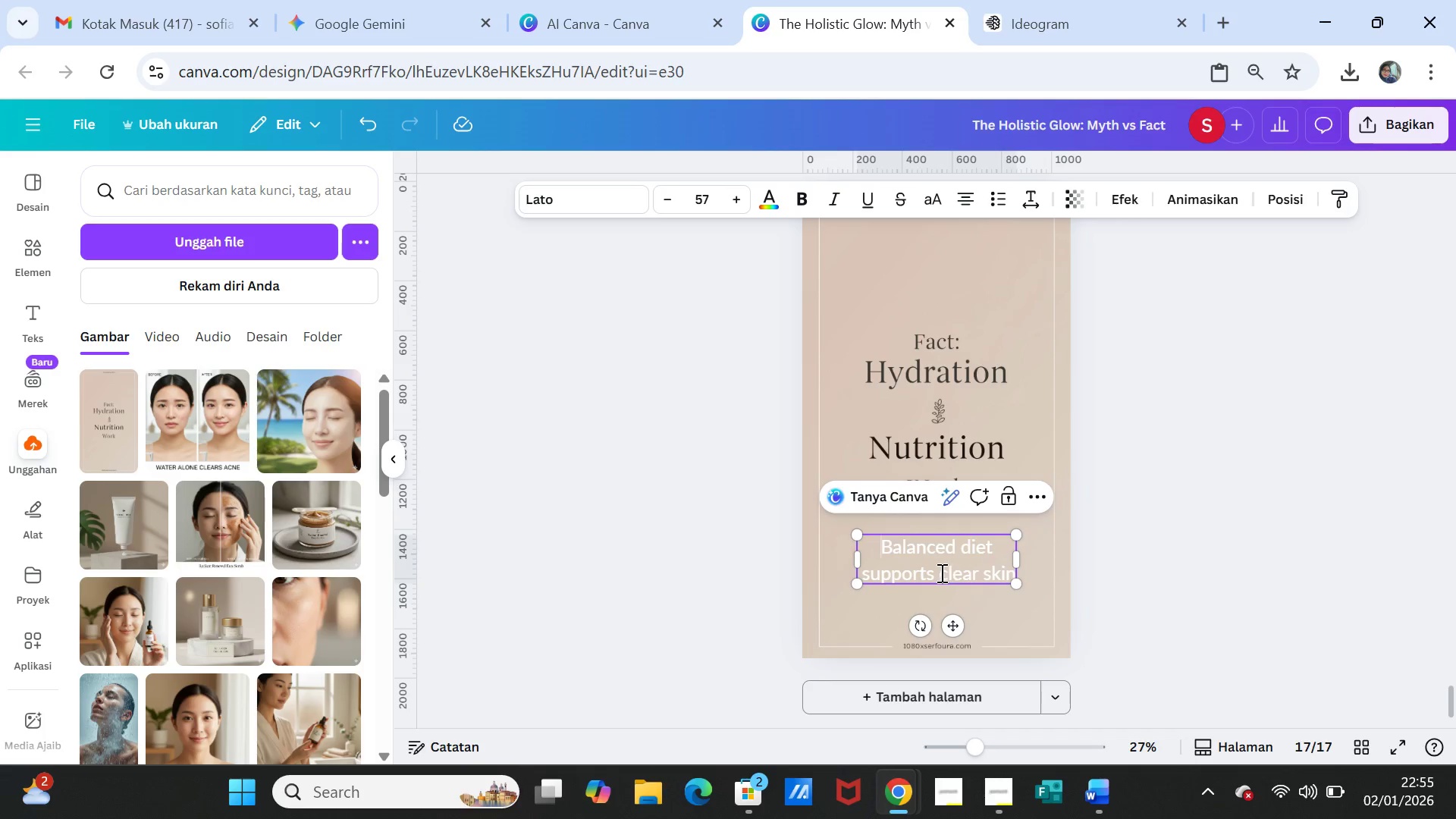 
left_click([939, 573])
 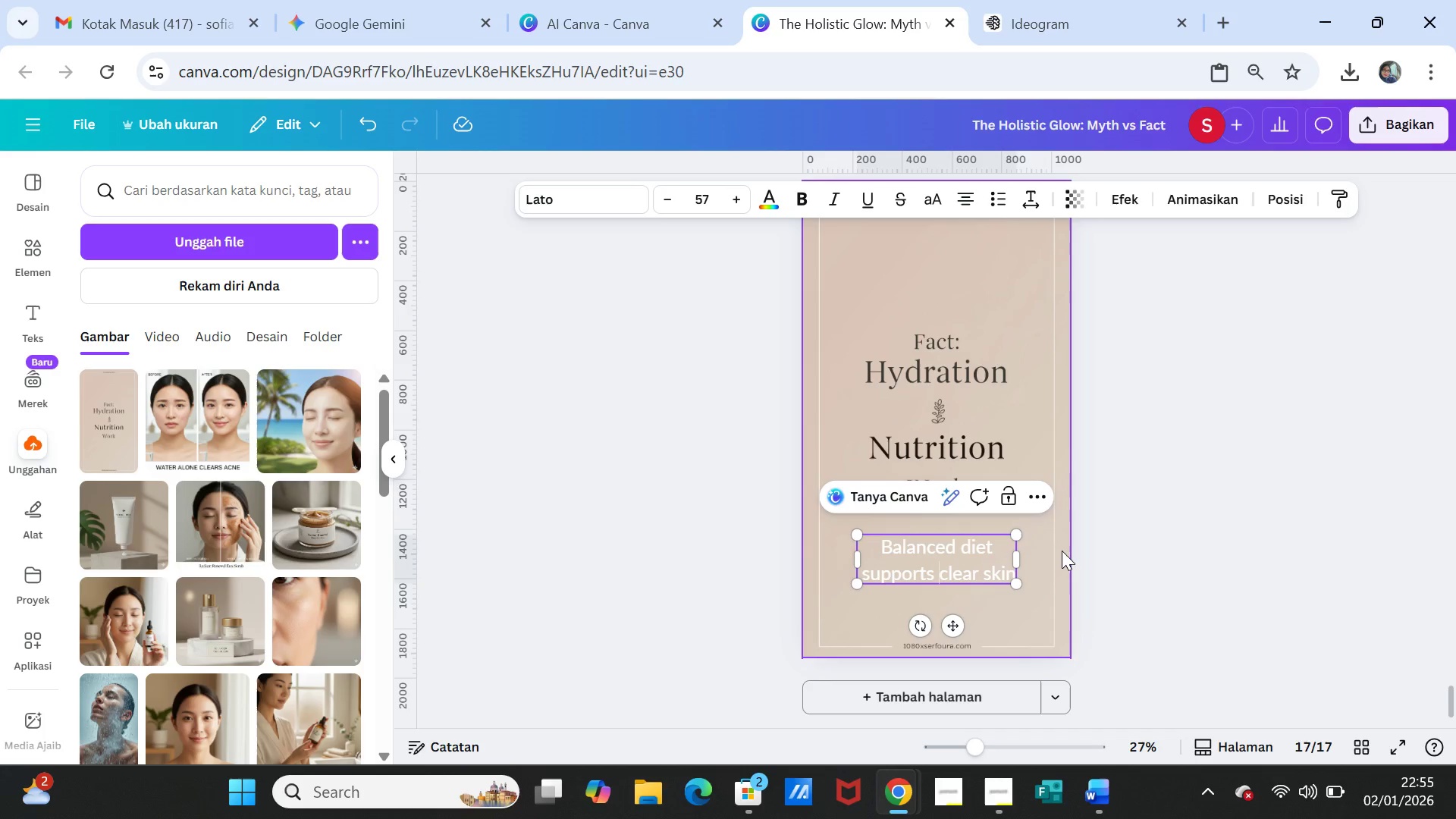 
key(Enter)
 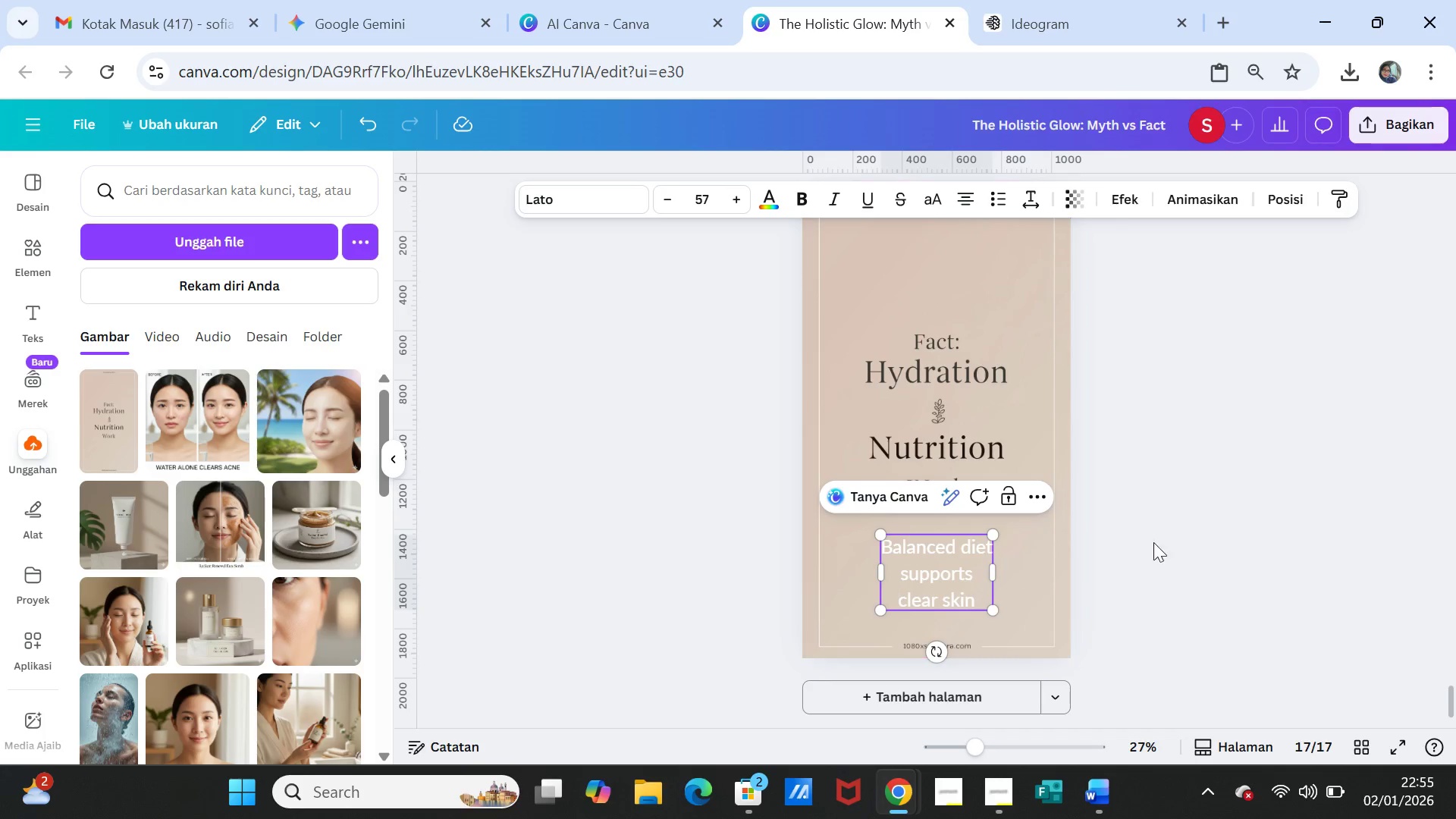 
left_click([1166, 542])
 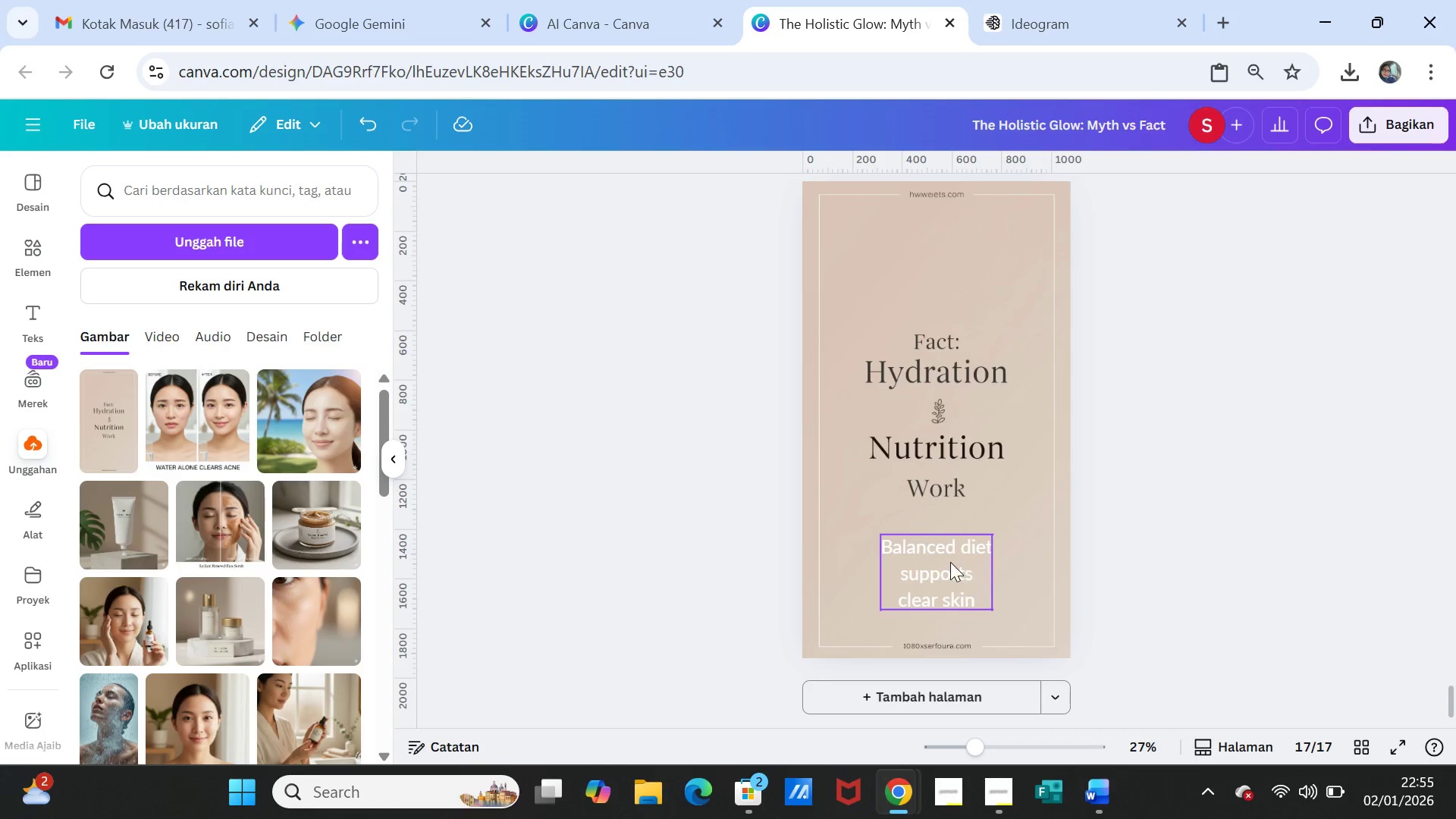 
left_click([950, 562])
 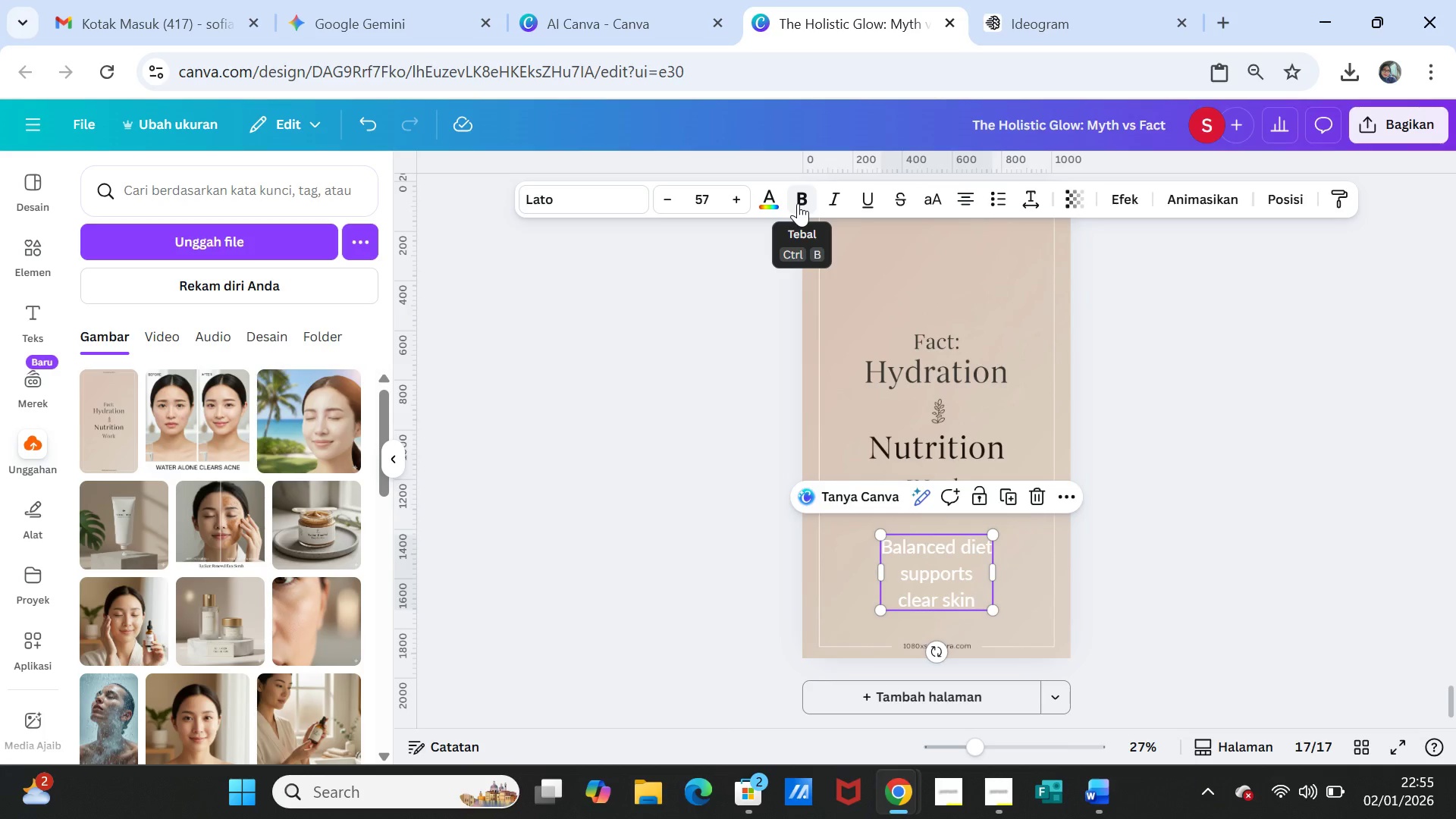 
left_click([765, 202])
 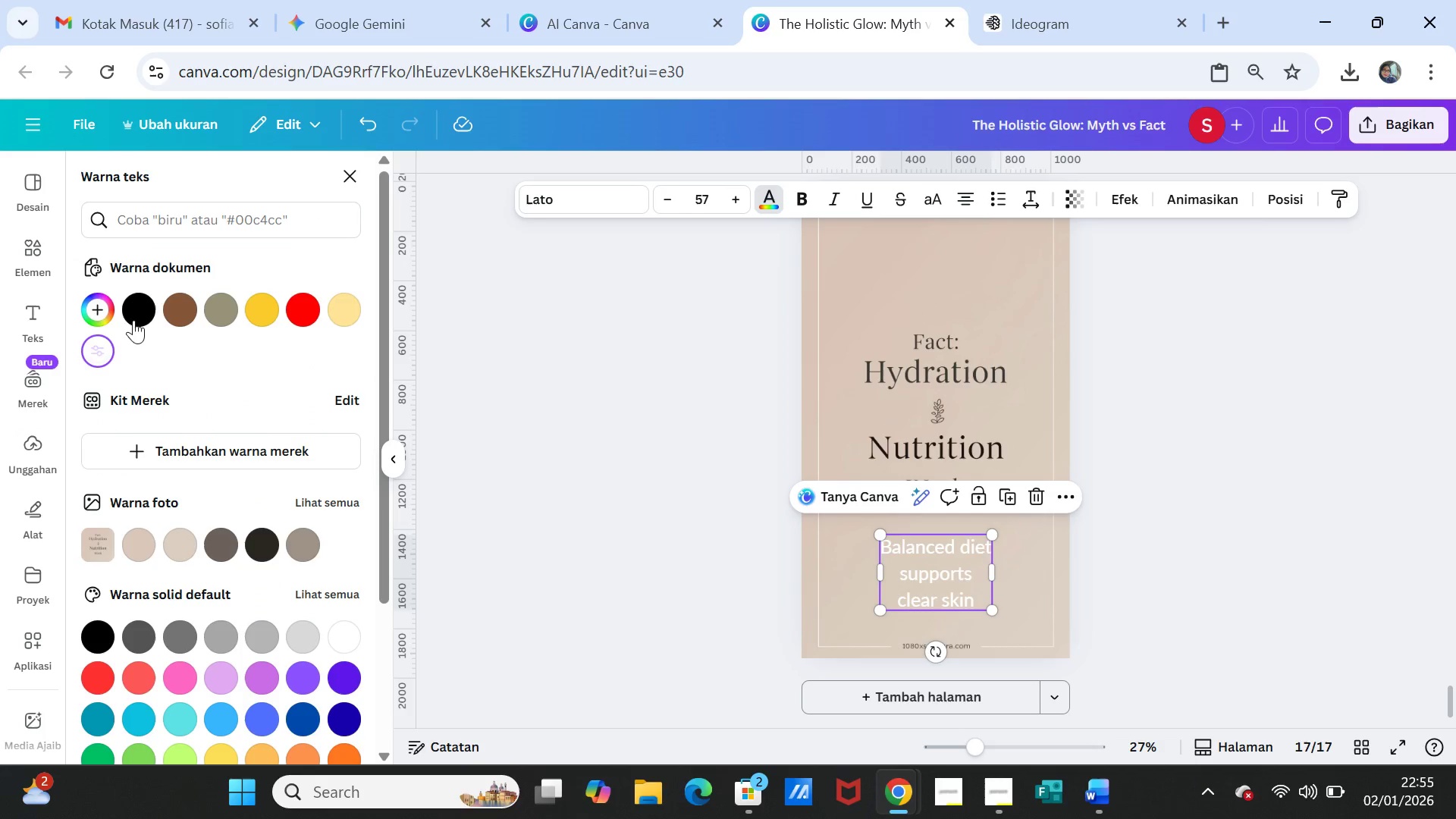 
left_click([137, 312])
 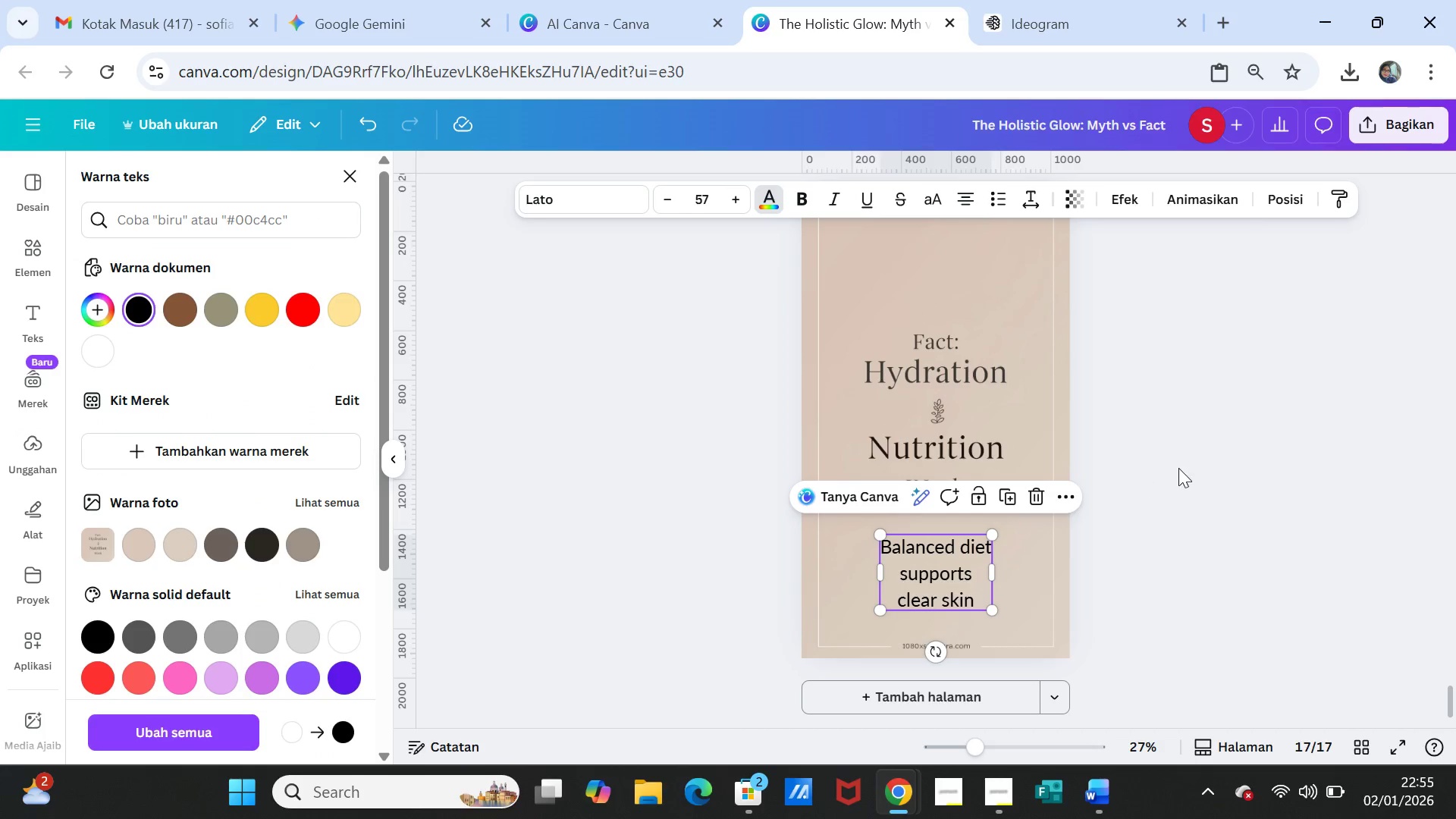 
left_click([1178, 468])
 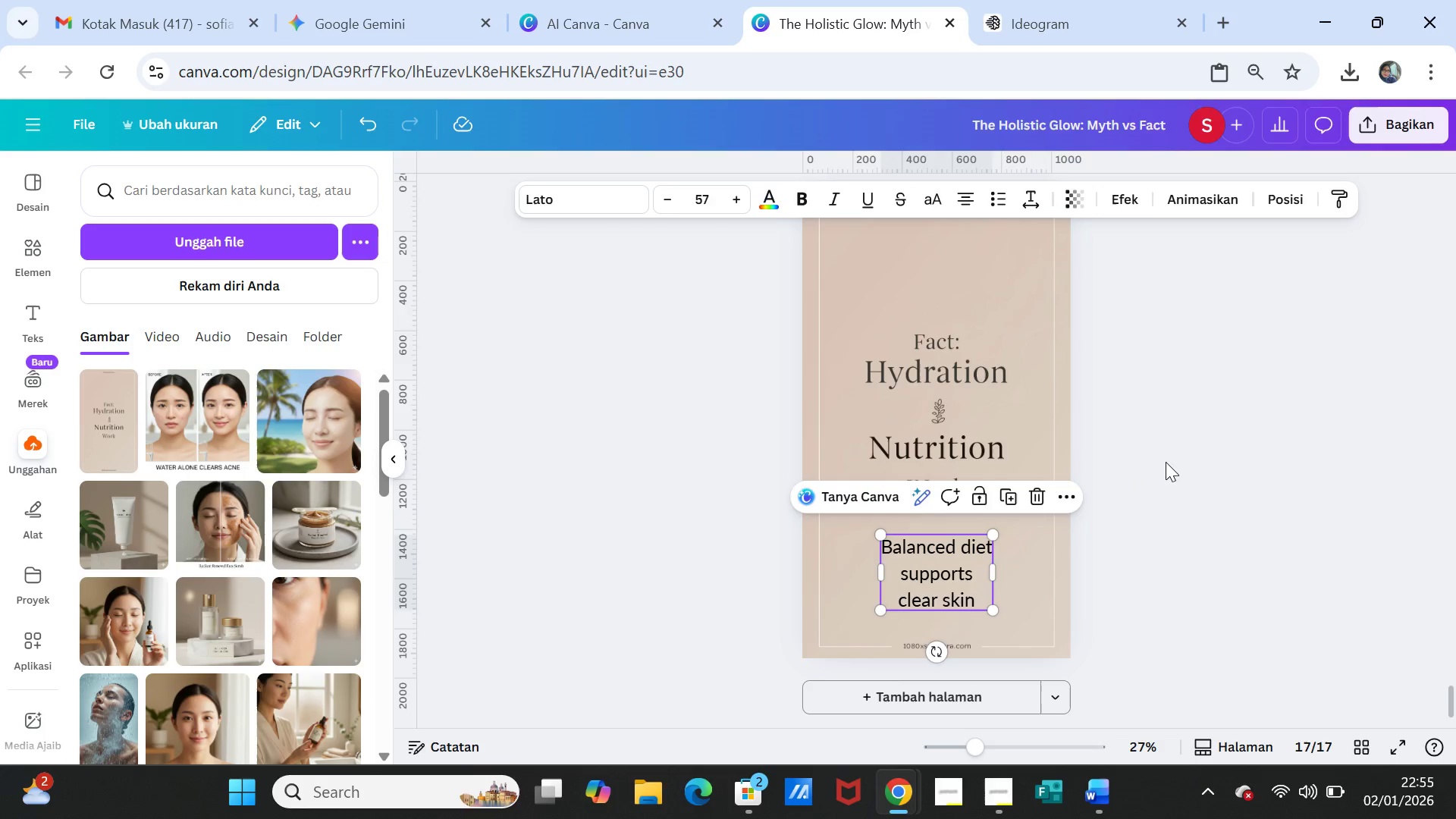 
left_click([1166, 462])
 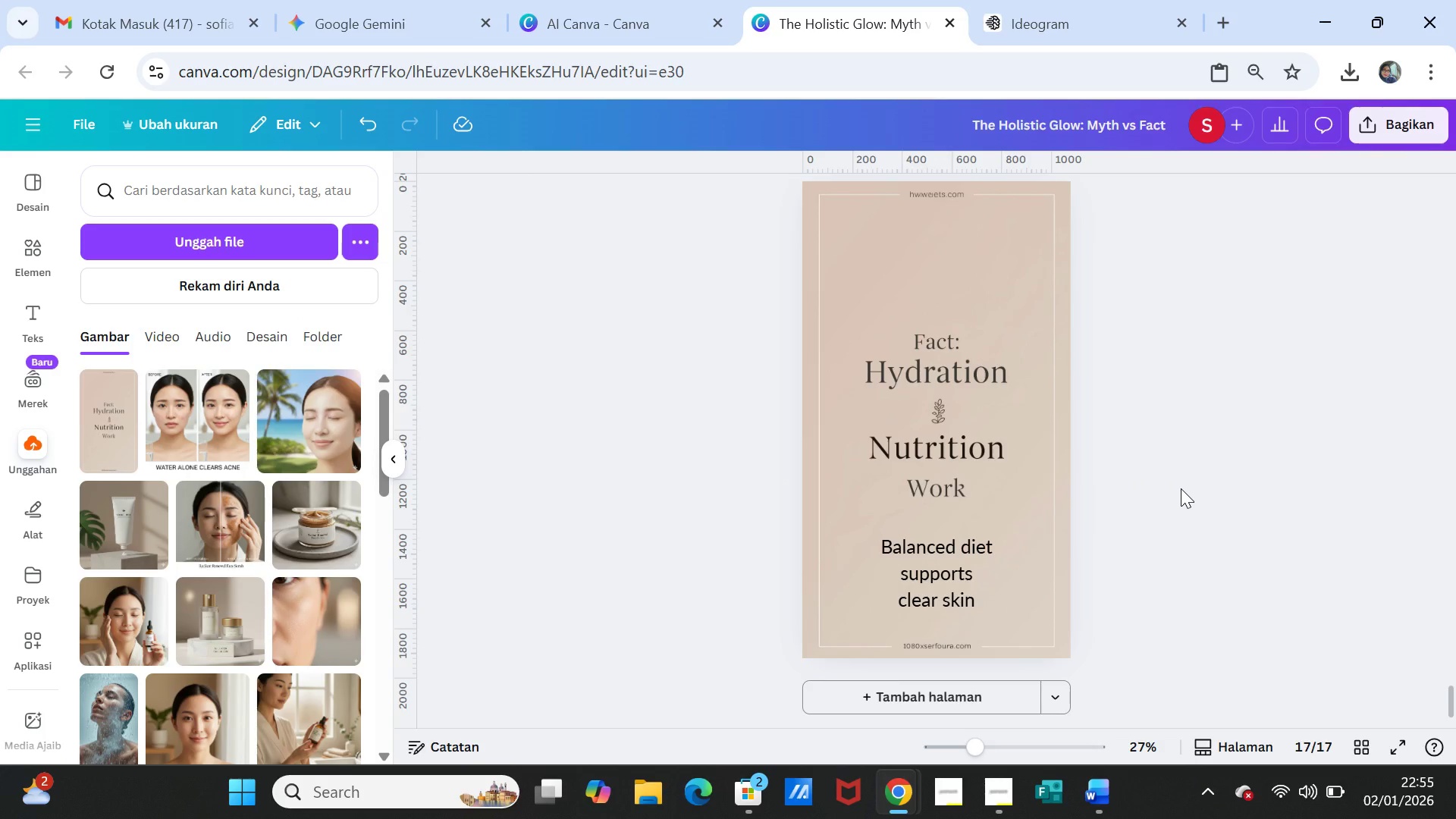 
scroll: coordinate [1125, 541], scroll_direction: up, amount: 18.0
 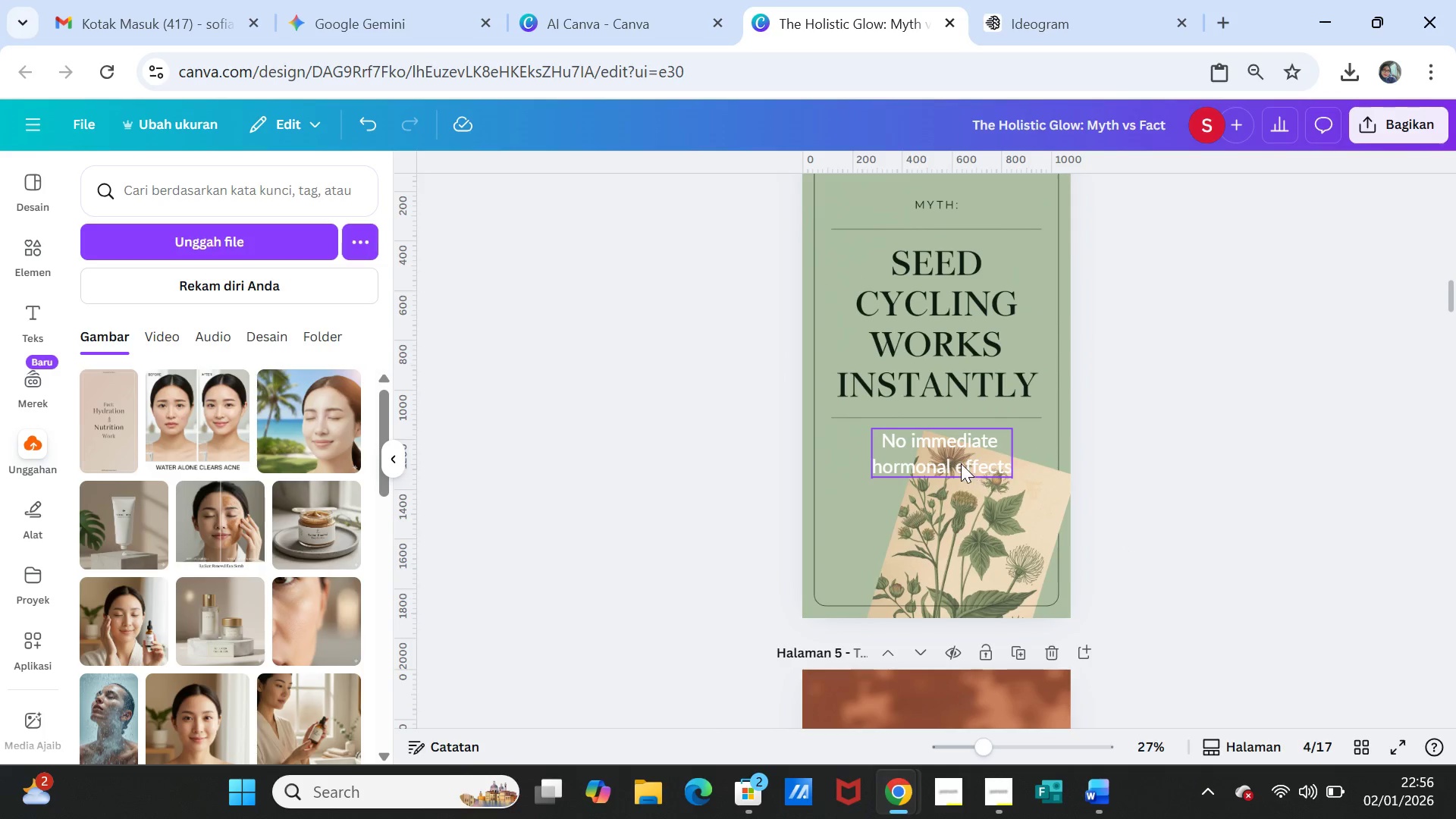 
left_click([961, 463])
 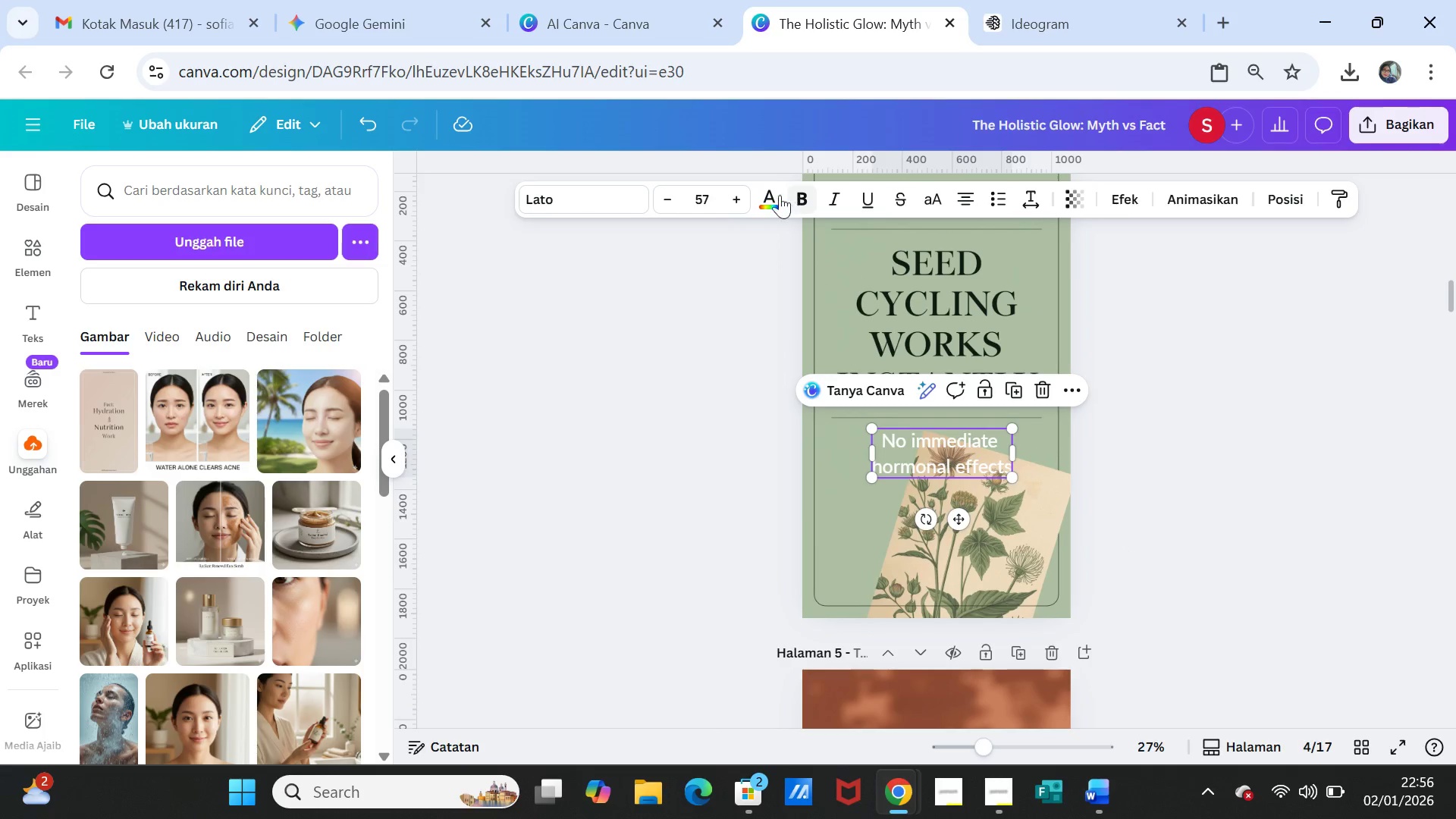 
left_click([767, 200])
 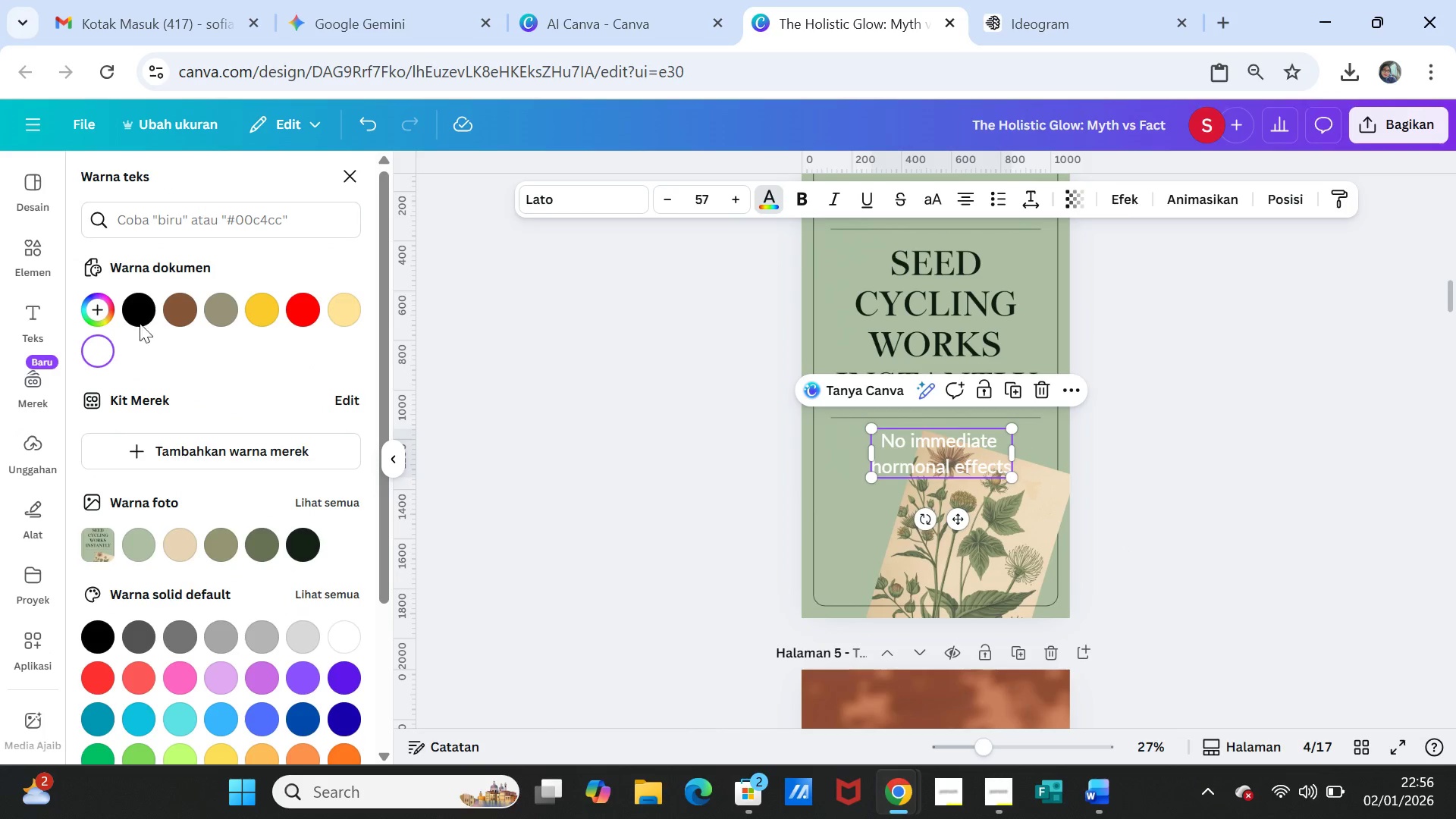 
left_click([136, 316])
 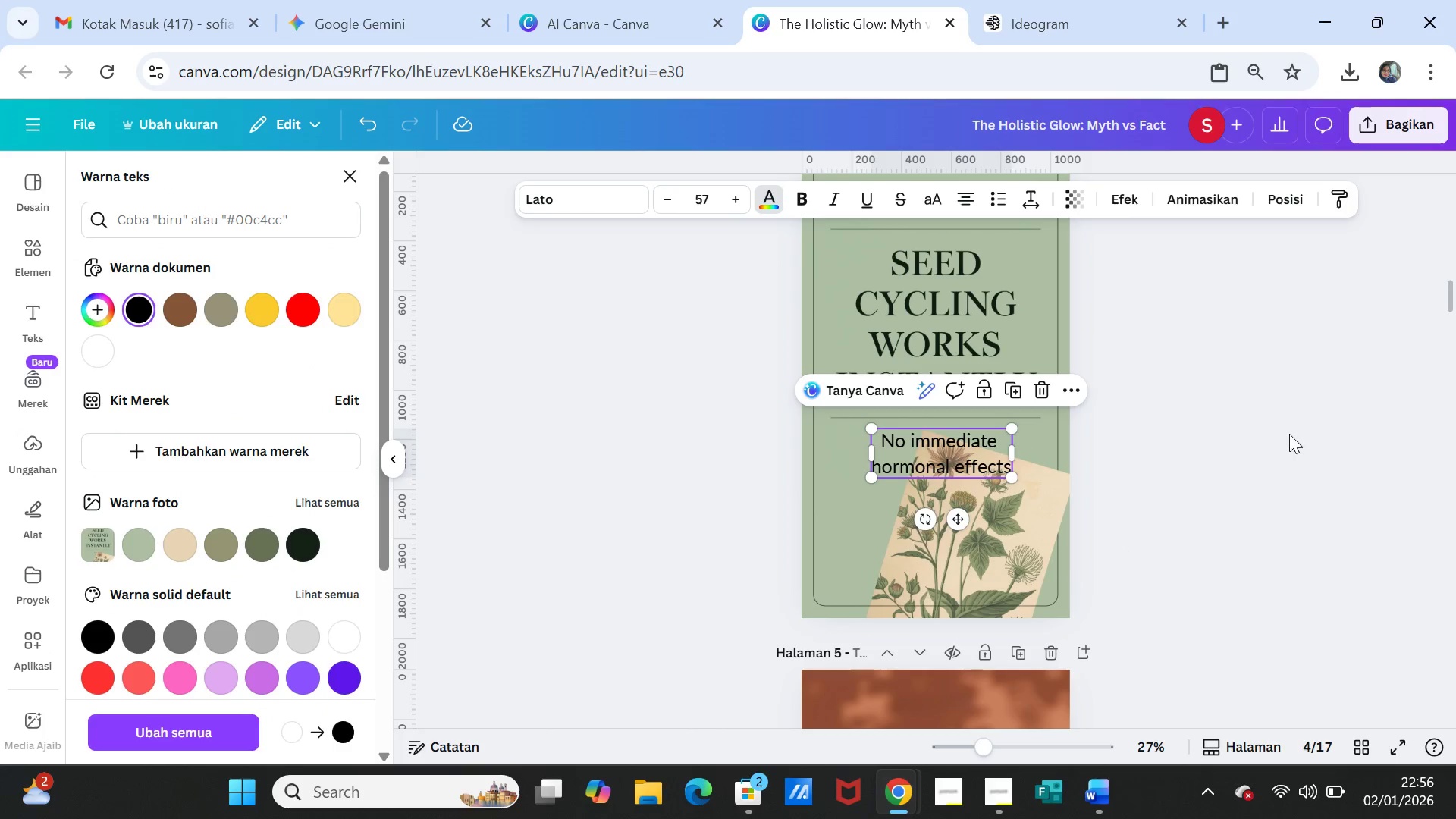 
left_click([1289, 434])
 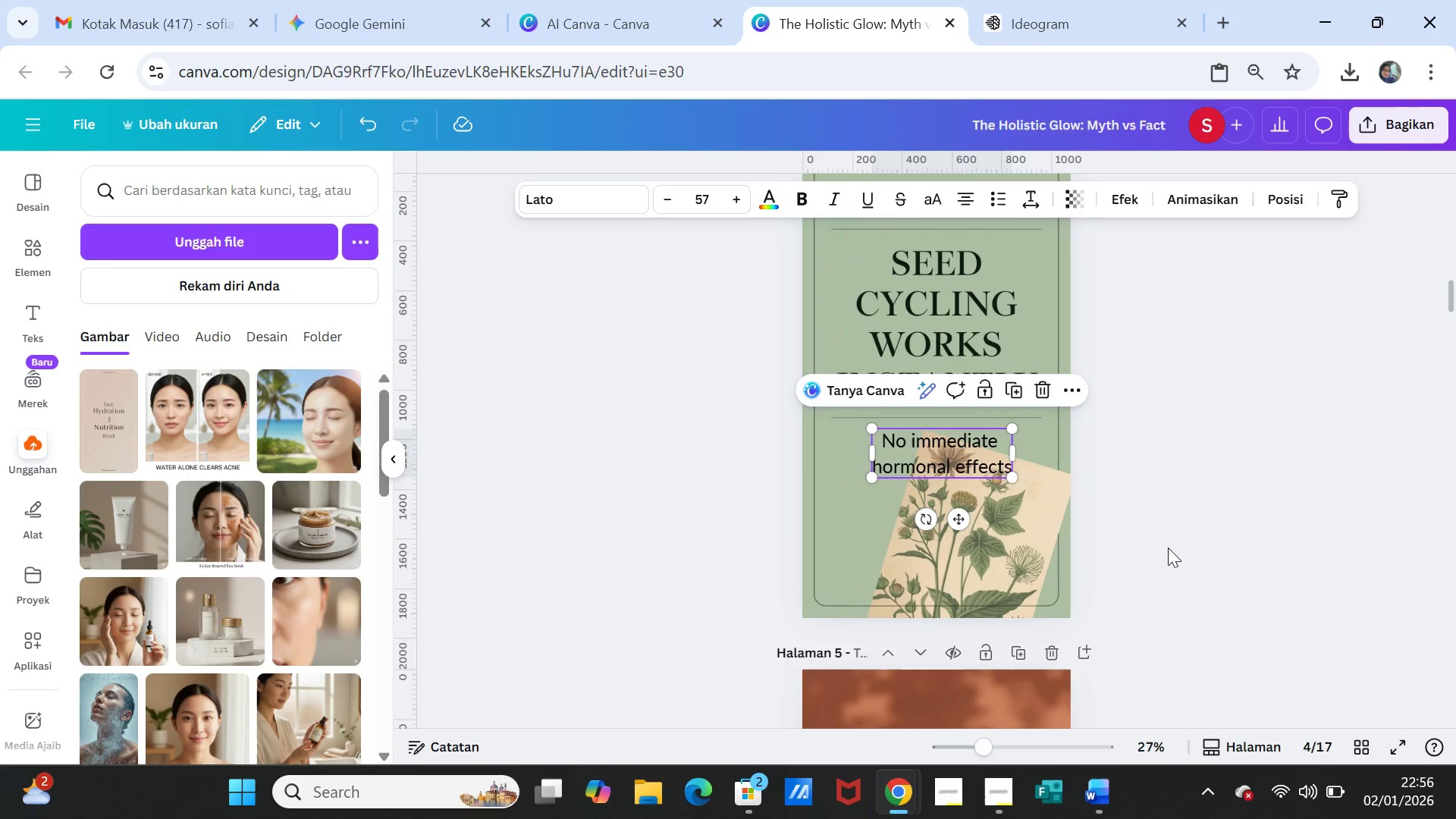 
left_click([1168, 548])
 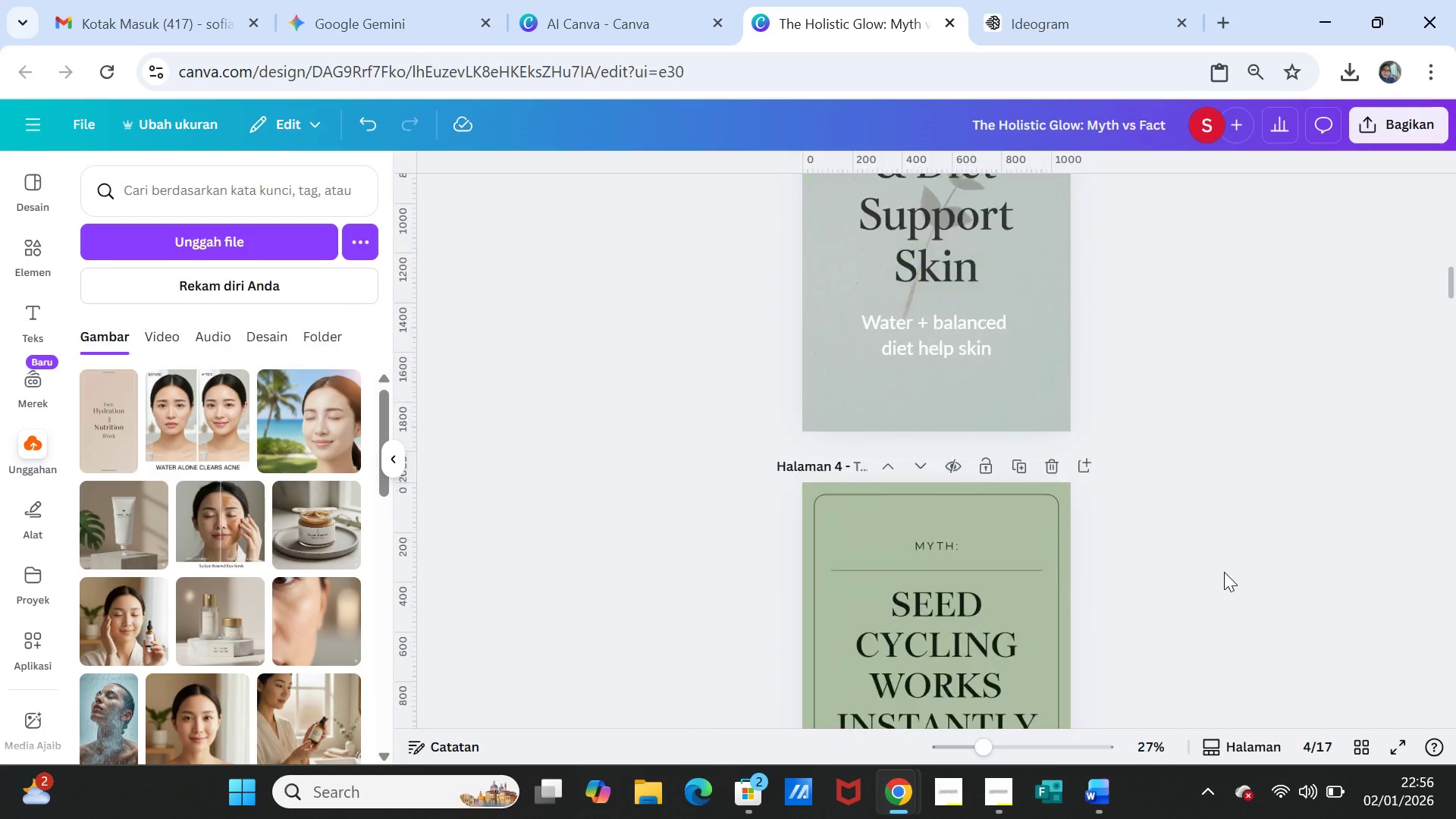 
scroll: coordinate [1224, 572], scroll_direction: up, amount: 4.0
 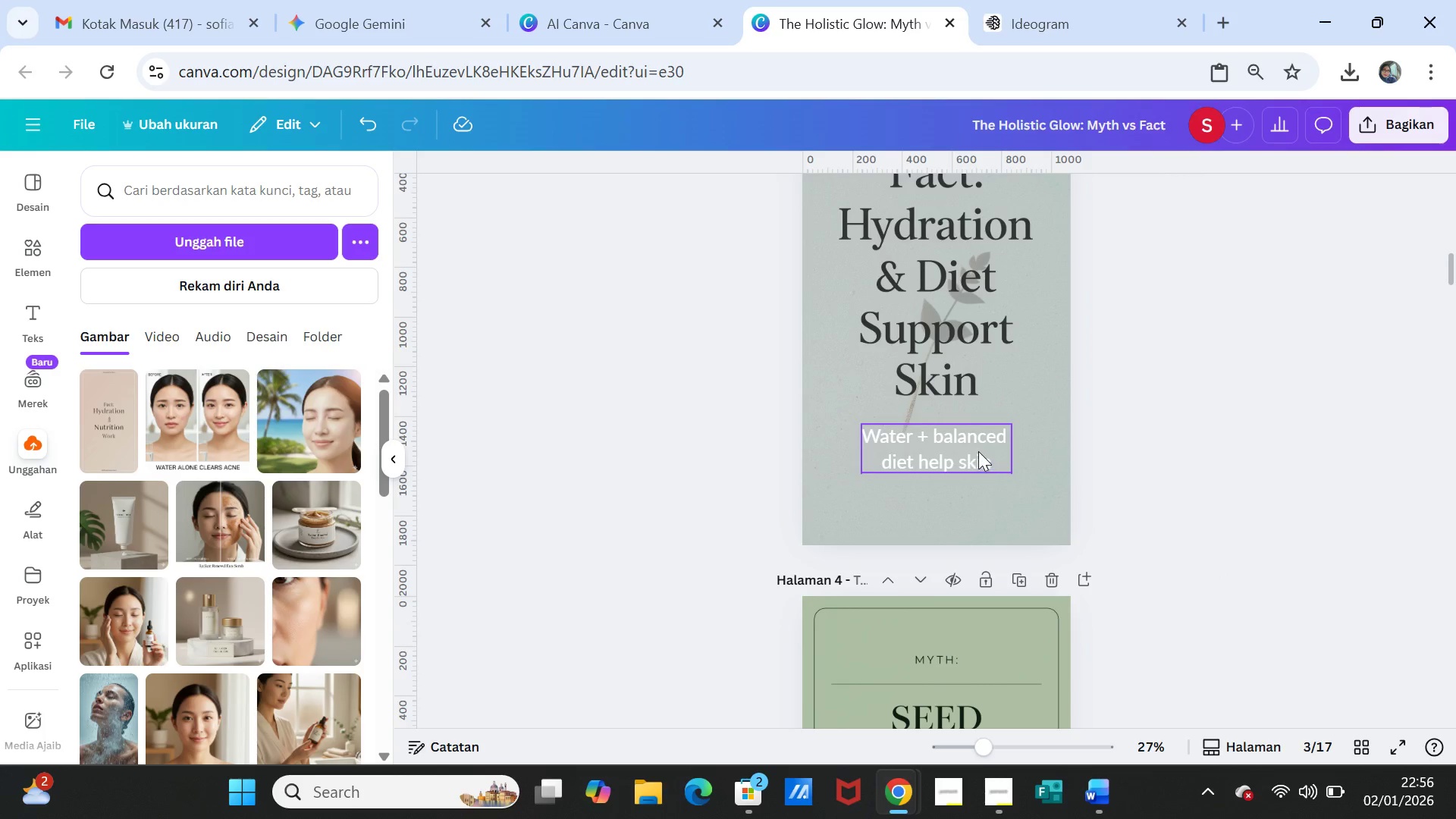 
left_click([976, 447])
 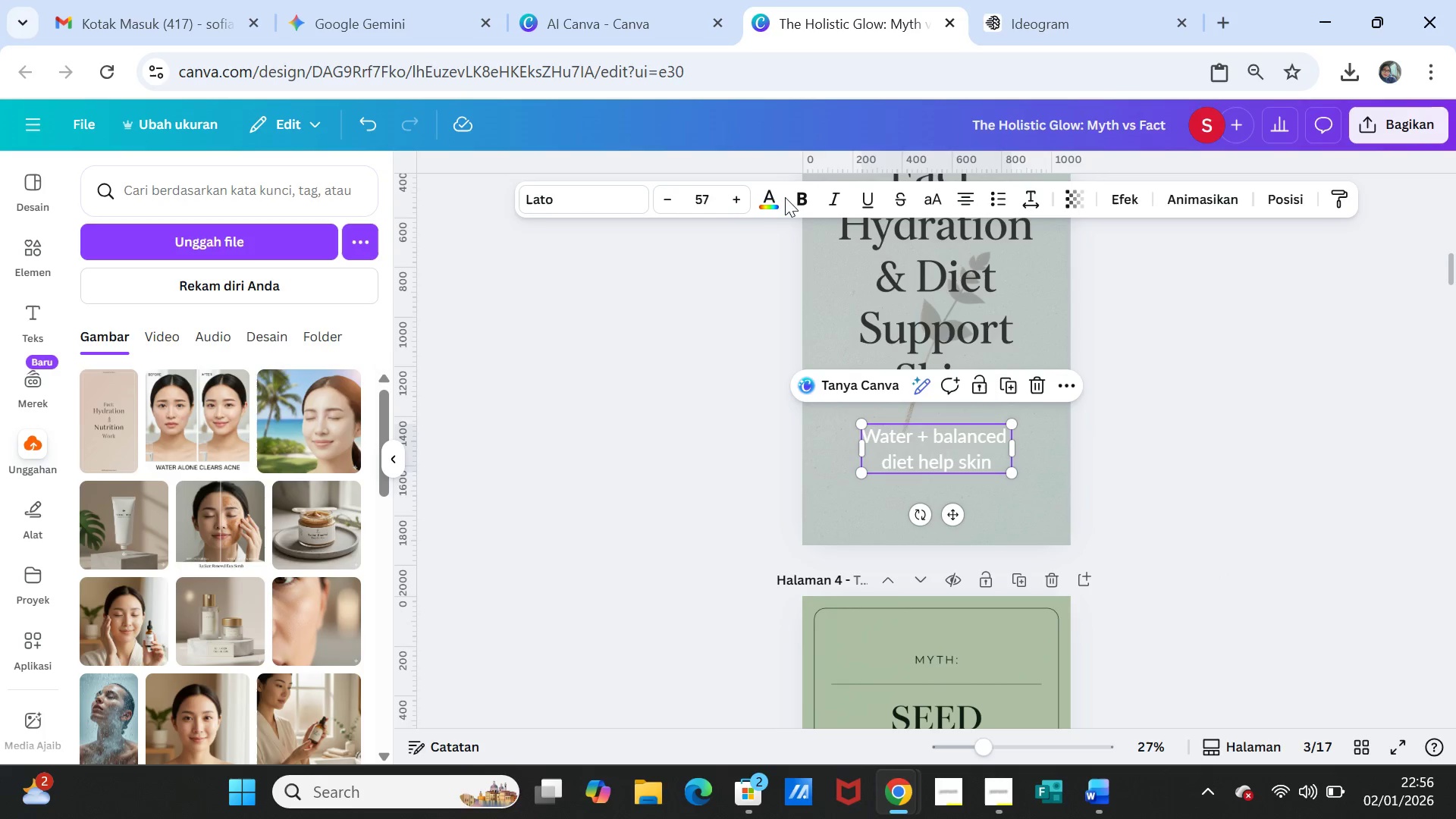 
left_click([771, 194])
 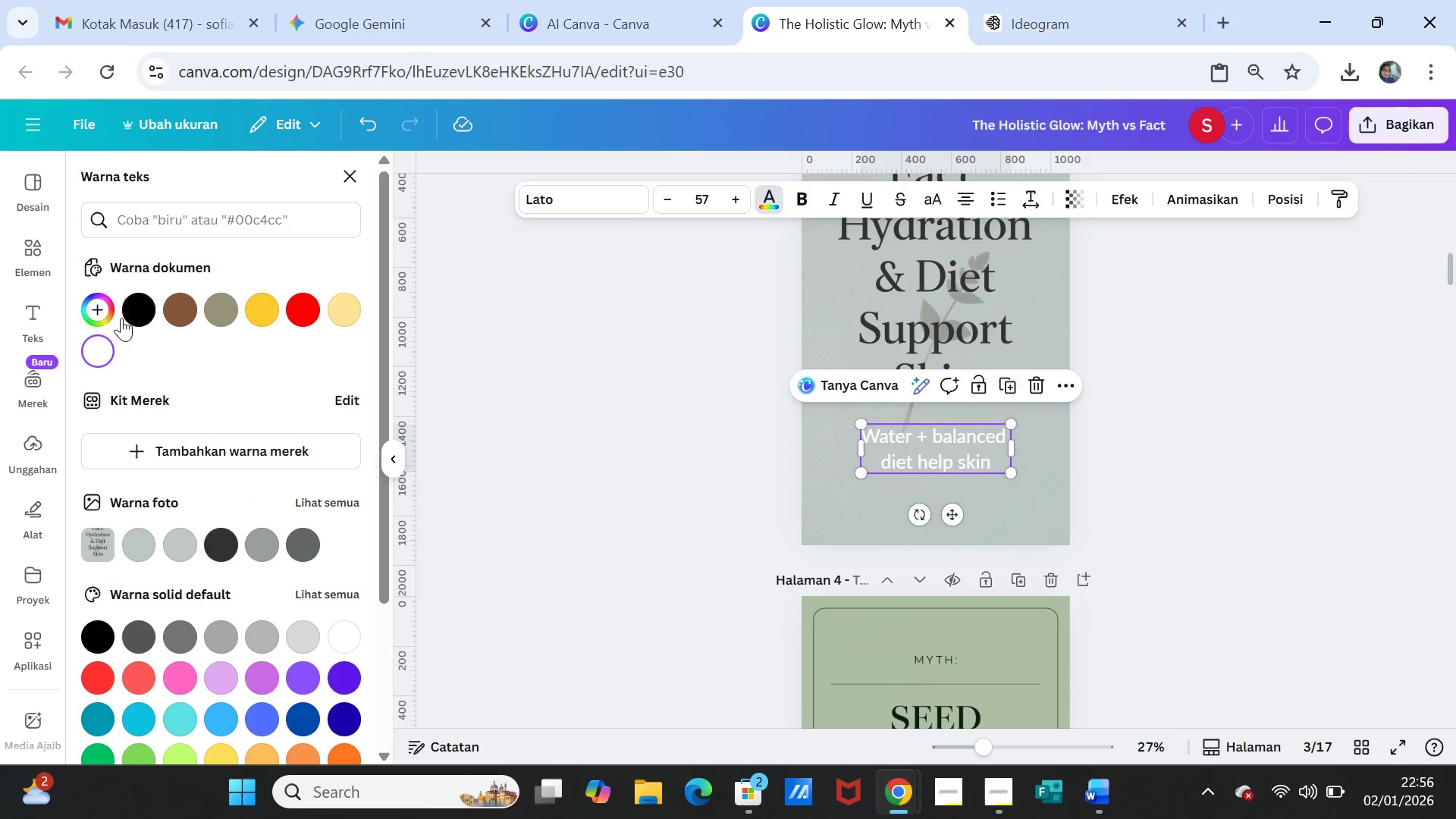 
left_click([138, 313])
 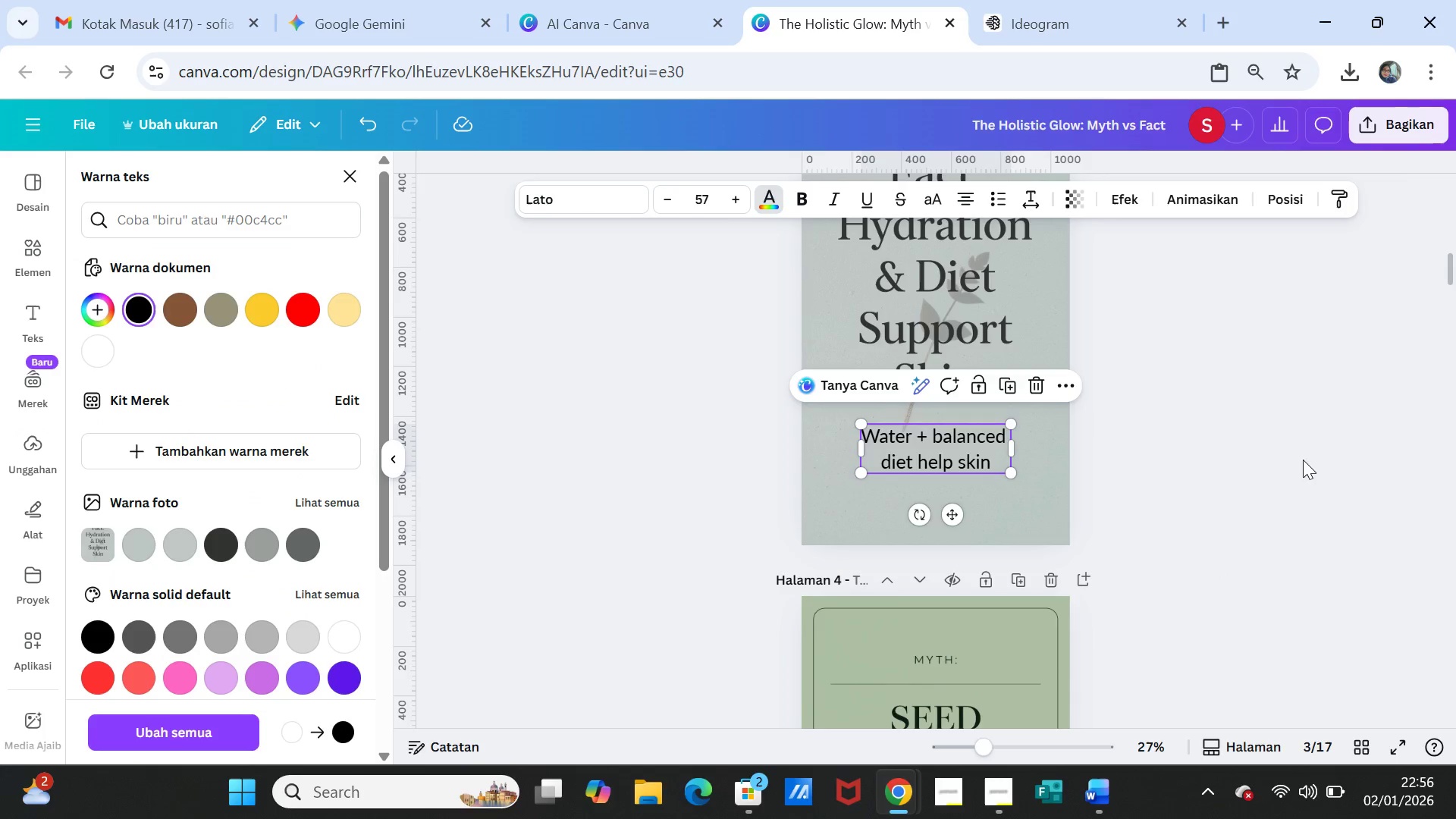 
left_click([1303, 460])
 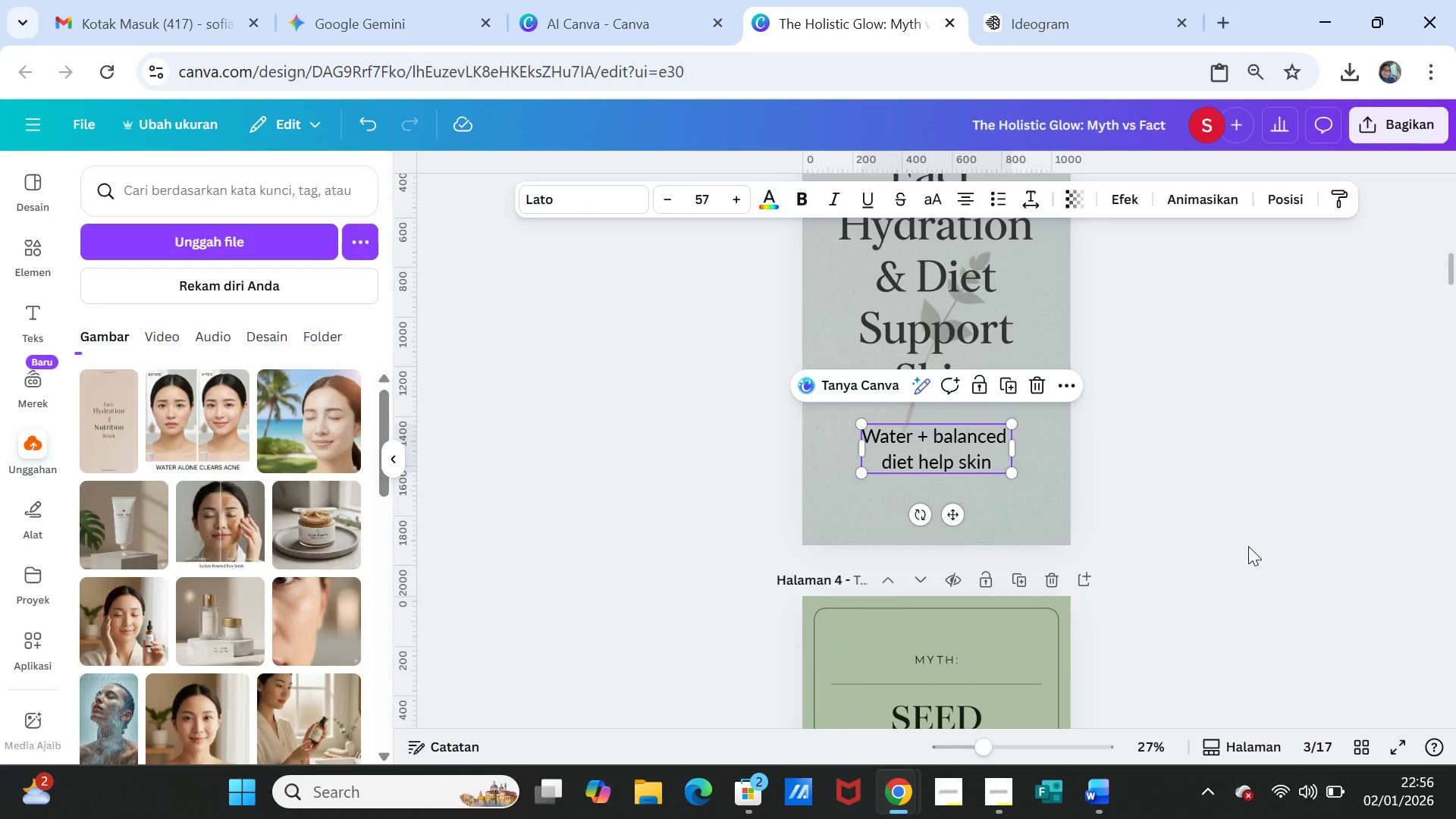 
scroll: coordinate [1248, 546], scroll_direction: up, amount: 7.0
 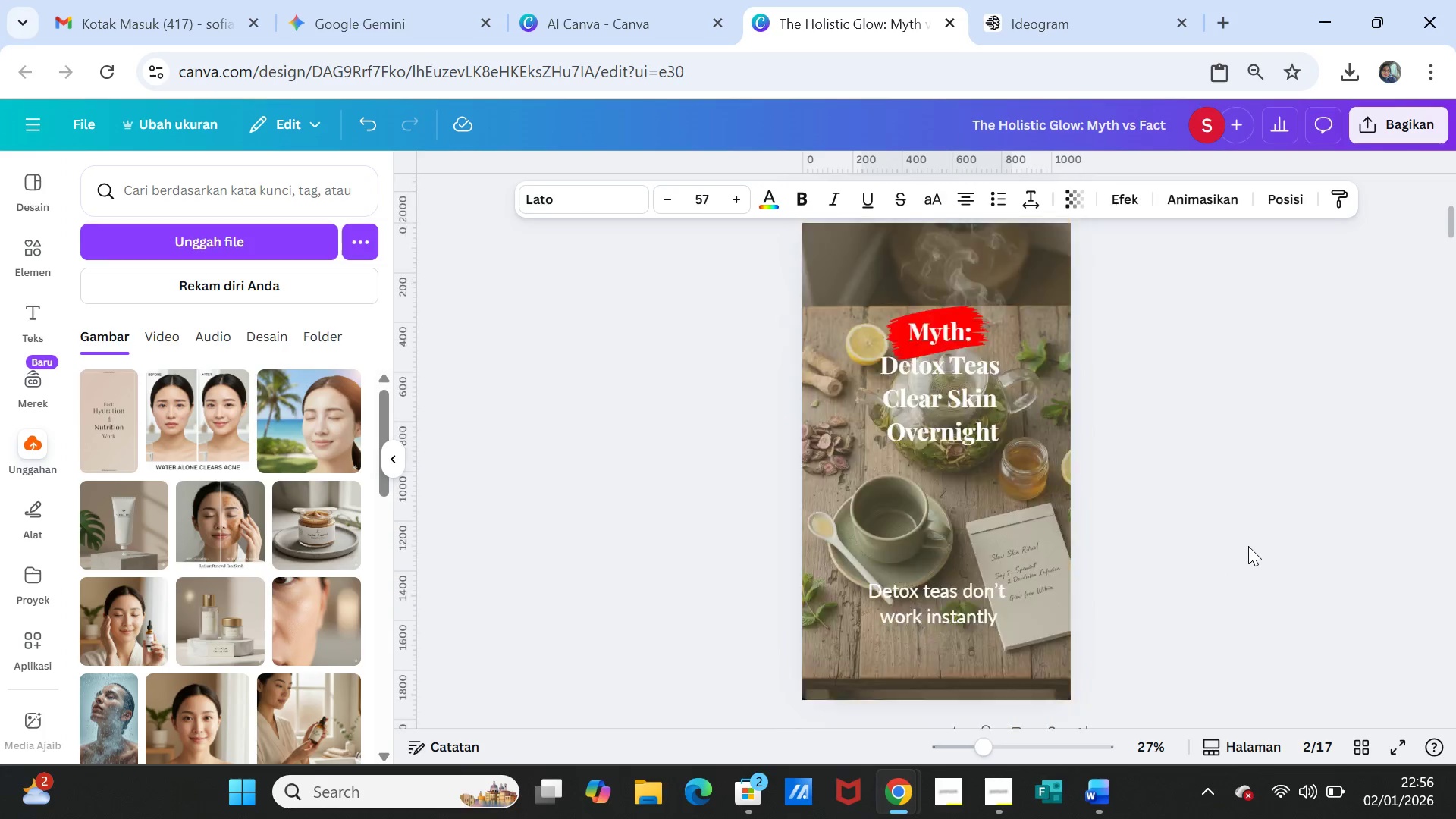 
scroll: coordinate [1248, 546], scroll_direction: down, amount: 2.0
 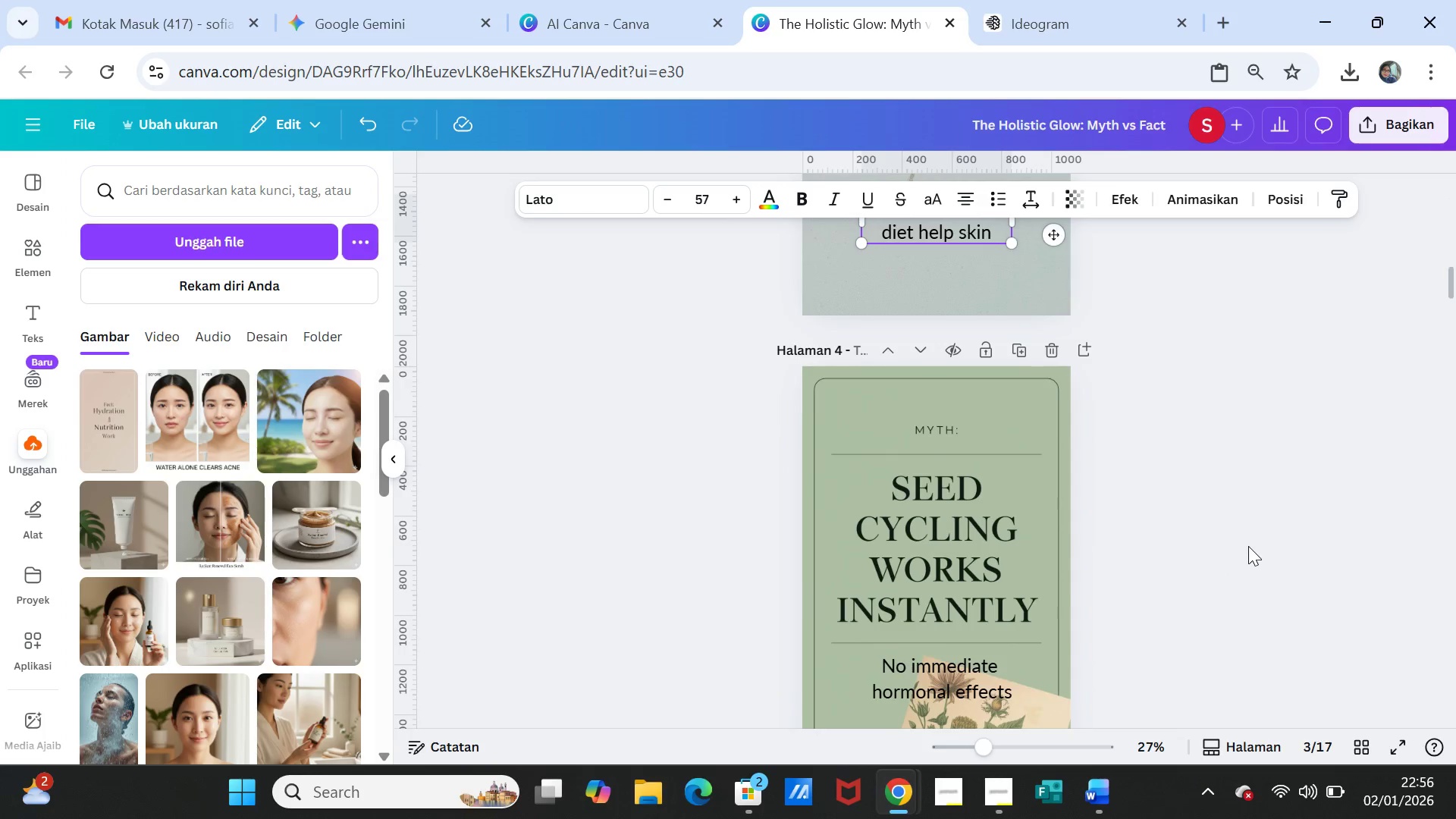 
left_click([1257, 539])
 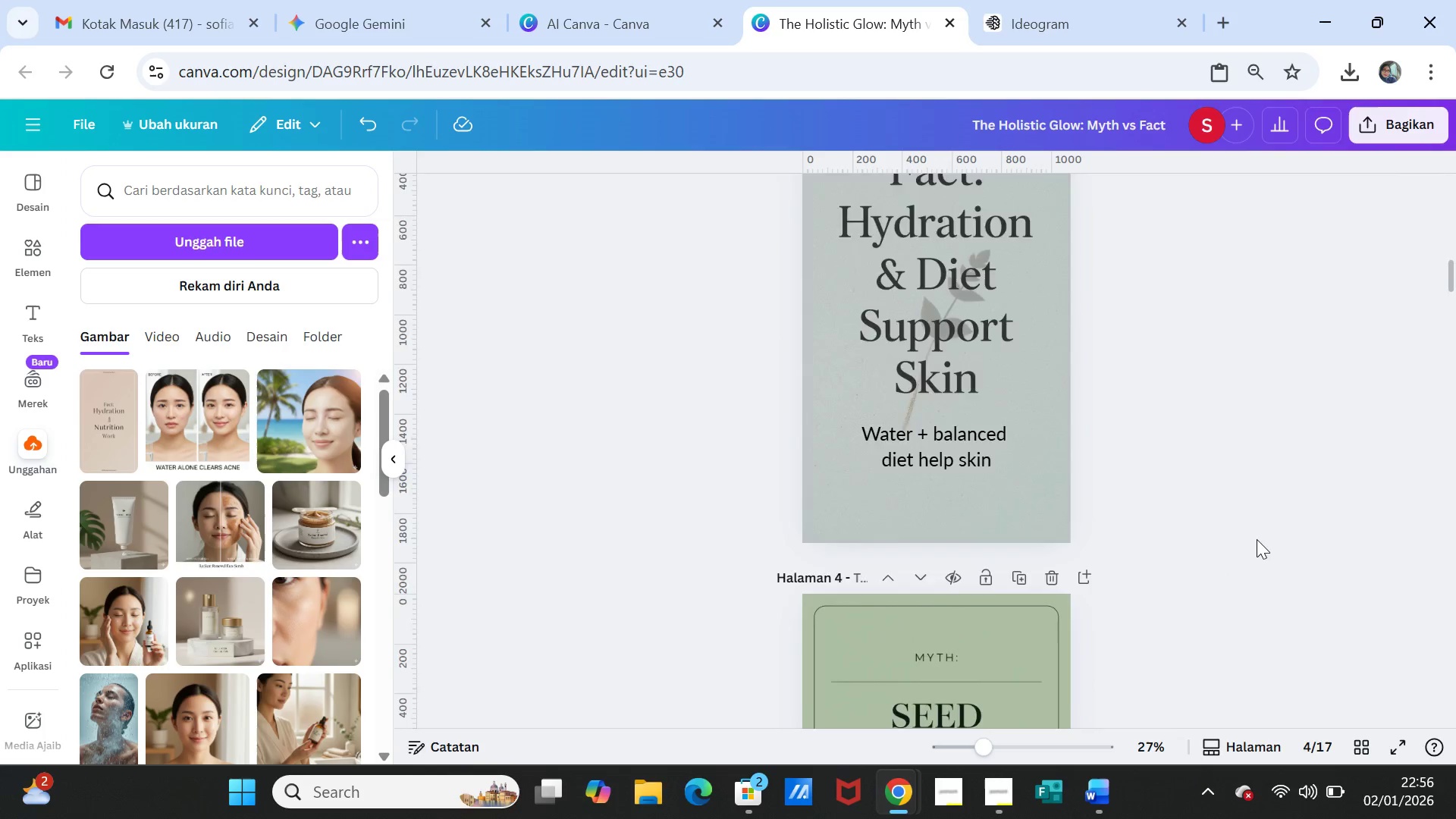 
scroll: coordinate [1257, 539], scroll_direction: up, amount: 3.0
 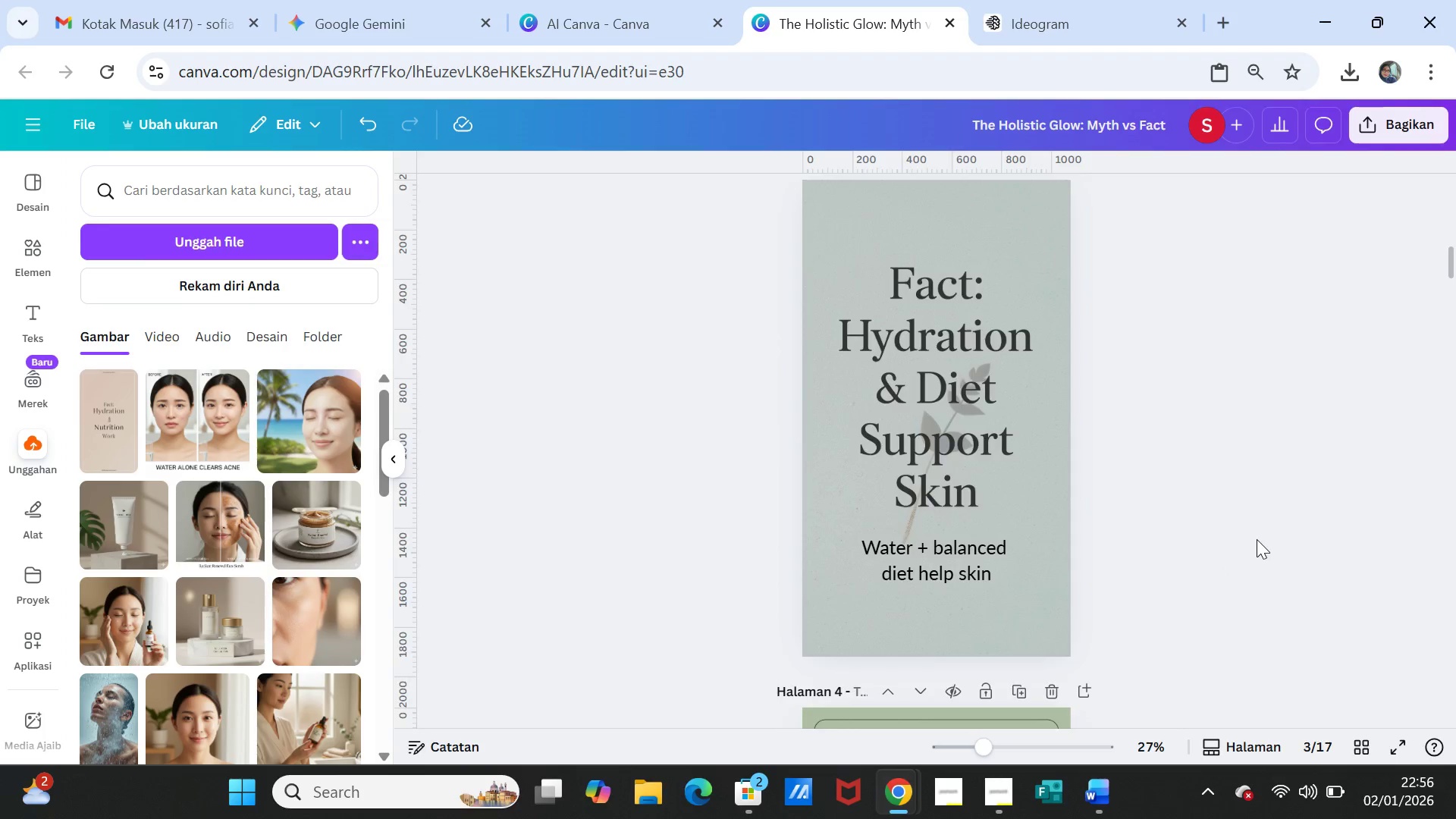 
scroll: coordinate [1260, 540], scroll_direction: down, amount: 66.0
 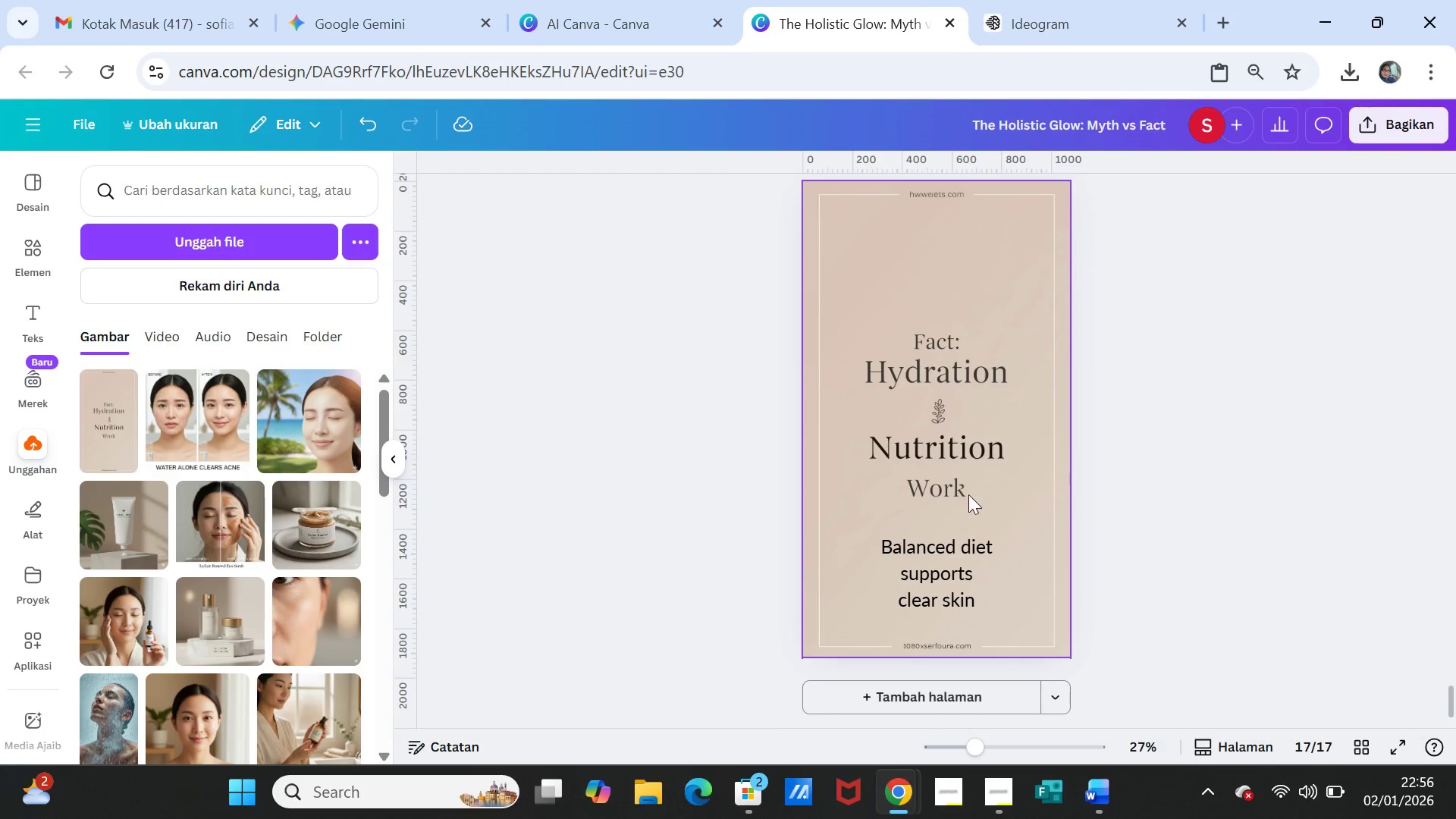 
left_click([960, 462])
 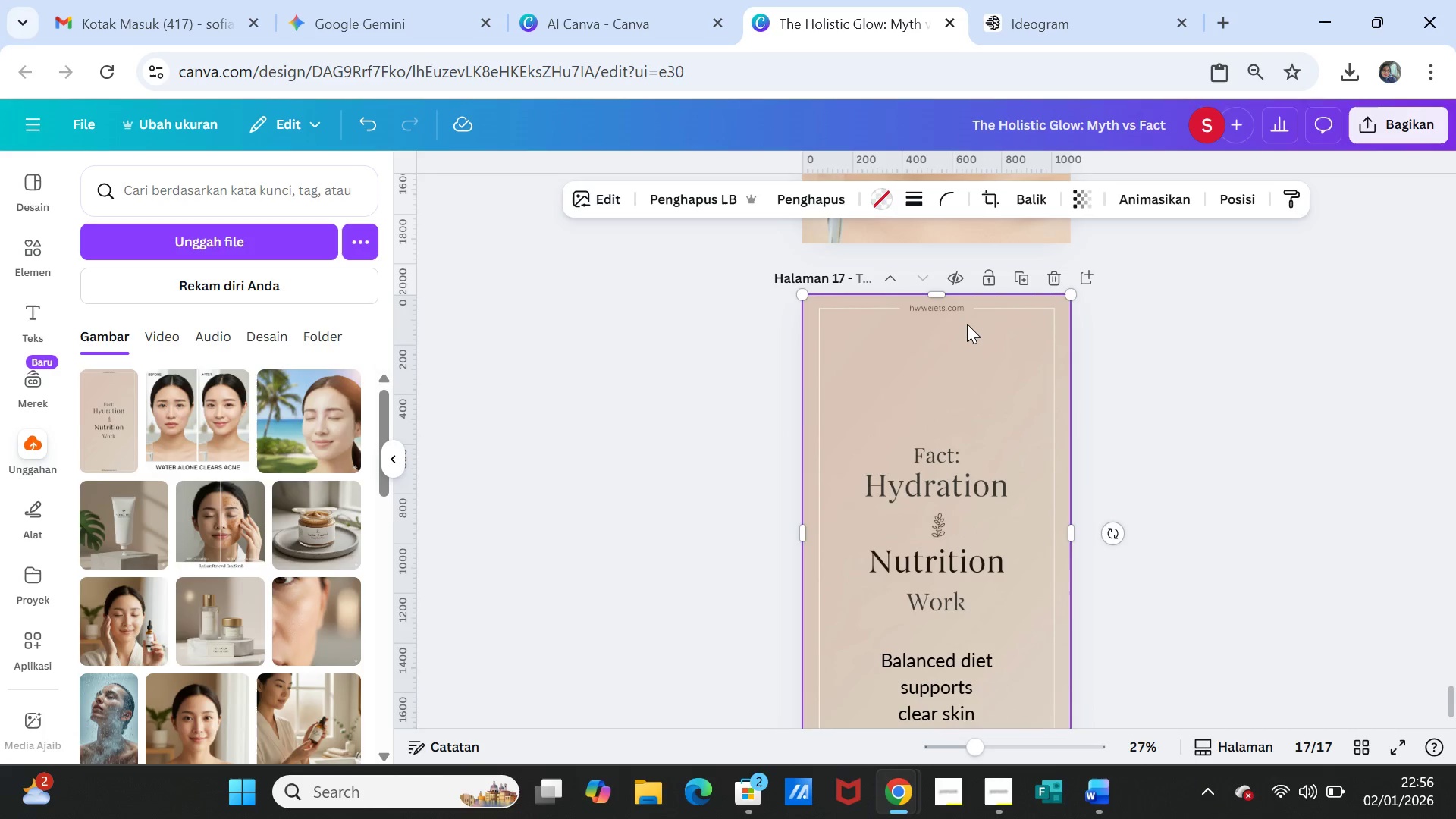 
scroll: coordinate [967, 324], scroll_direction: up, amount: 1.0
 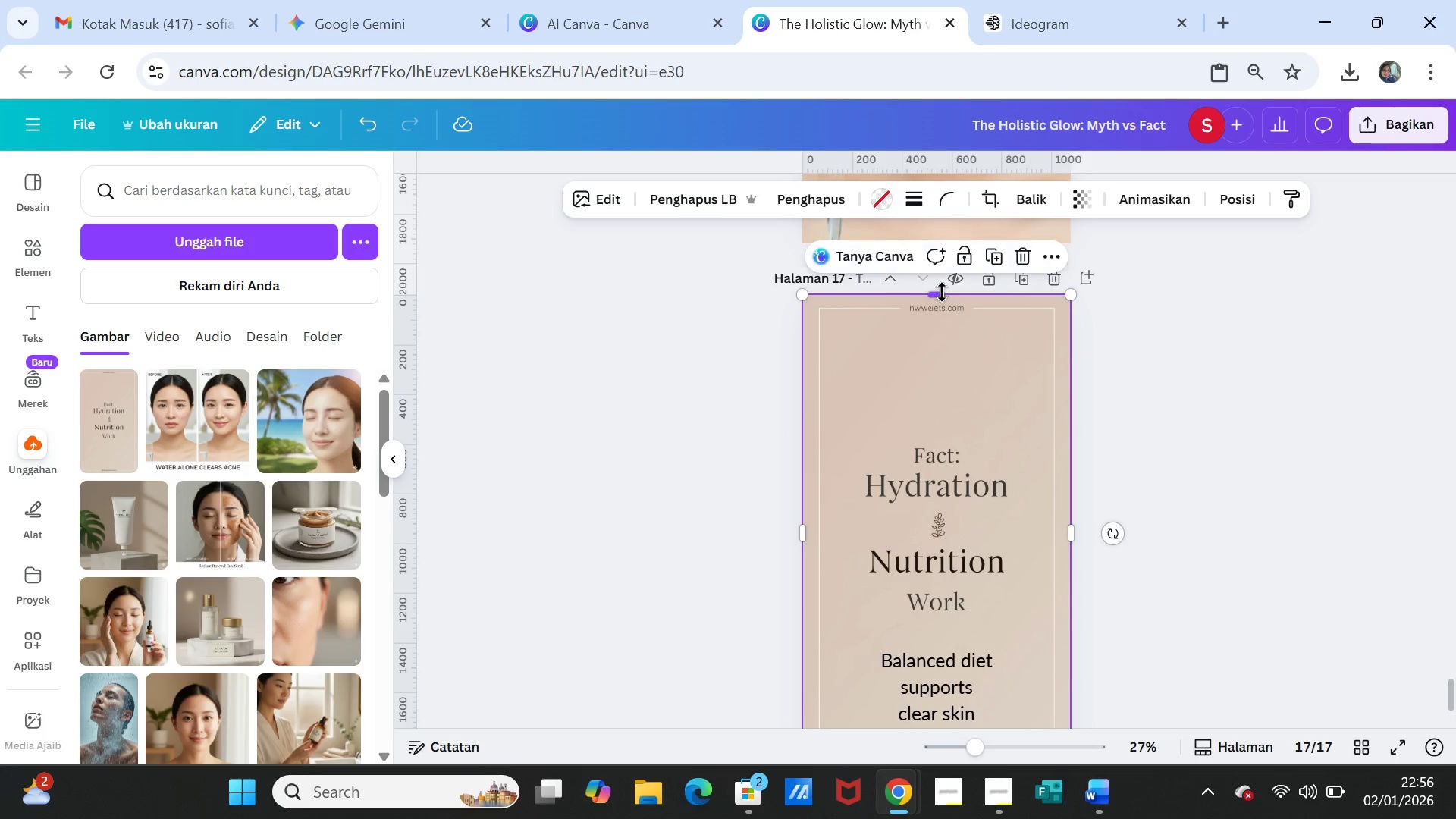 
left_click_drag(start_coordinate=[942, 292], to_coordinate=[945, 197])
 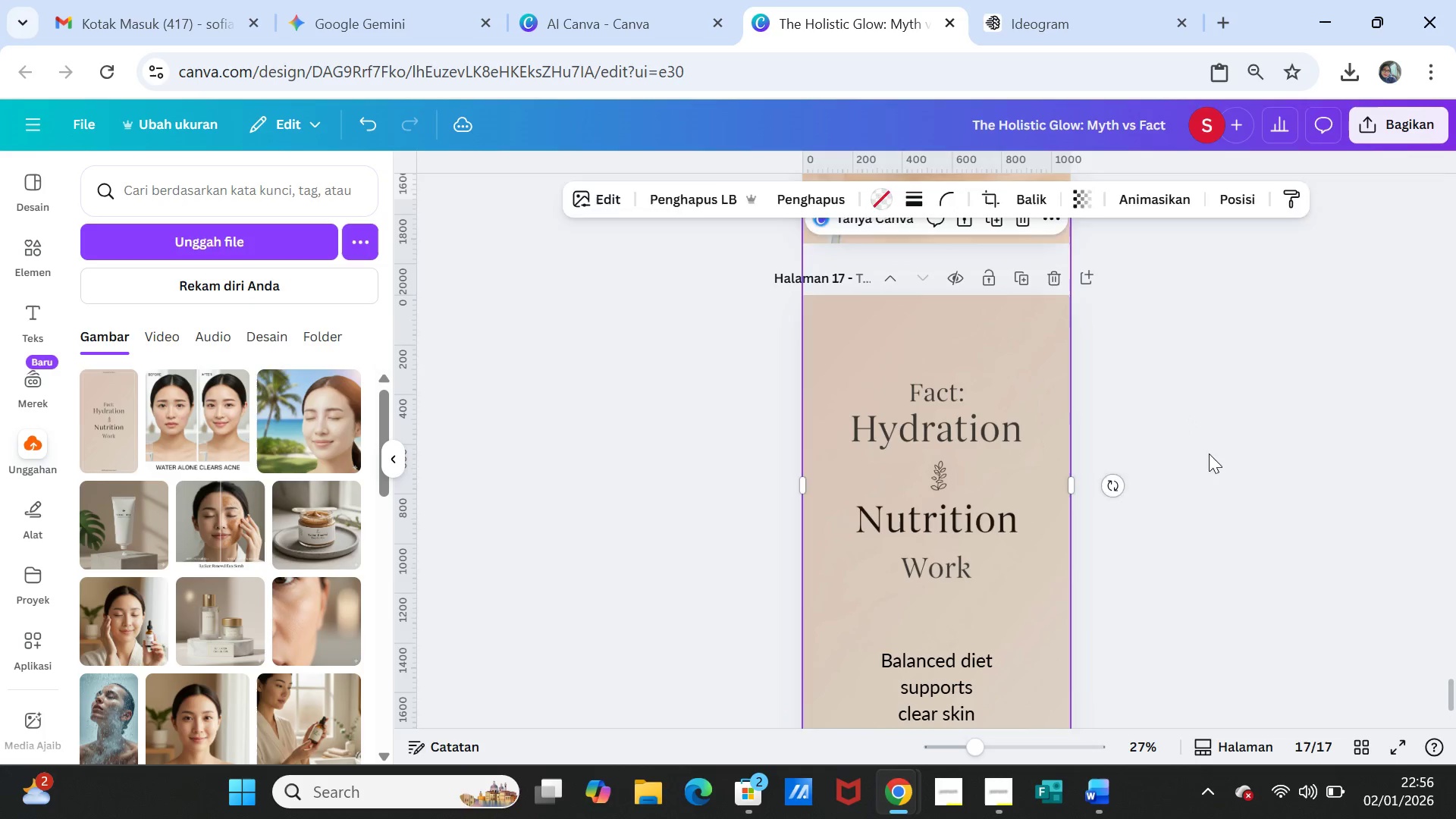 
left_click([1209, 453])
 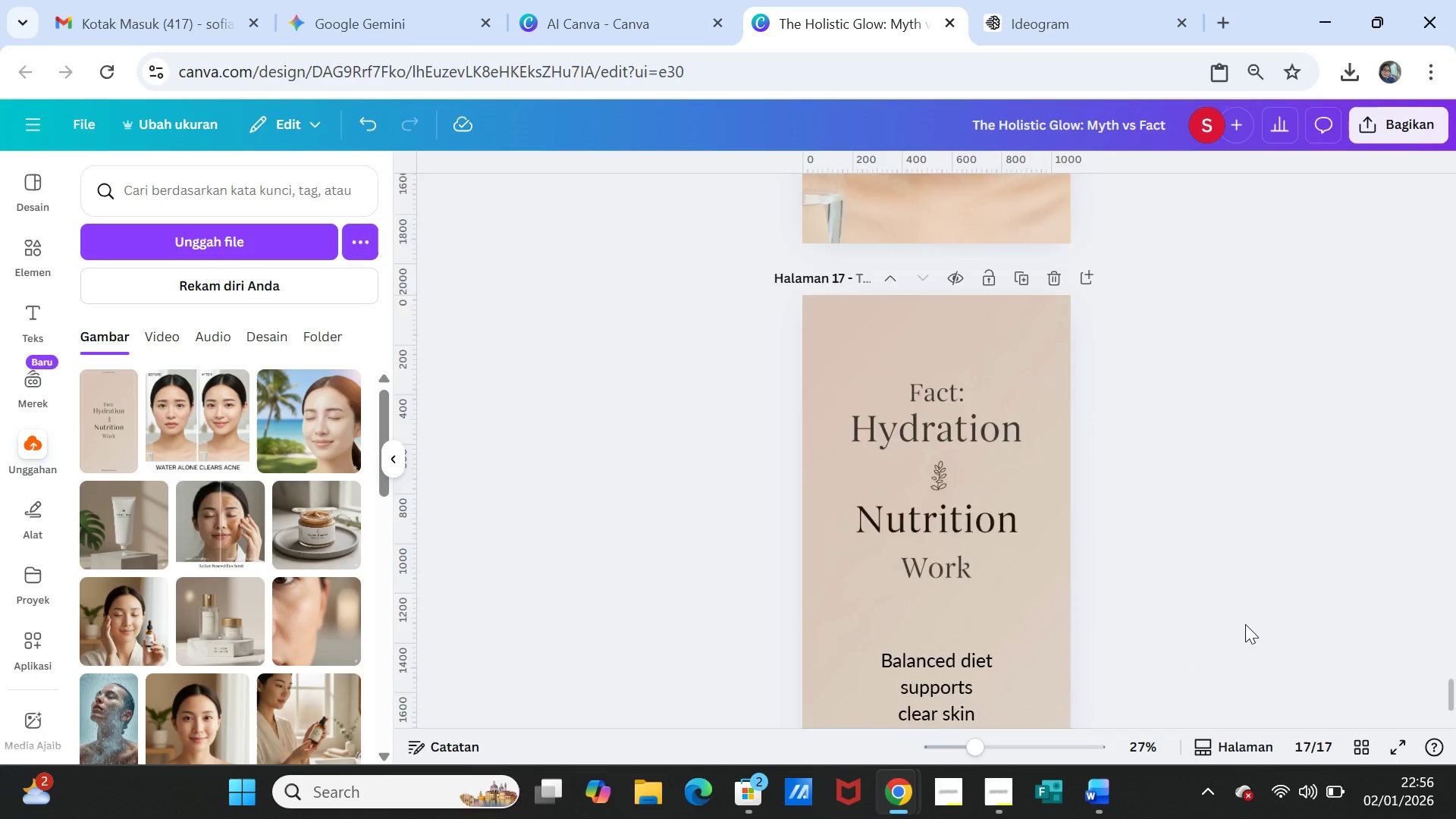 
scroll: coordinate [1245, 624], scroll_direction: down, amount: 1.0
 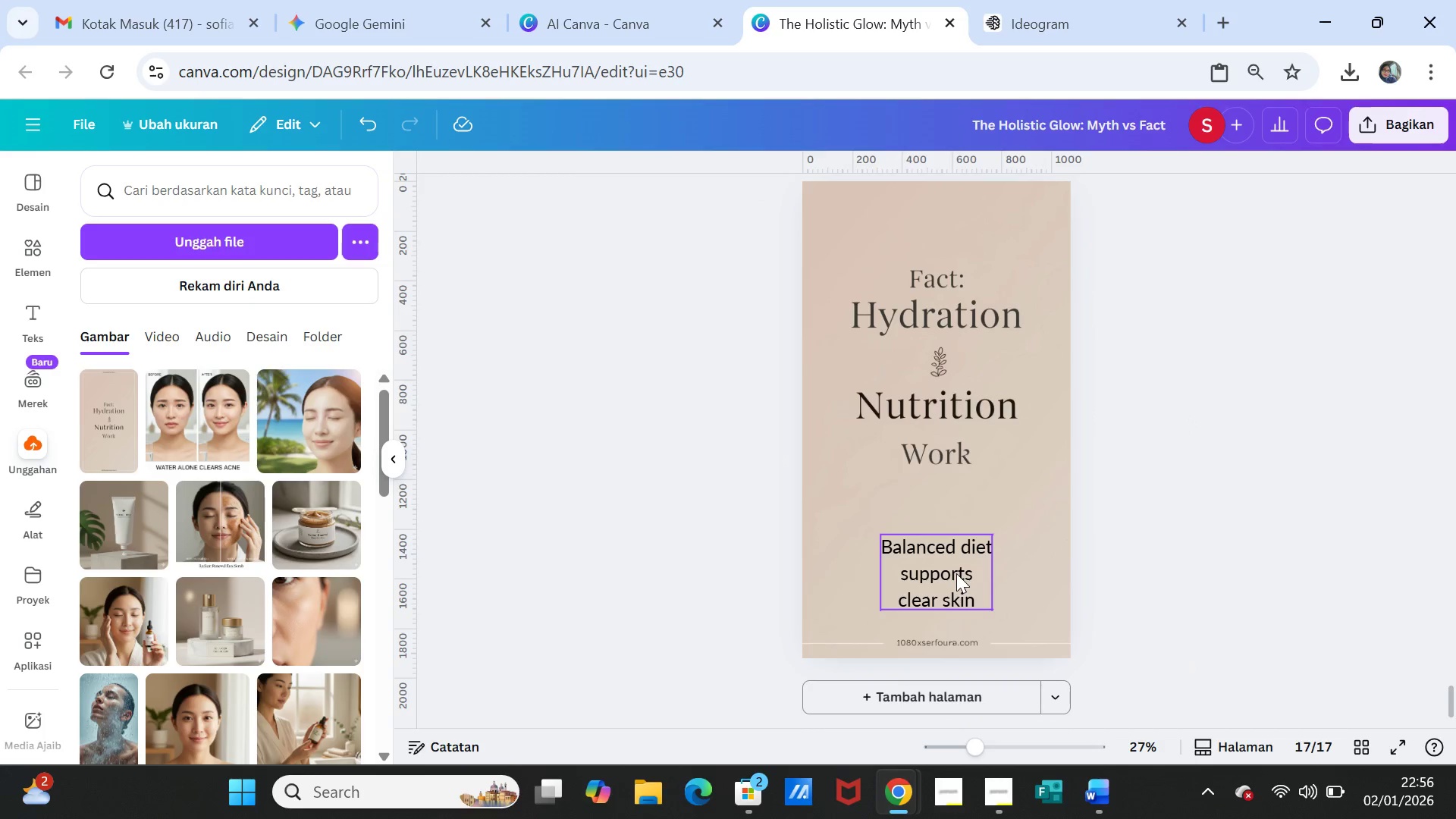 
left_click_drag(start_coordinate=[956, 573], to_coordinate=[962, 530])
 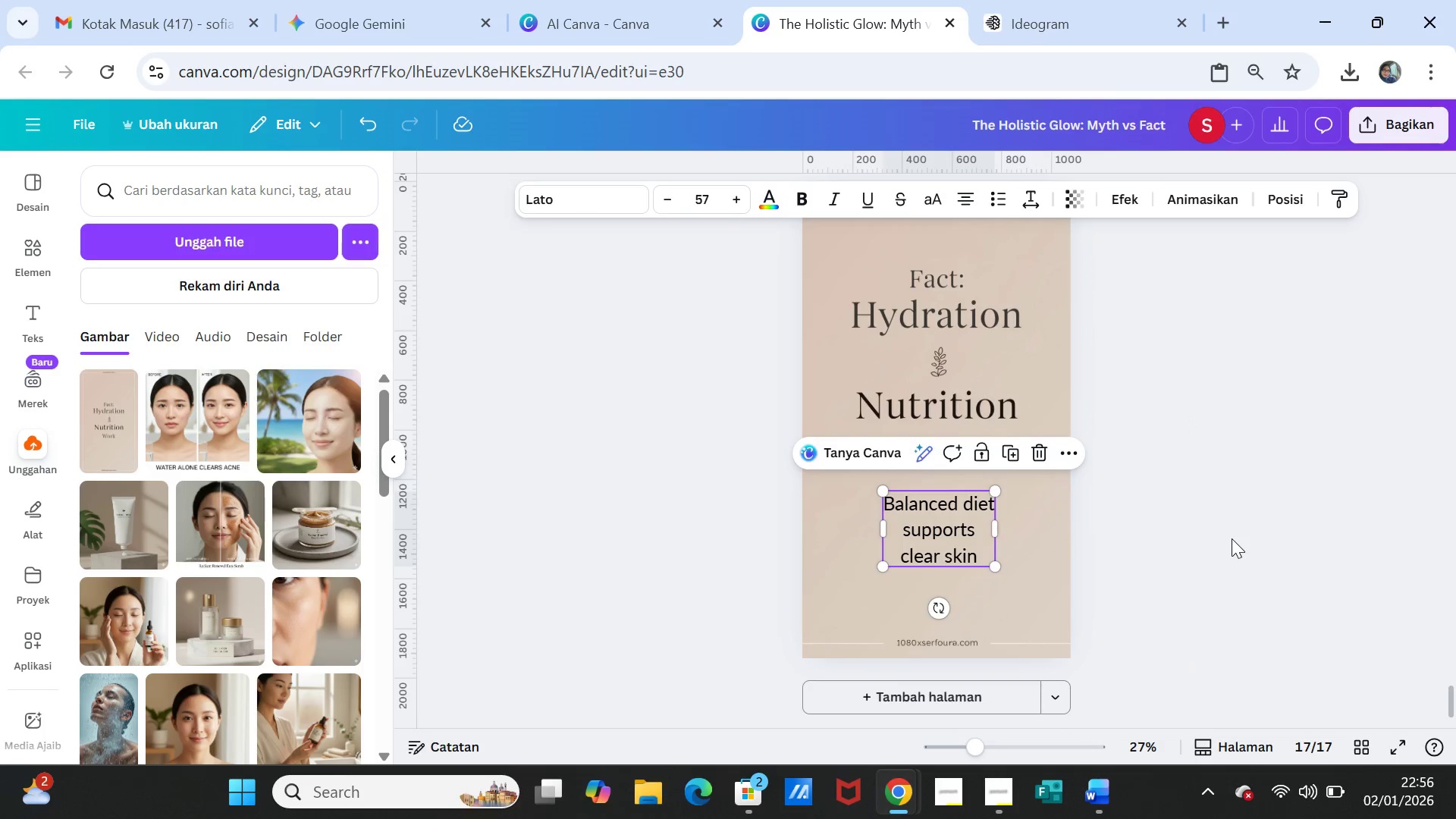 
left_click([1232, 538])
 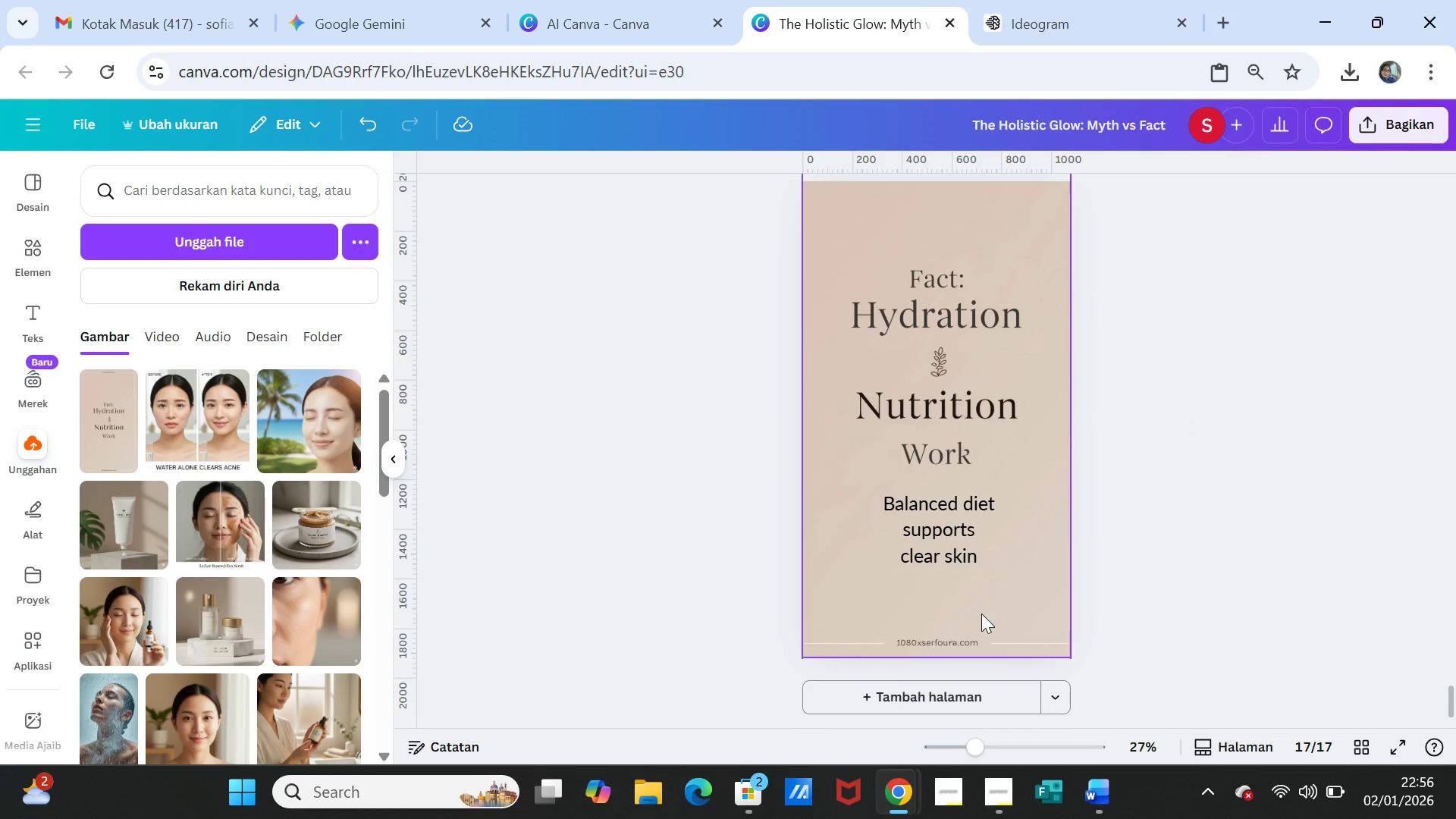 
left_click([953, 609])
 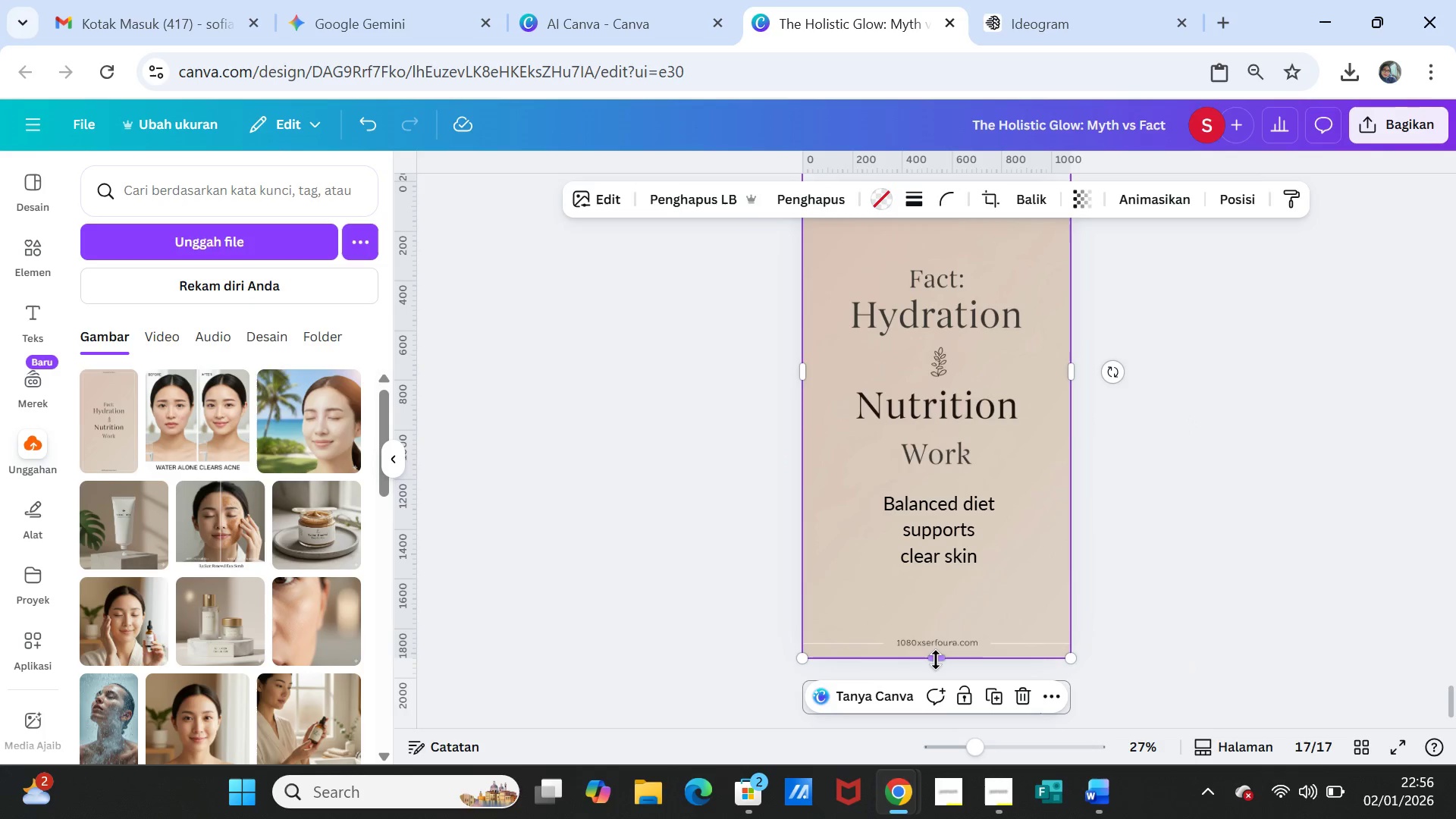 
left_click_drag(start_coordinate=[936, 660], to_coordinate=[936, 687])
 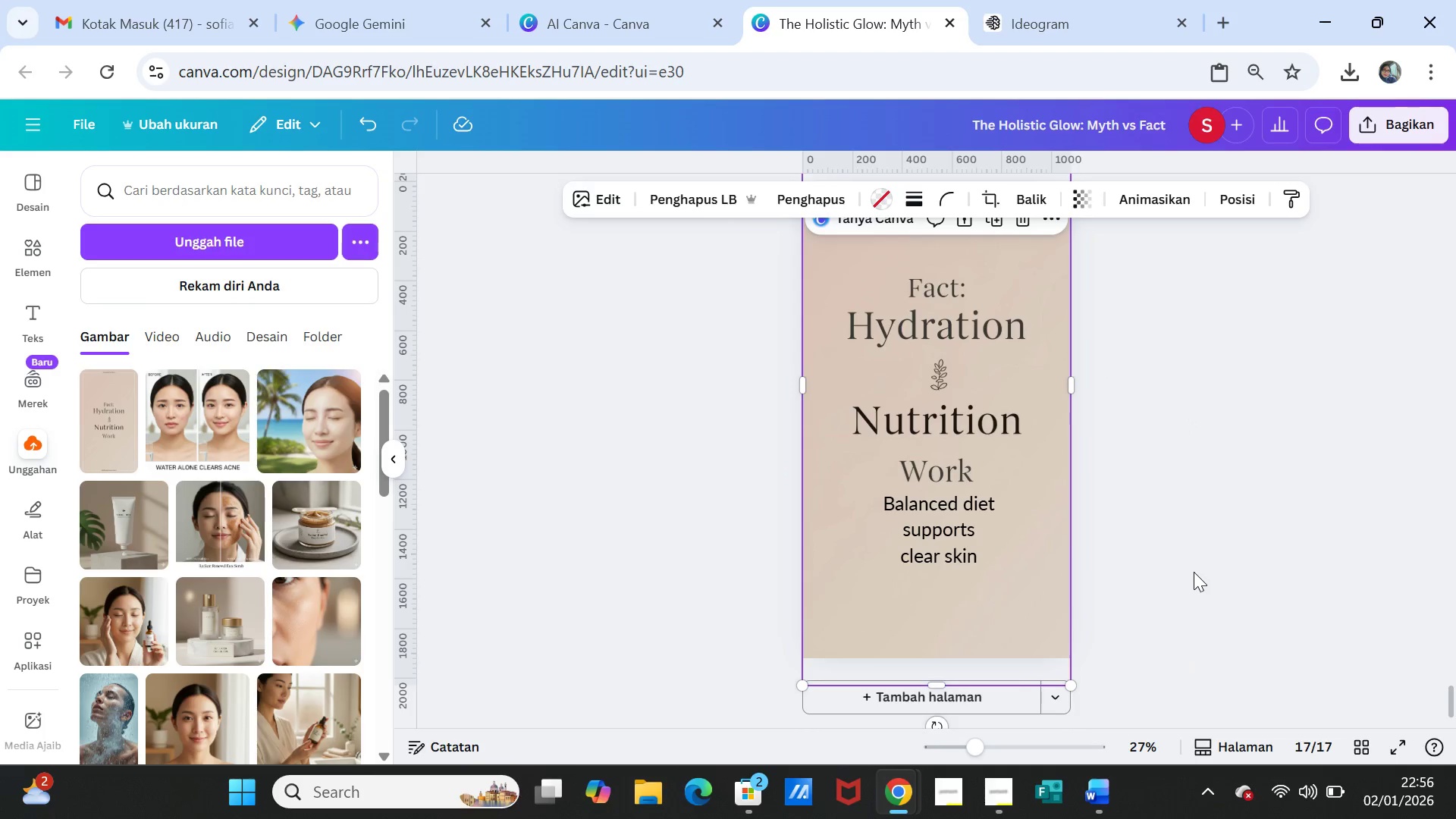 
left_click([1194, 572])
 